 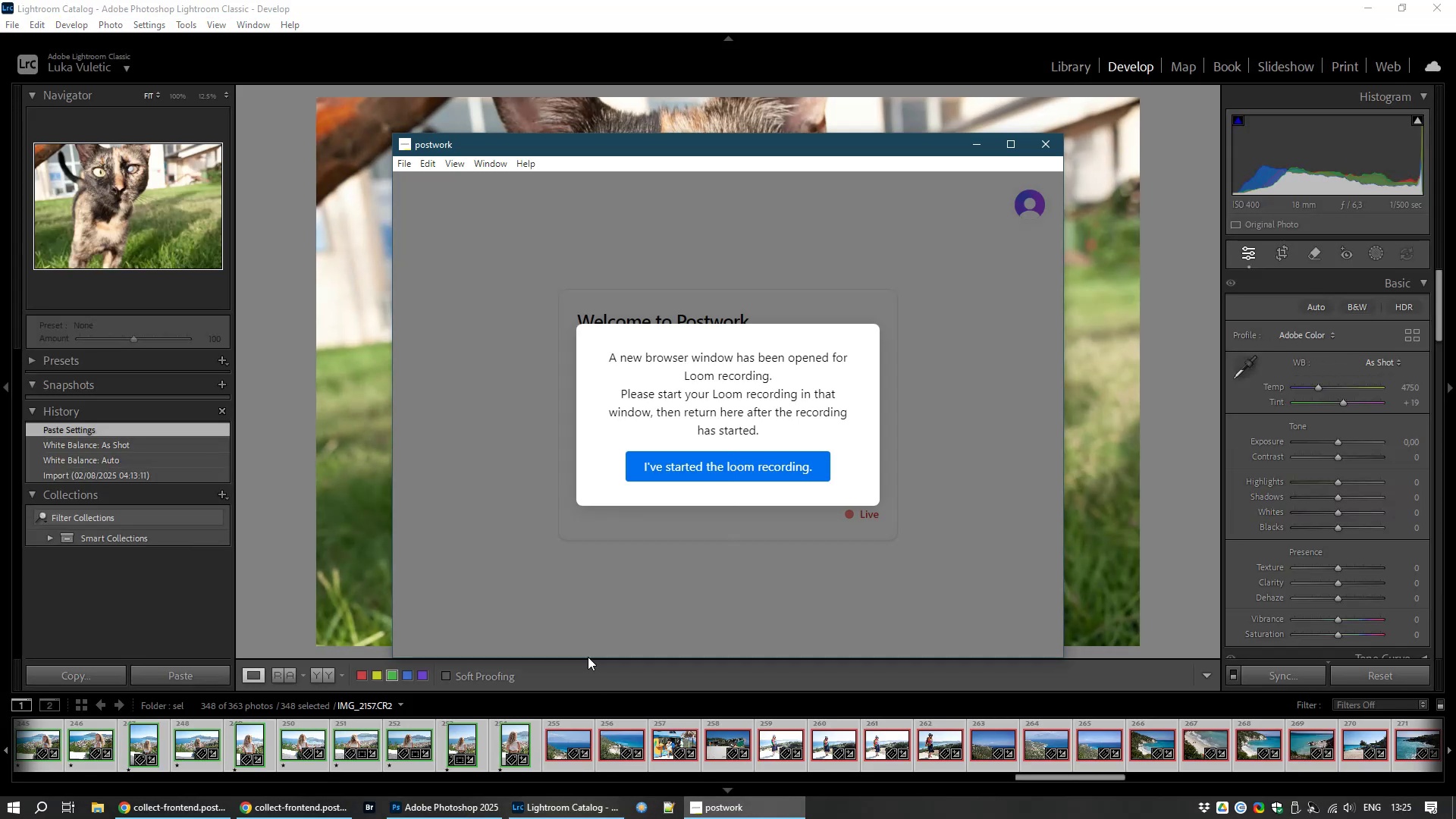 
left_click([730, 468])
 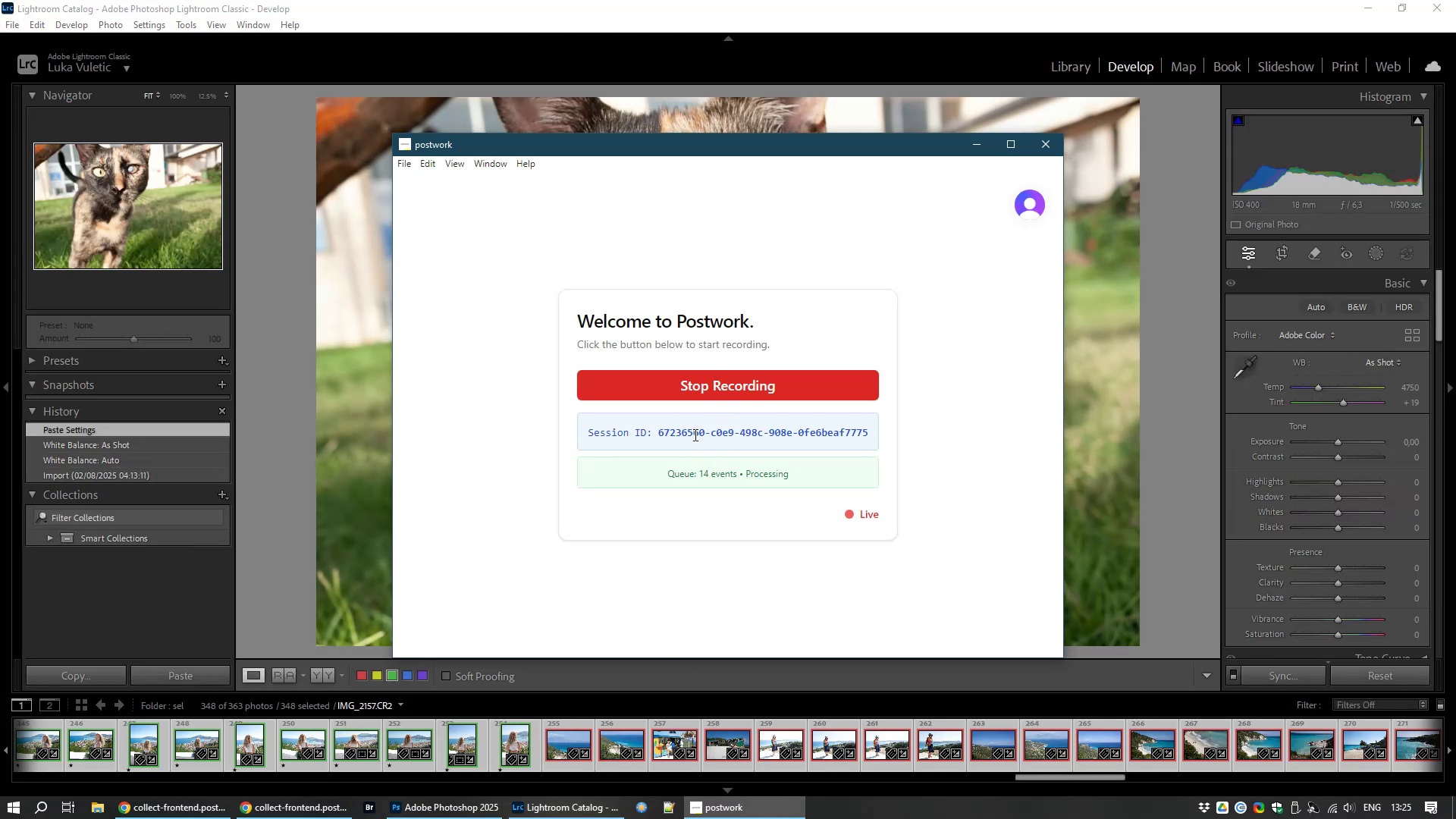 
double_click([694, 435])
 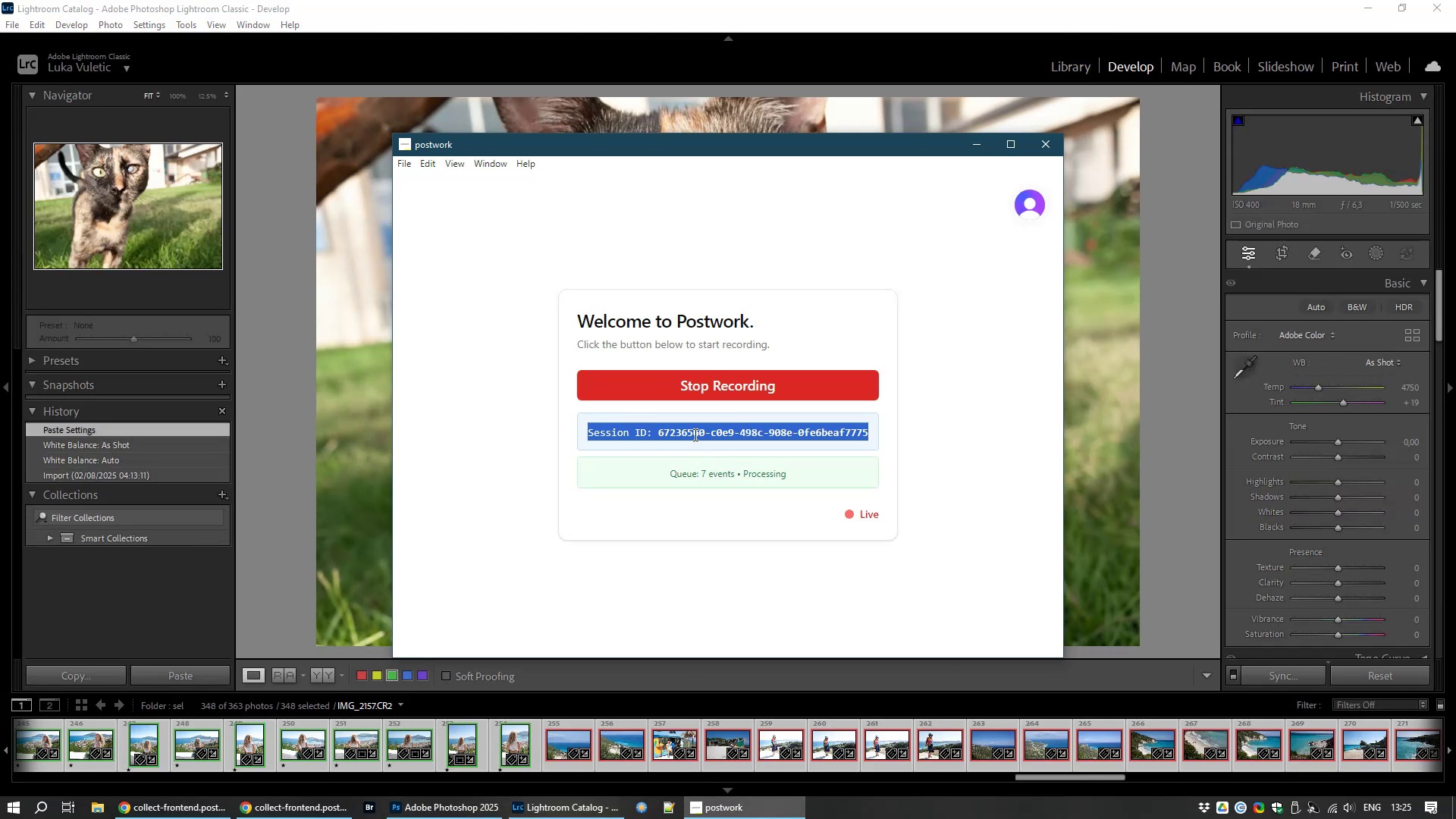 
triple_click([694, 435])
 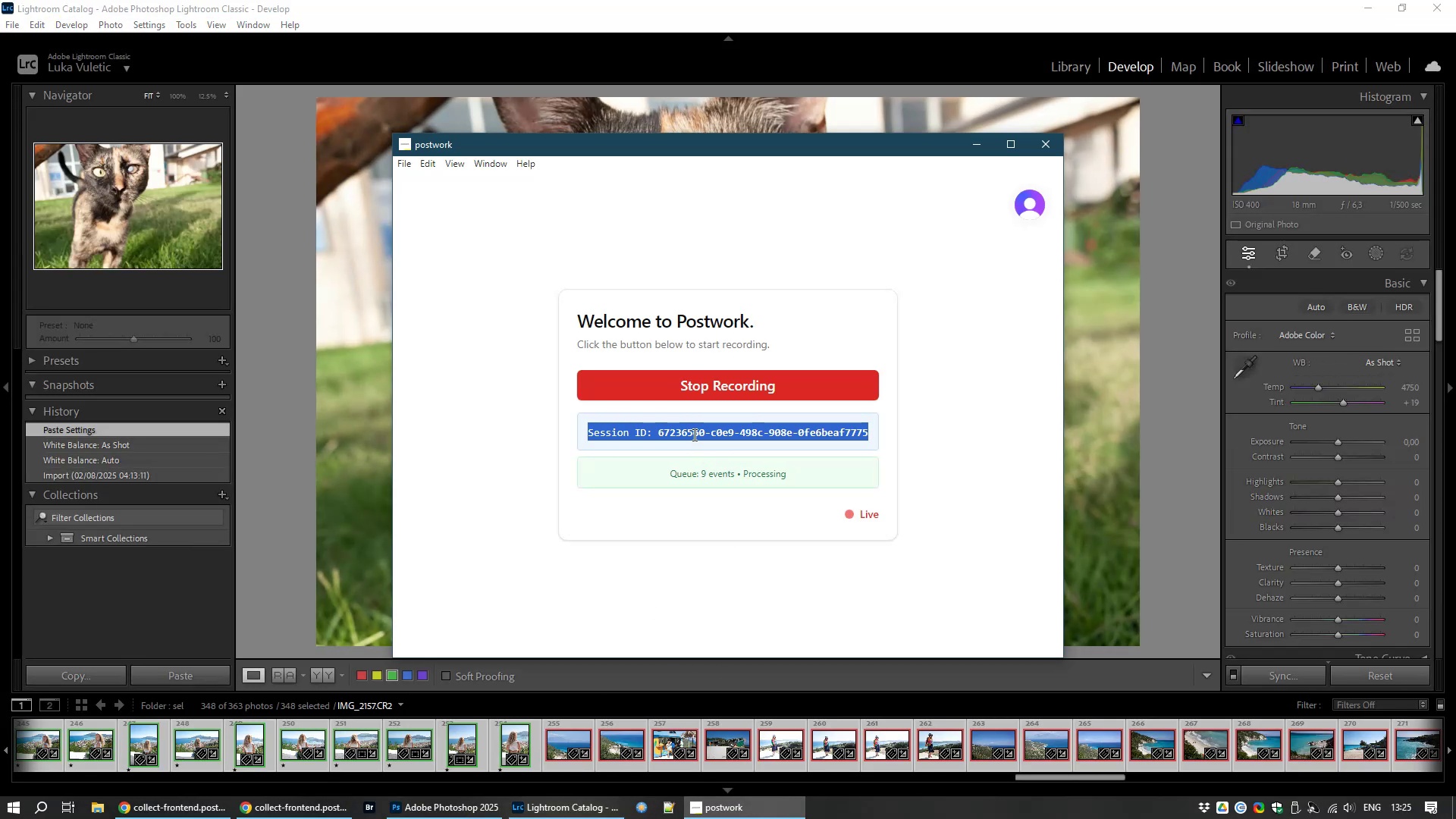 
key(Control+C)
 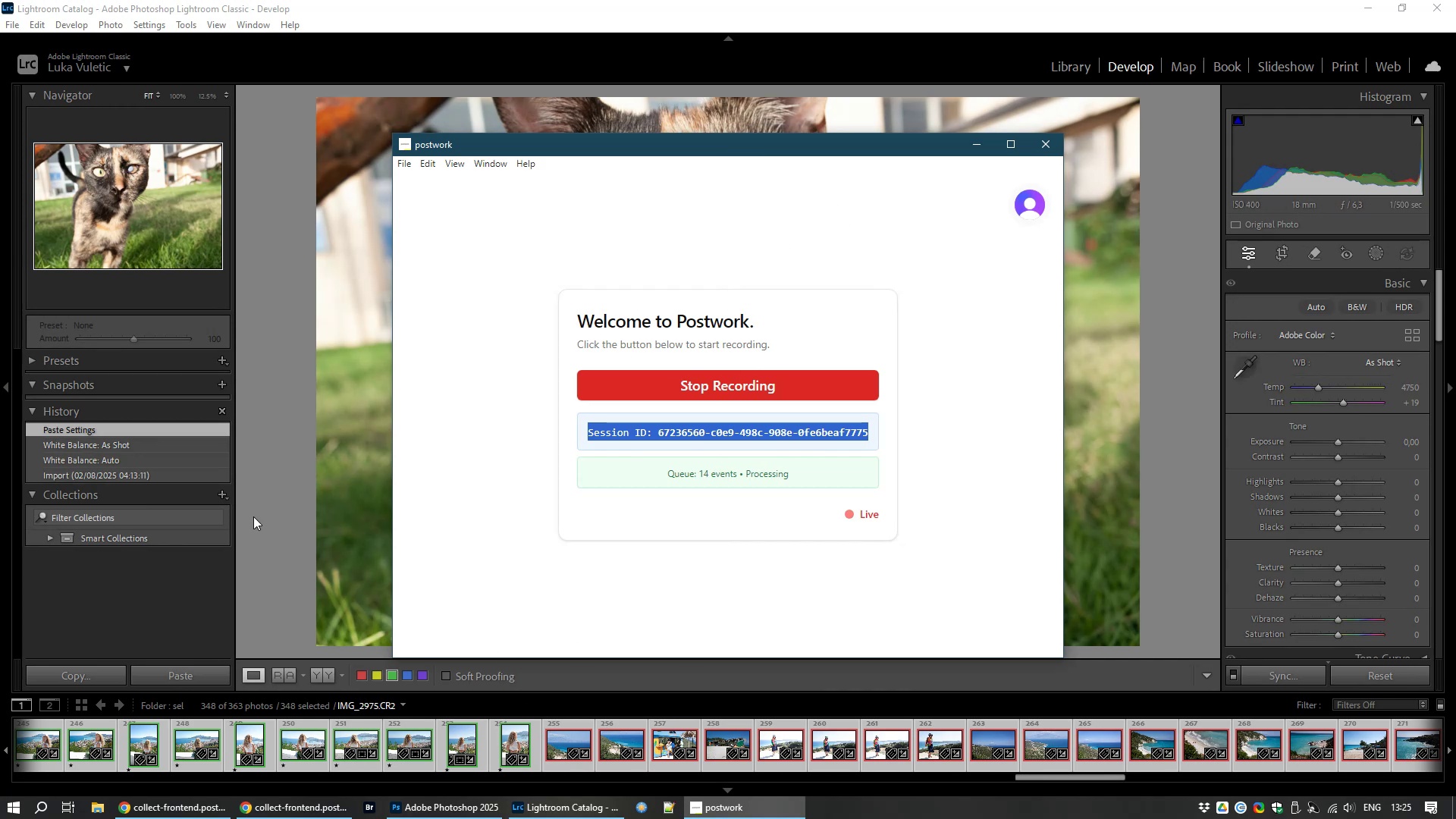 
left_click([254, 620])
 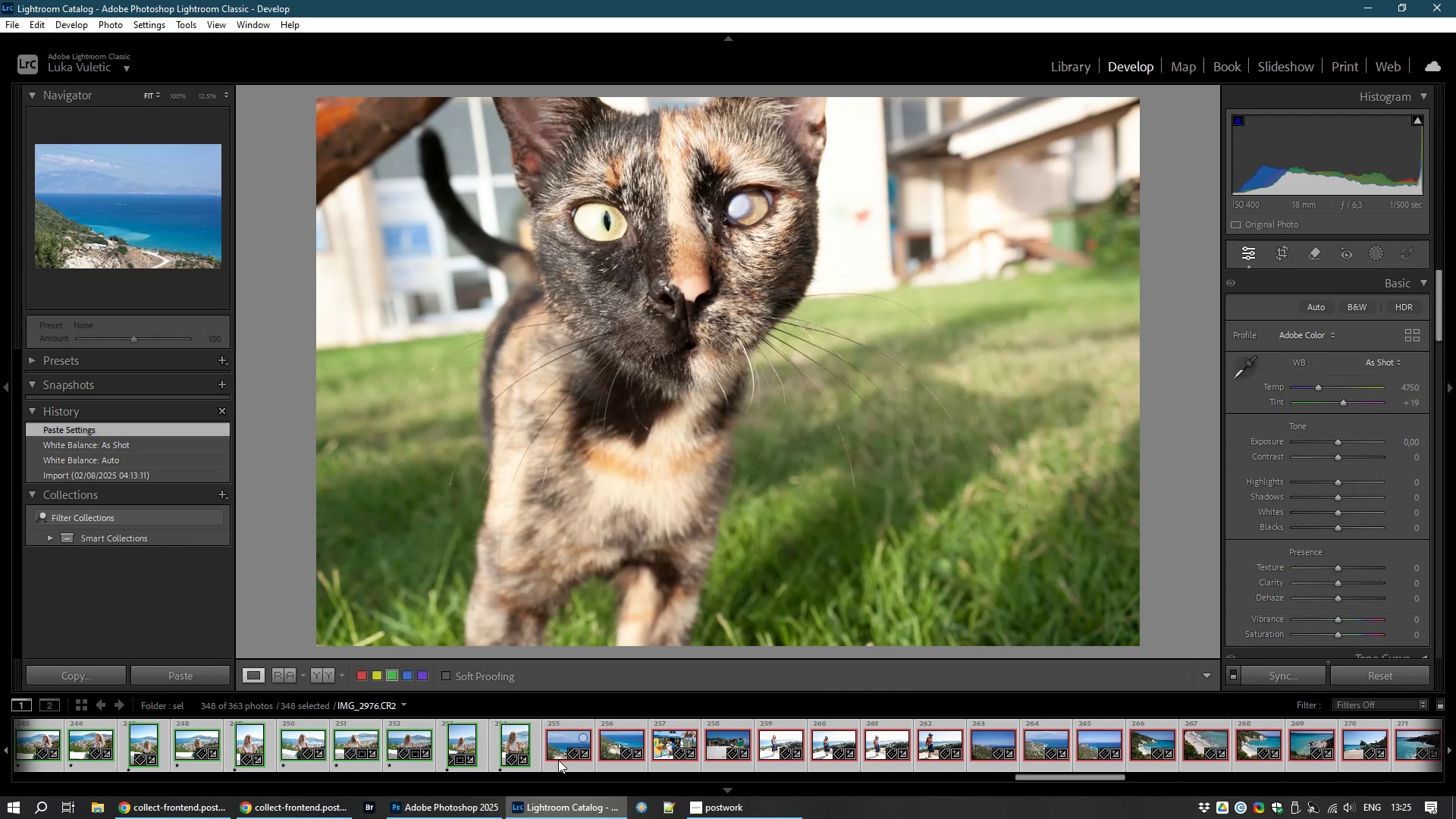 
left_click([557, 754])
 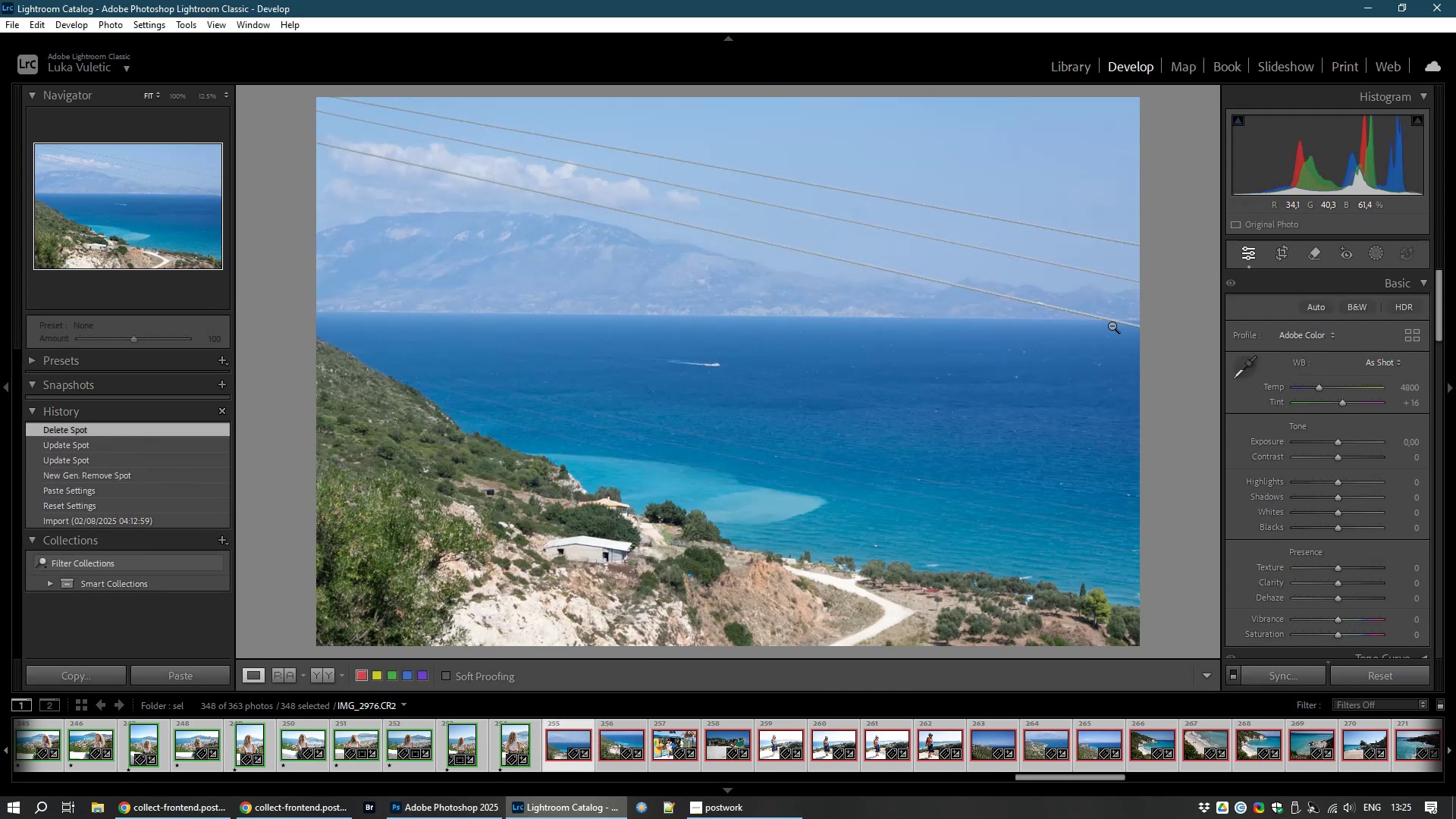 
wait(5.57)
 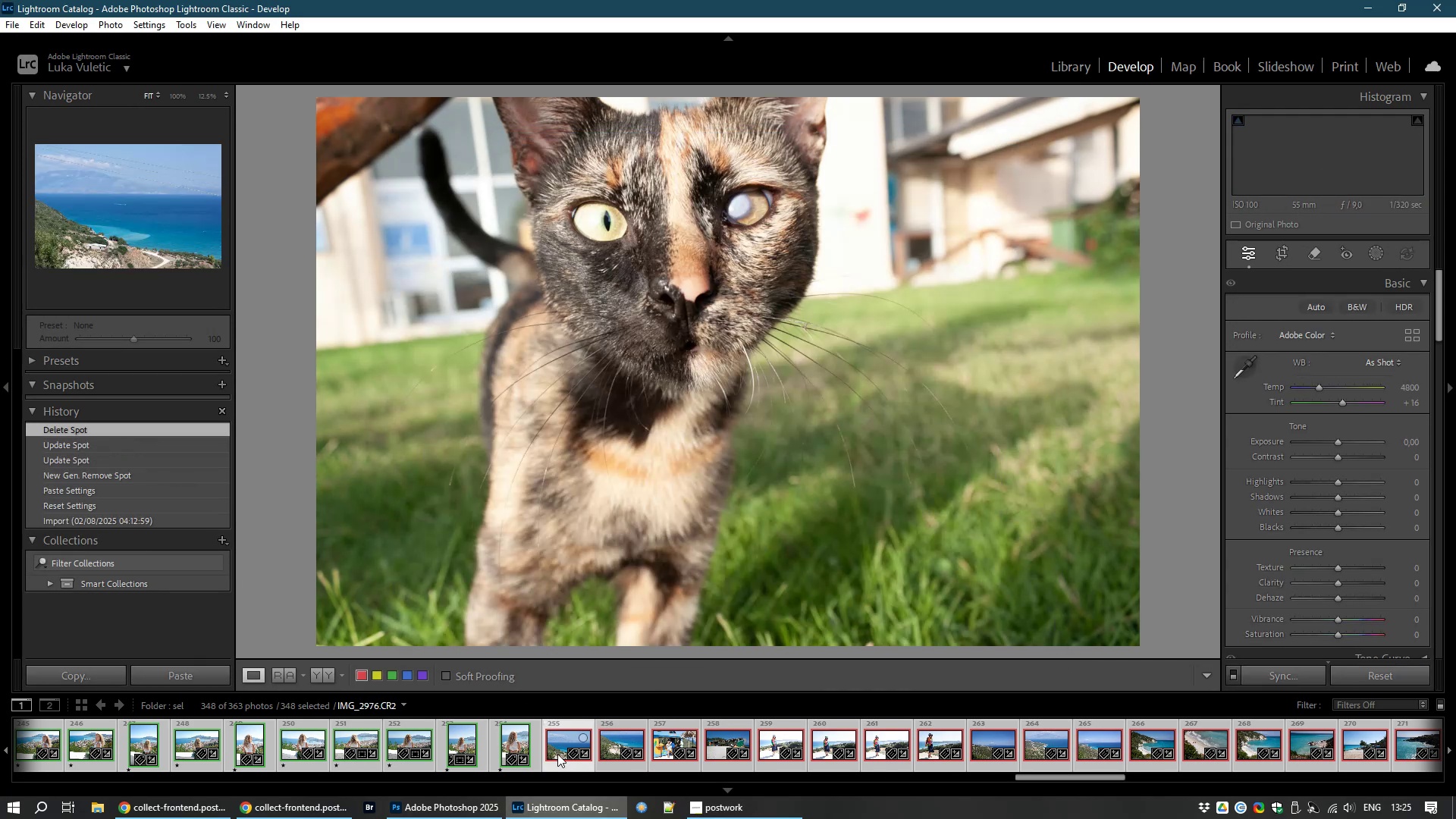 
left_click([1315, 256])
 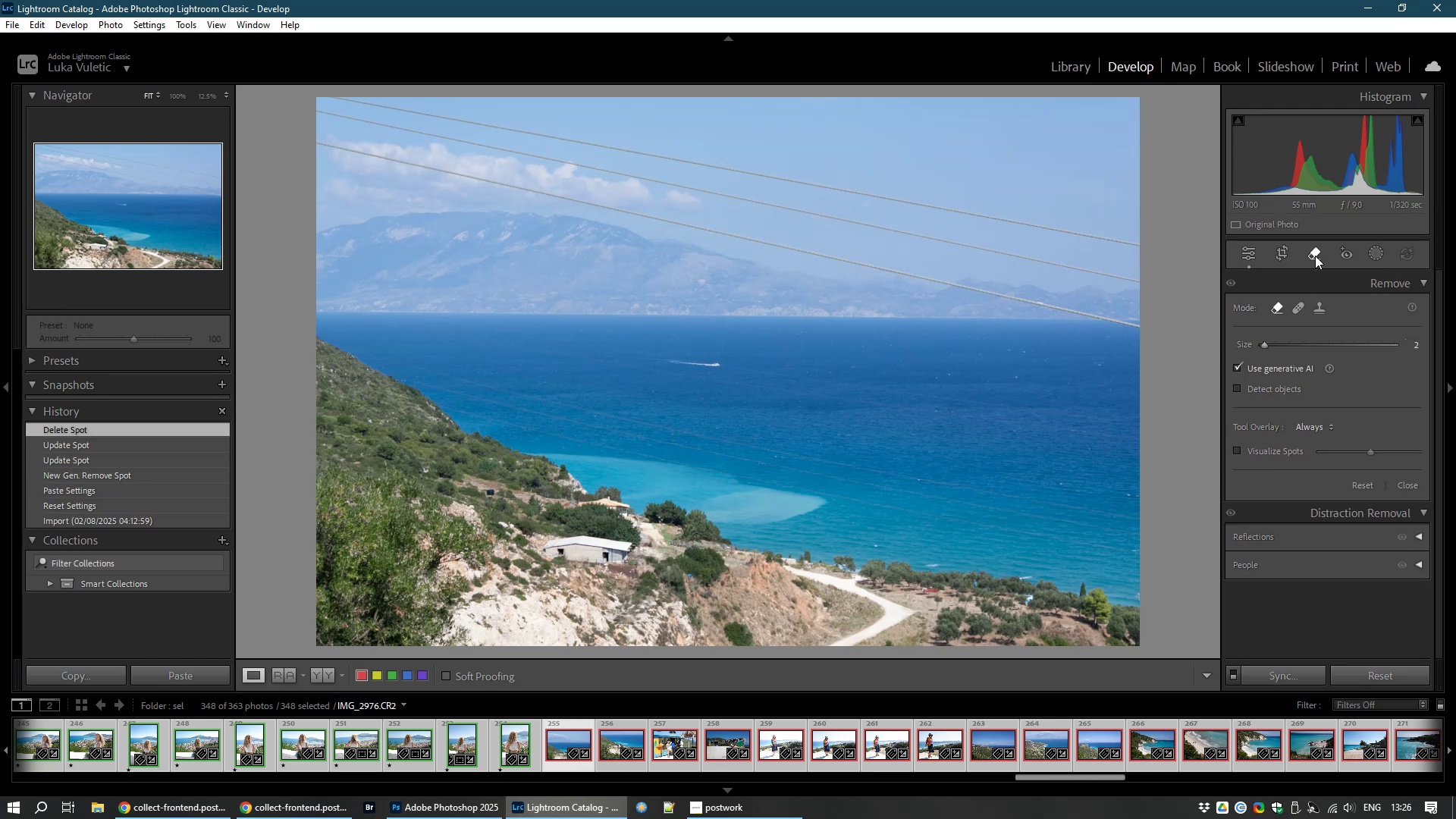 
wait(5.44)
 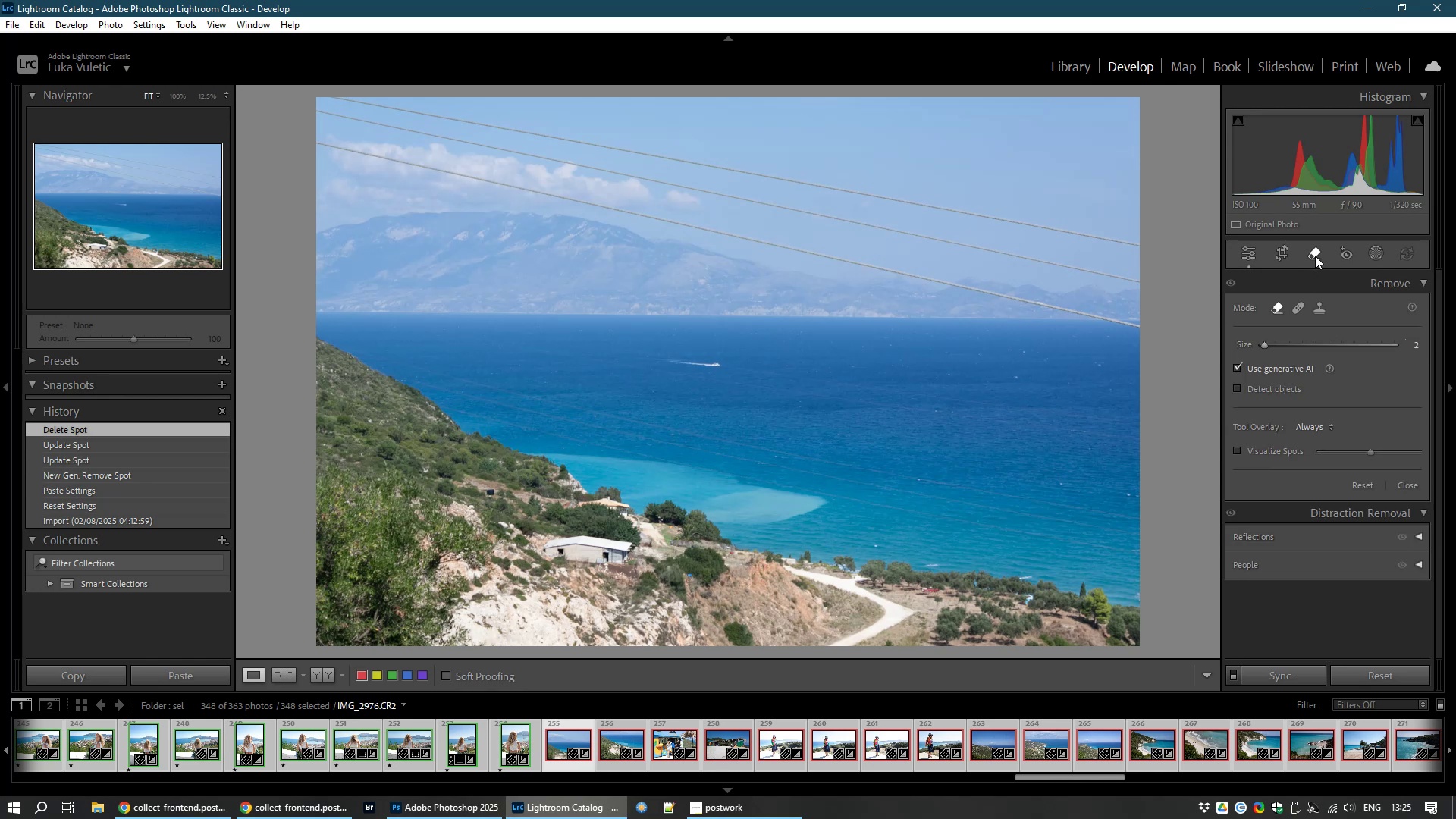 
left_click([1239, 366])
 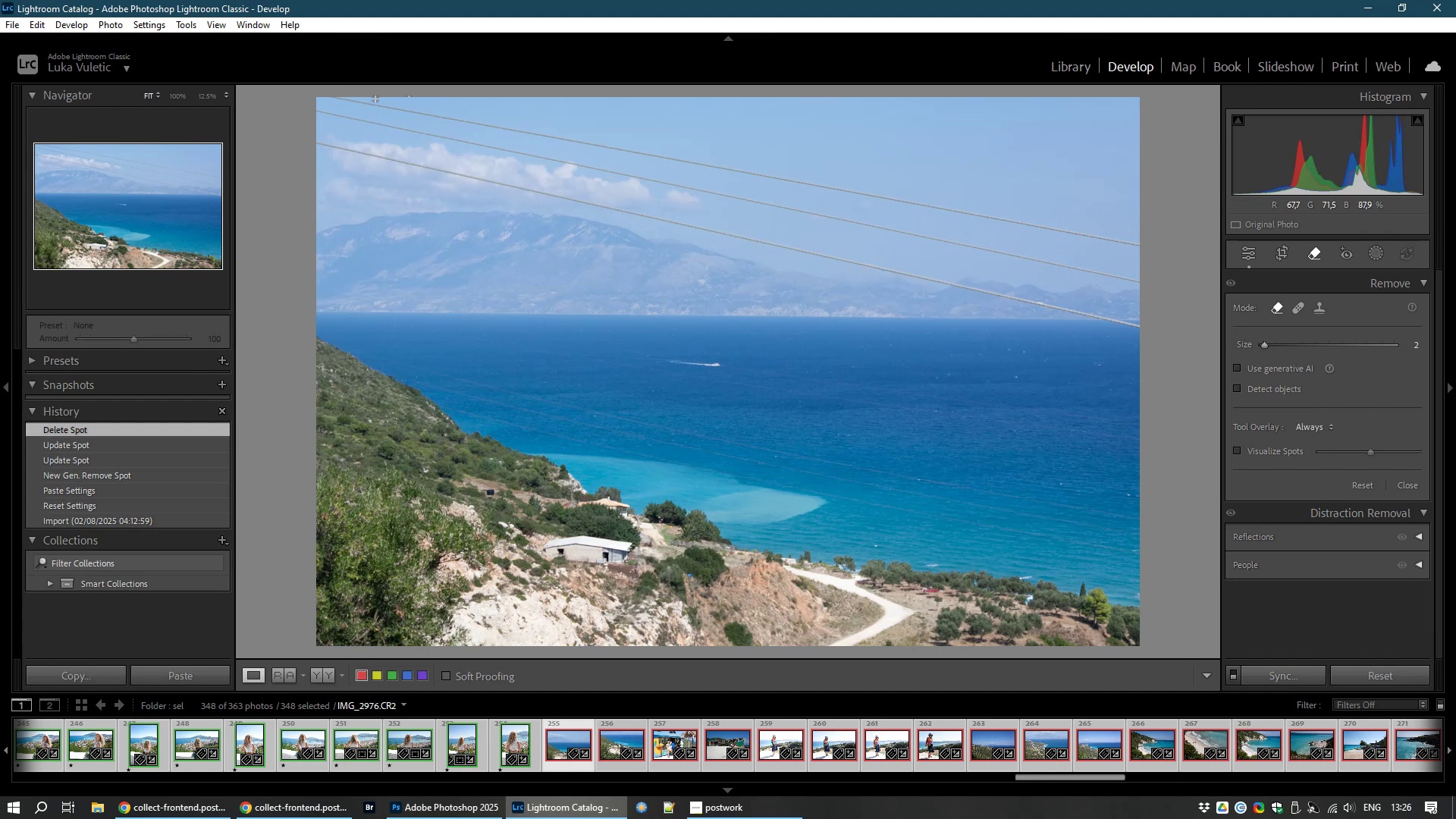 
wait(6.46)
 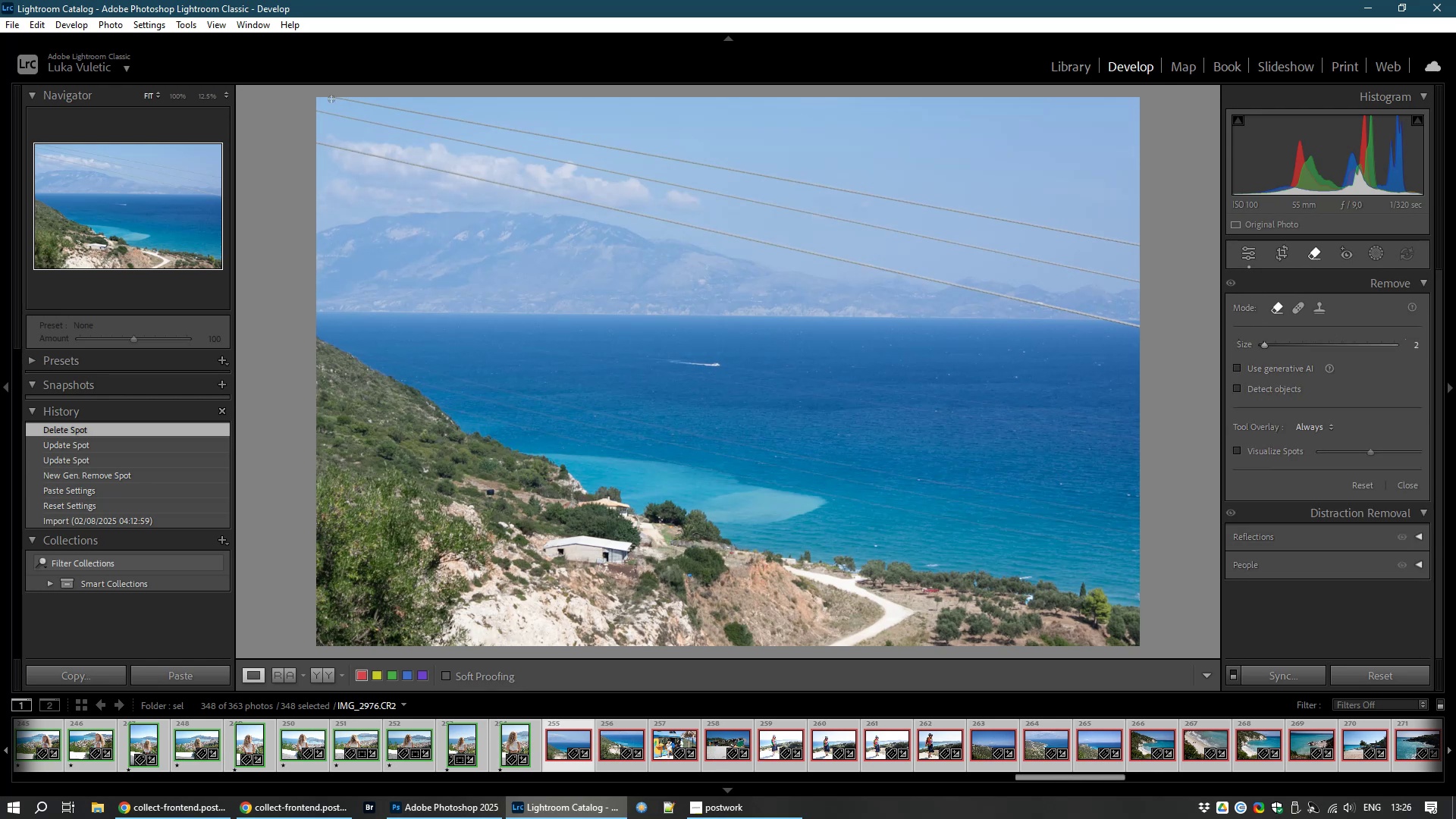 
scroll: coordinate [373, 118], scroll_direction: up, amount: 2.0
 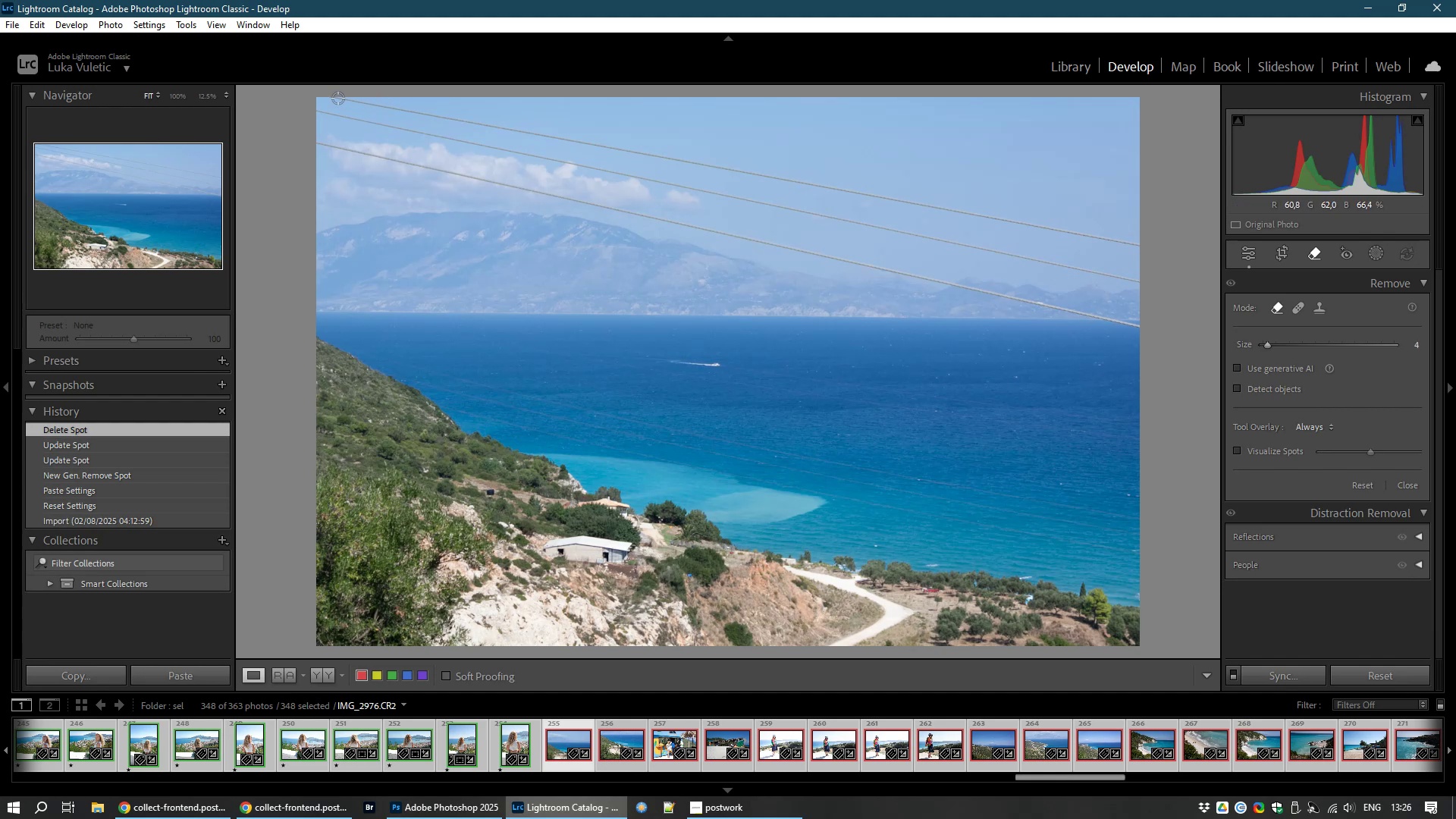 
left_click_drag(start_coordinate=[337, 98], to_coordinate=[555, 142])
 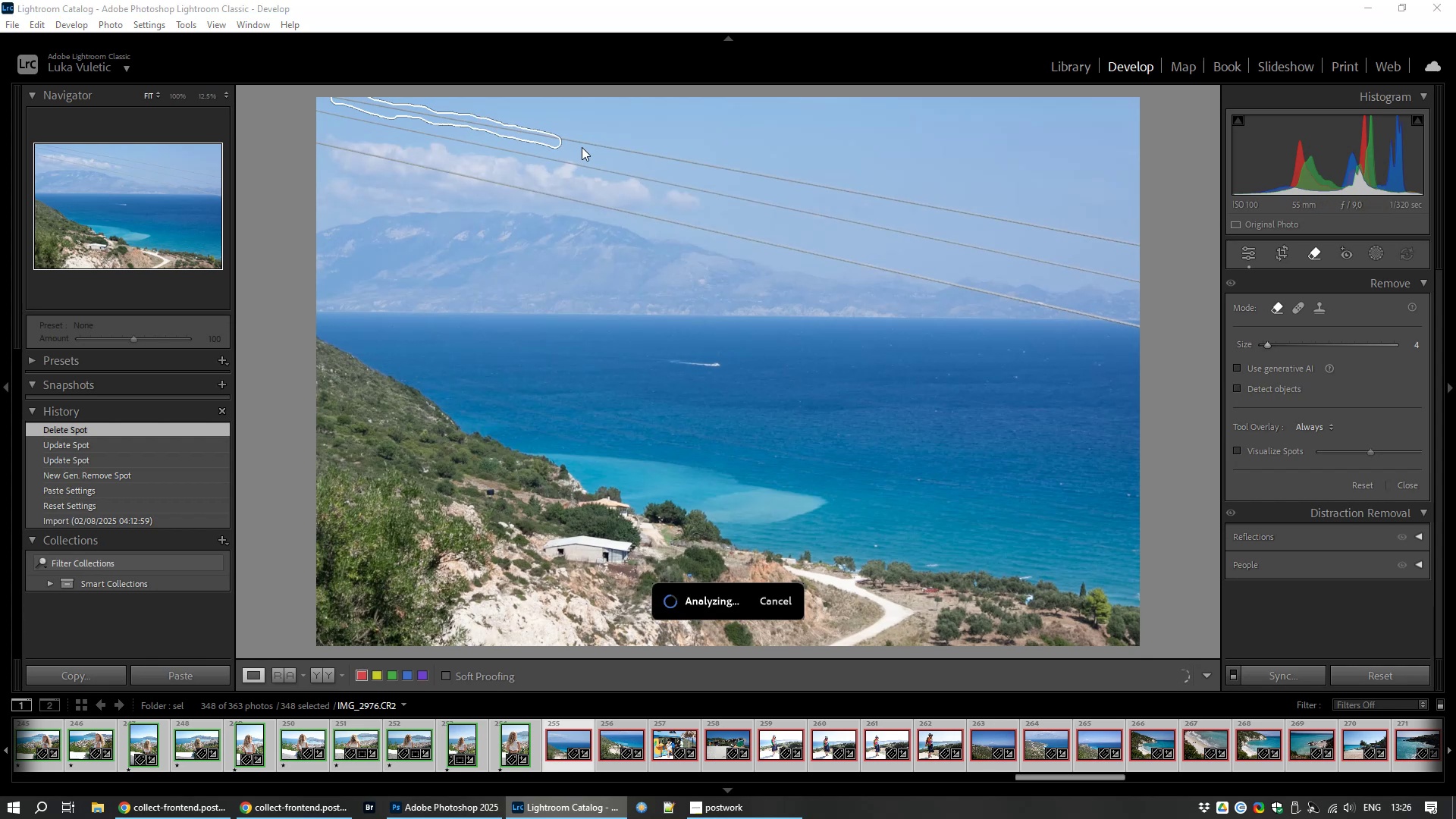 
left_click_drag(start_coordinate=[591, 148], to_coordinate=[598, 147])
 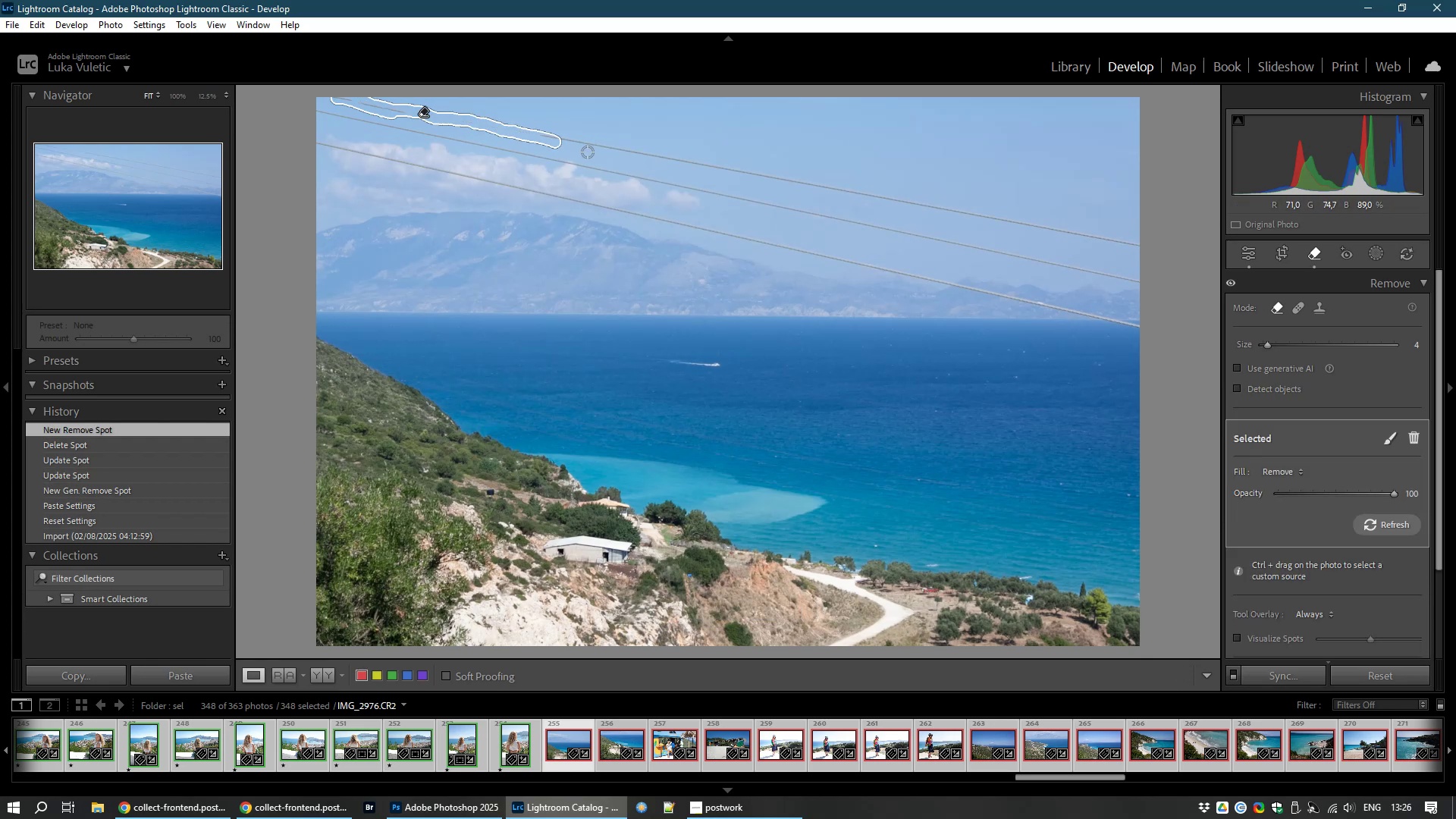 
hold_key(key=ControlLeft, duration=1.06)
 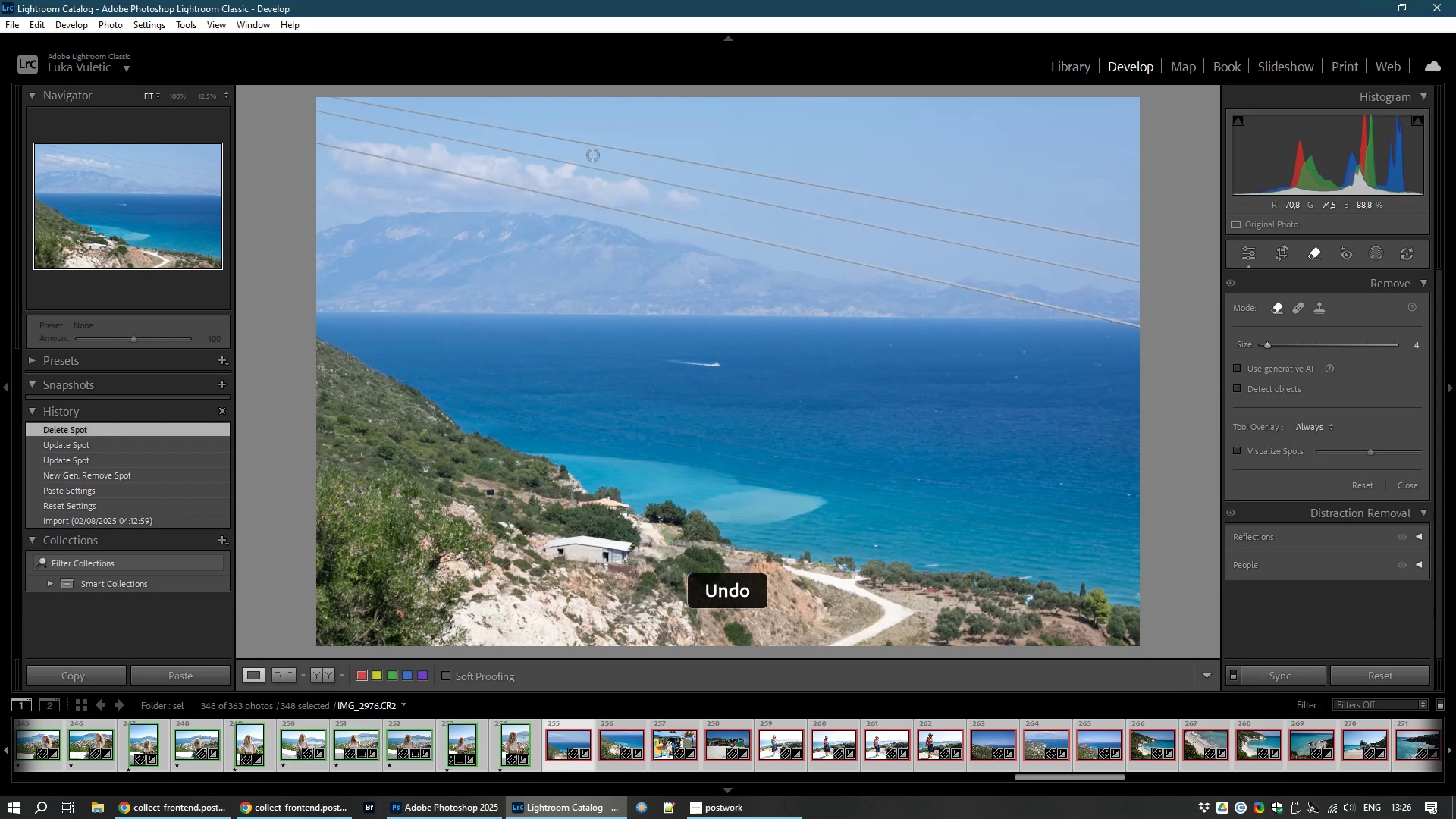 
hold_key(key=Z, duration=0.3)
 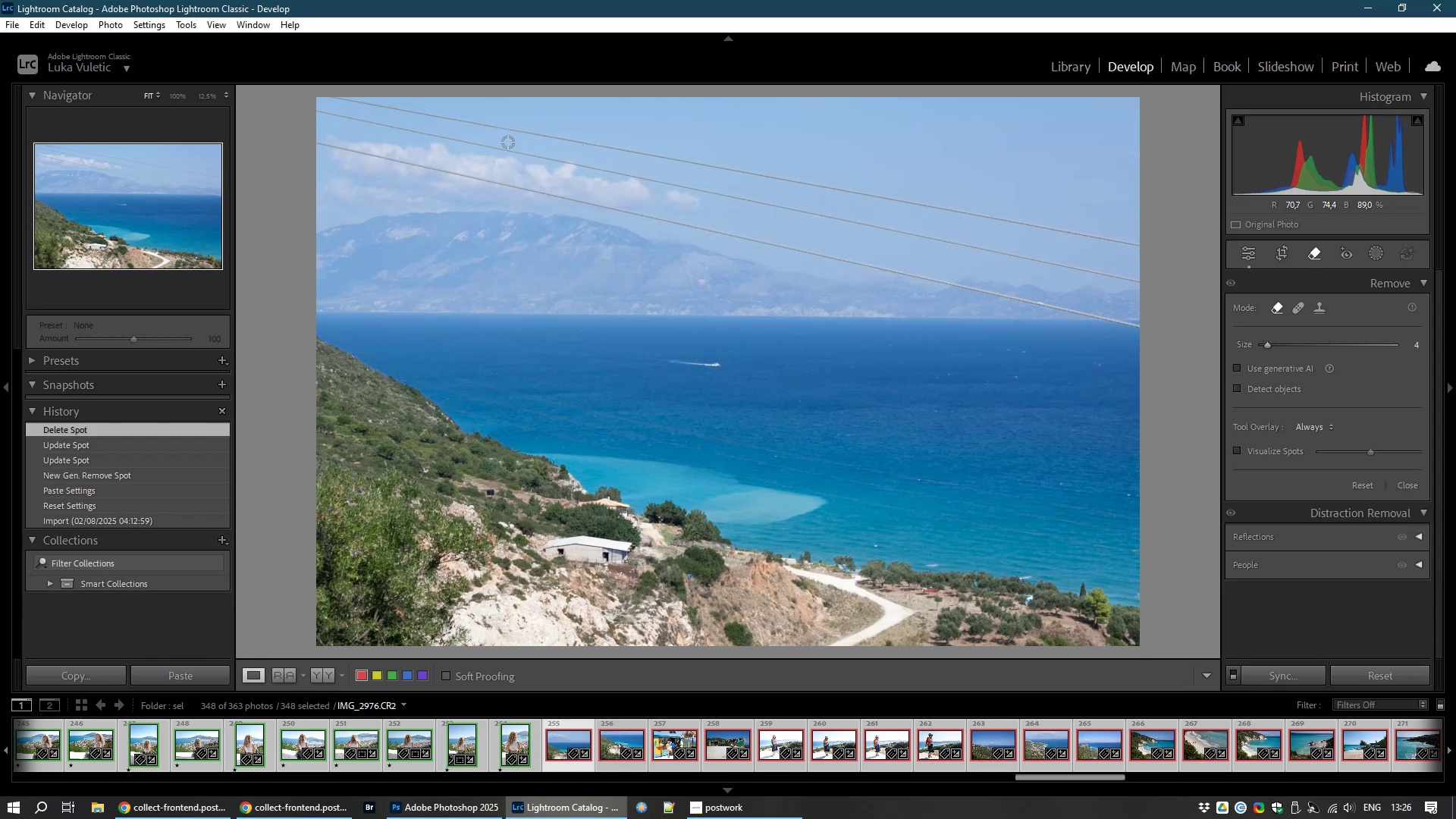 
scroll: coordinate [334, 124], scroll_direction: up, amount: 33.0
 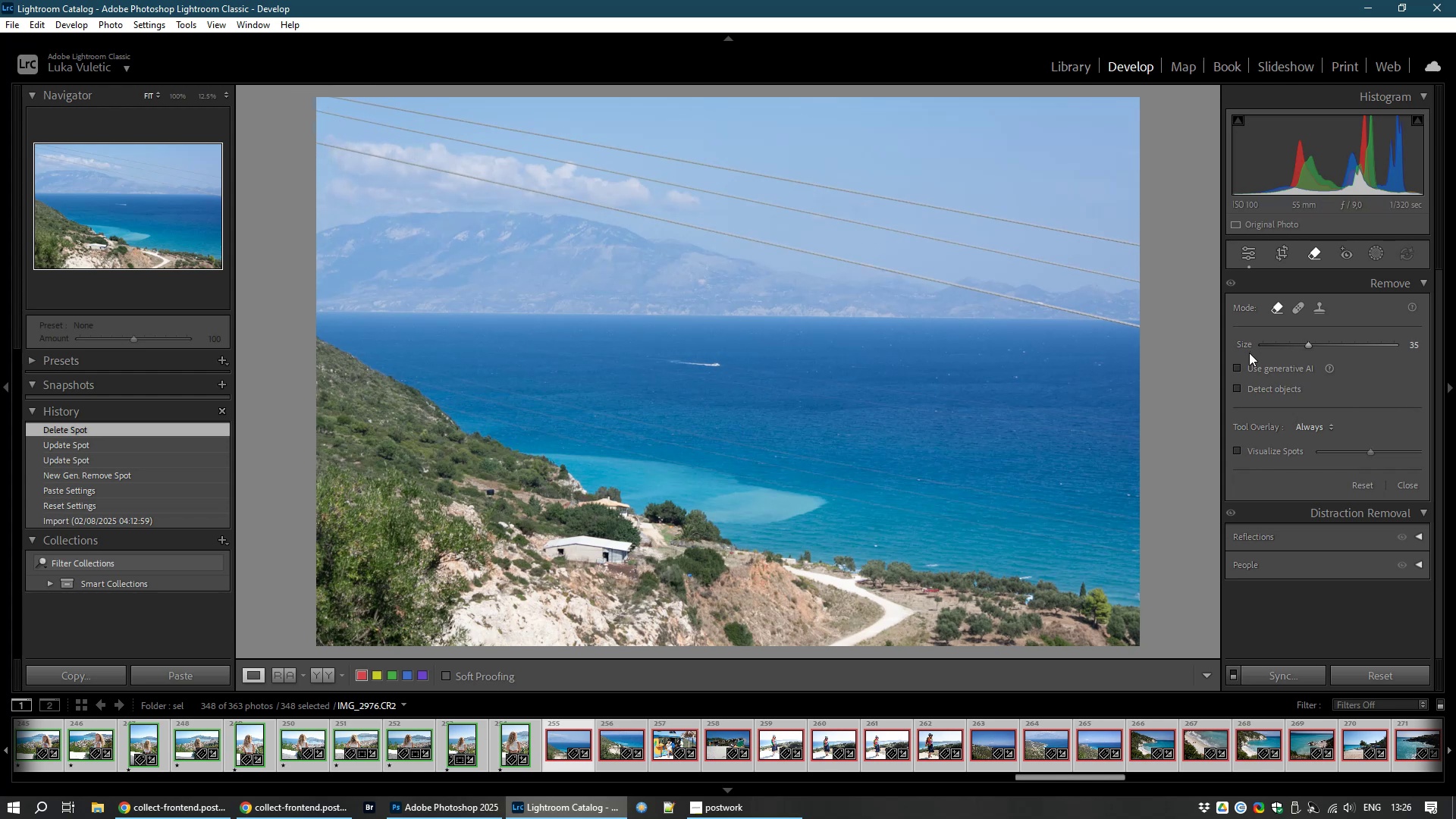 
left_click([1266, 366])
 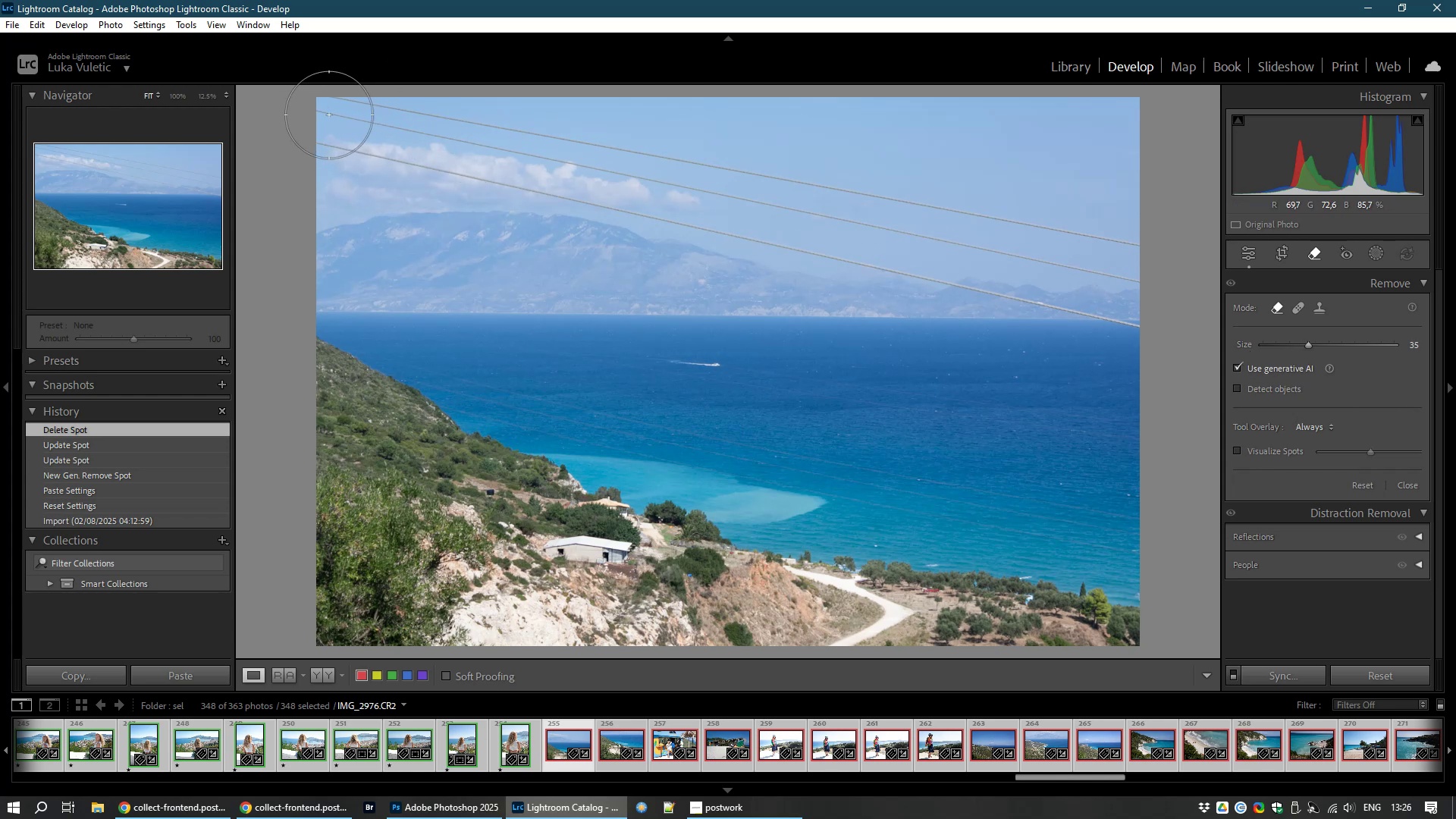 
left_click_drag(start_coordinate=[328, 118], to_coordinate=[579, 167])
 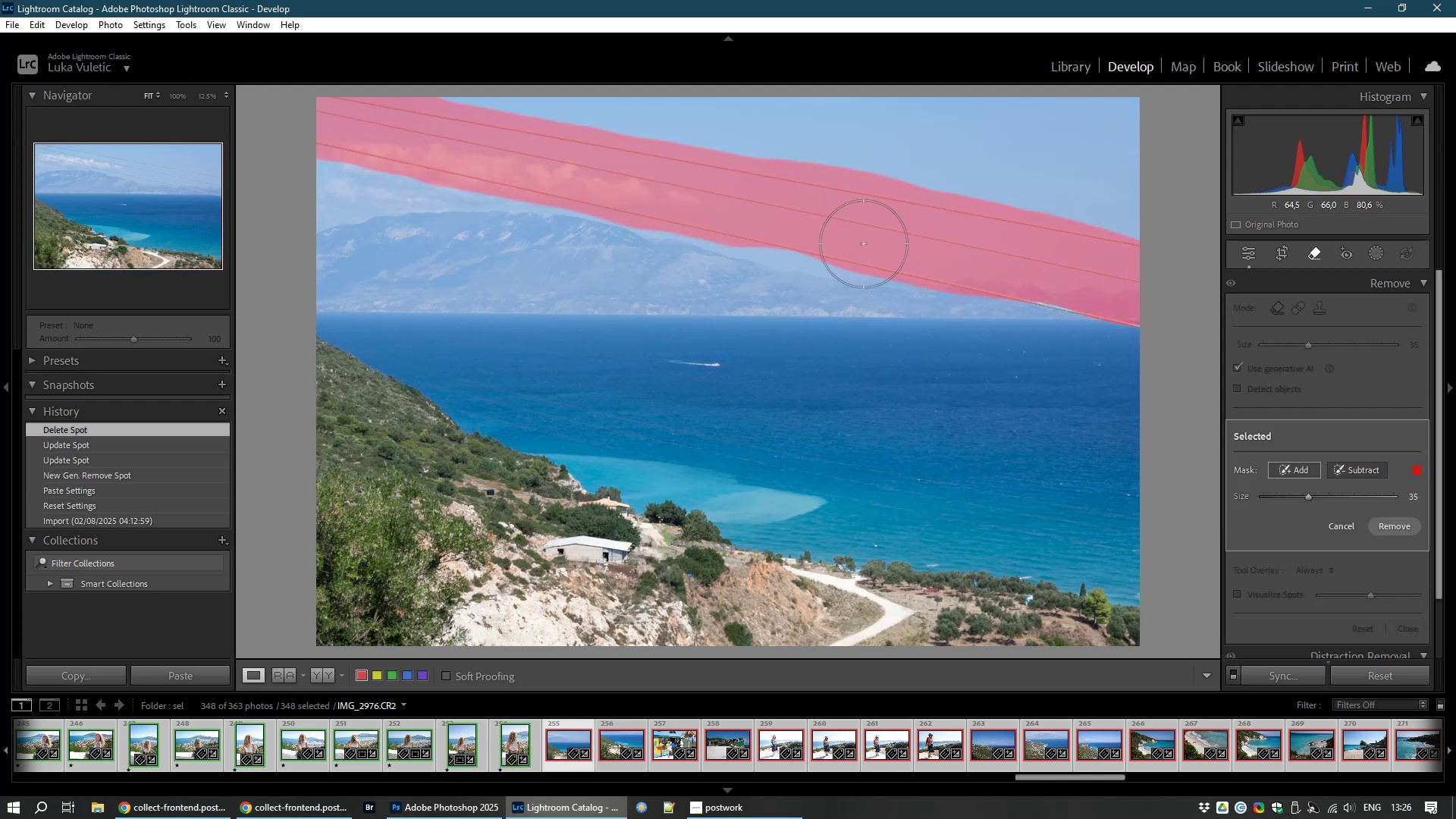 
left_click_drag(start_coordinate=[854, 242], to_coordinate=[748, 214])
 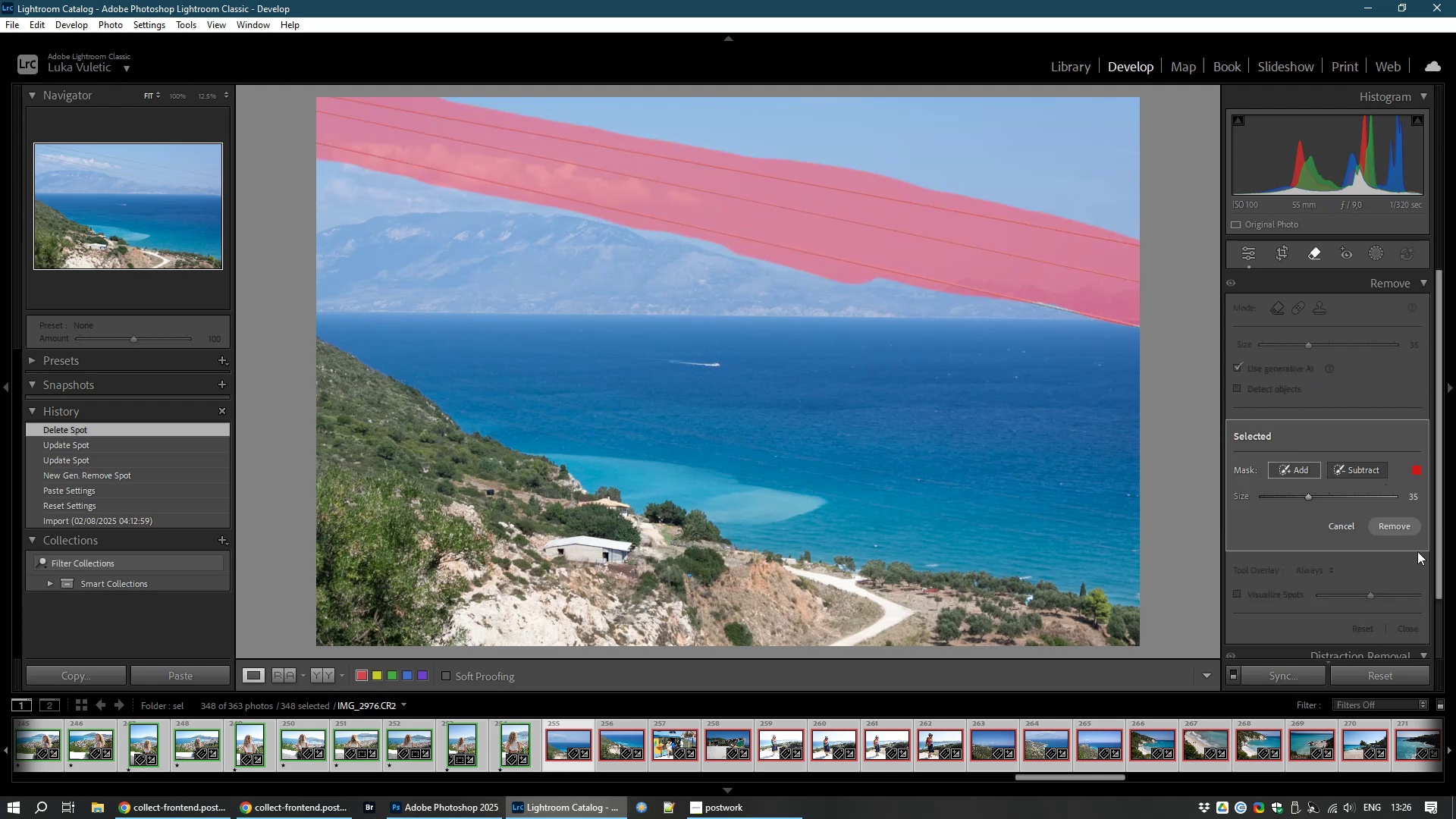 
left_click([1394, 522])
 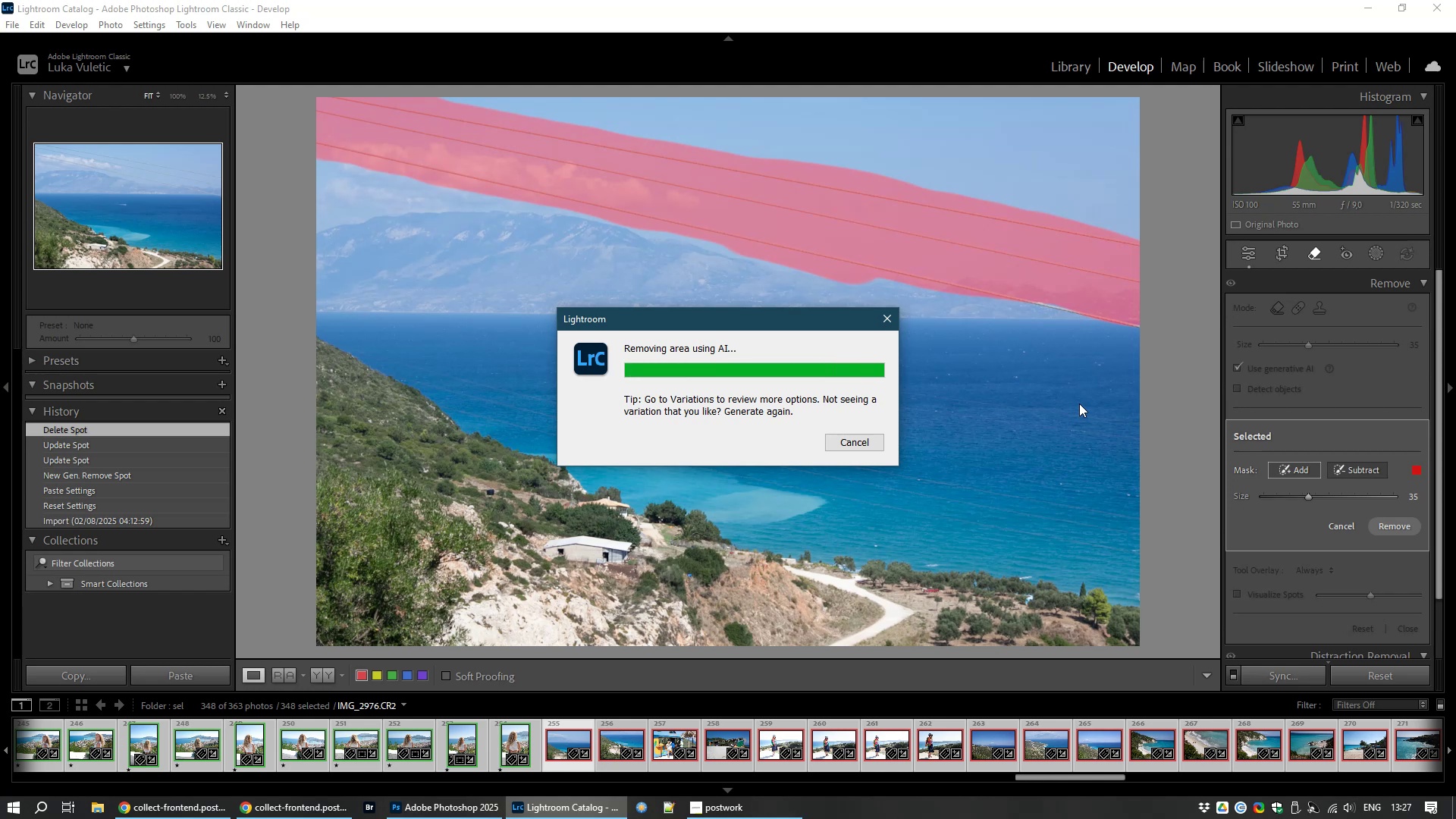 
wait(19.78)
 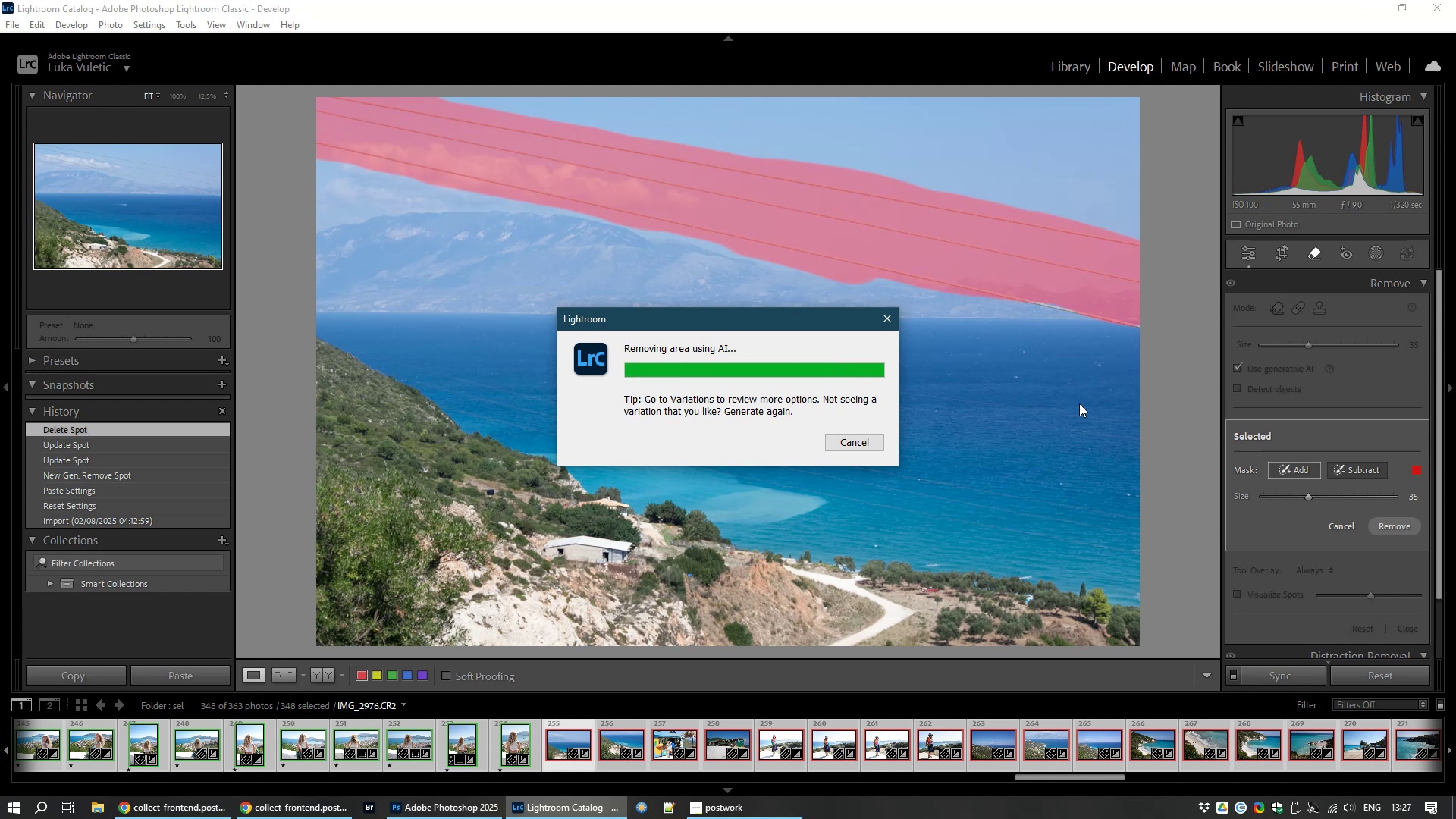 
left_click([1240, 249])
 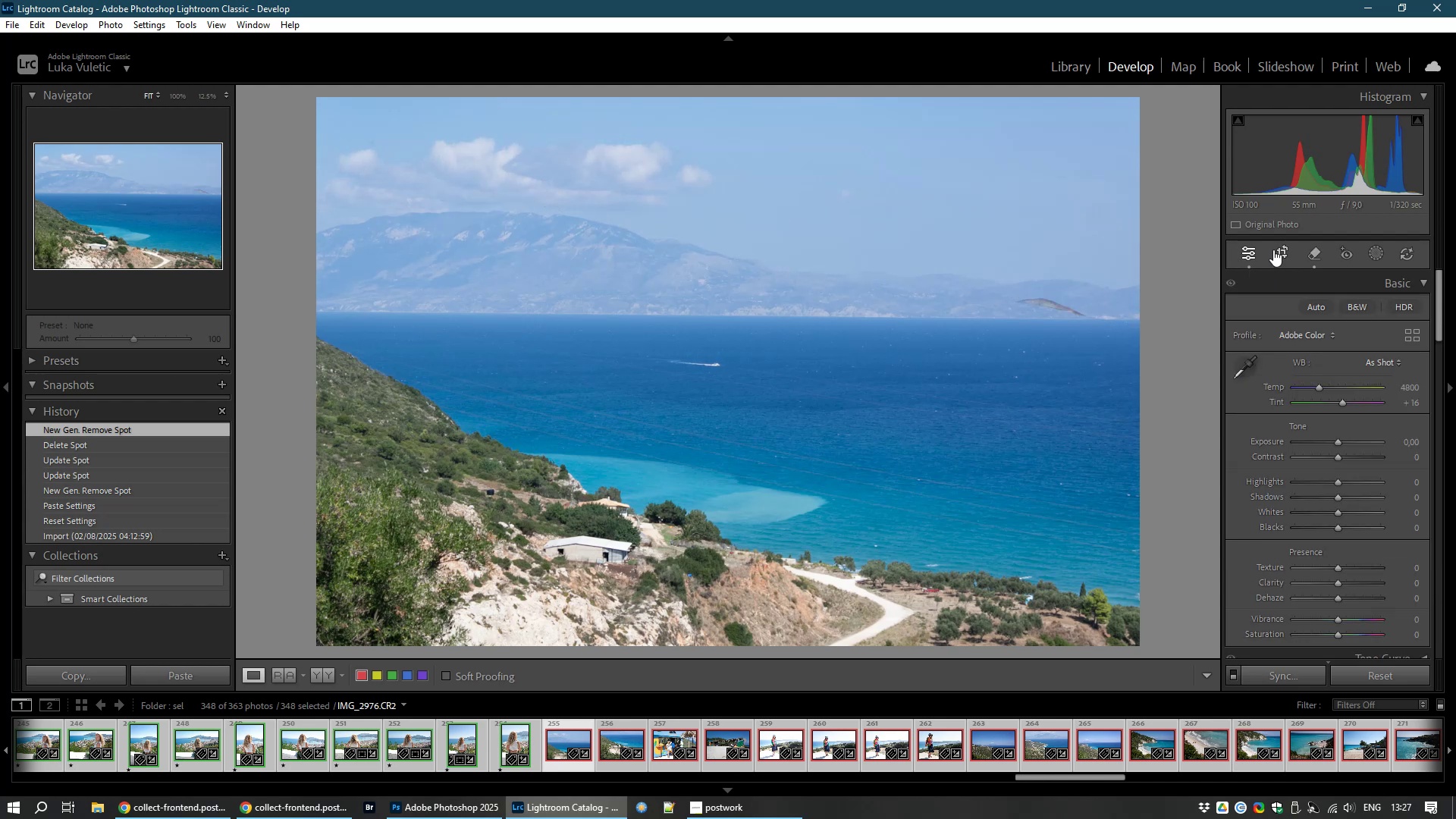 
wait(6.33)
 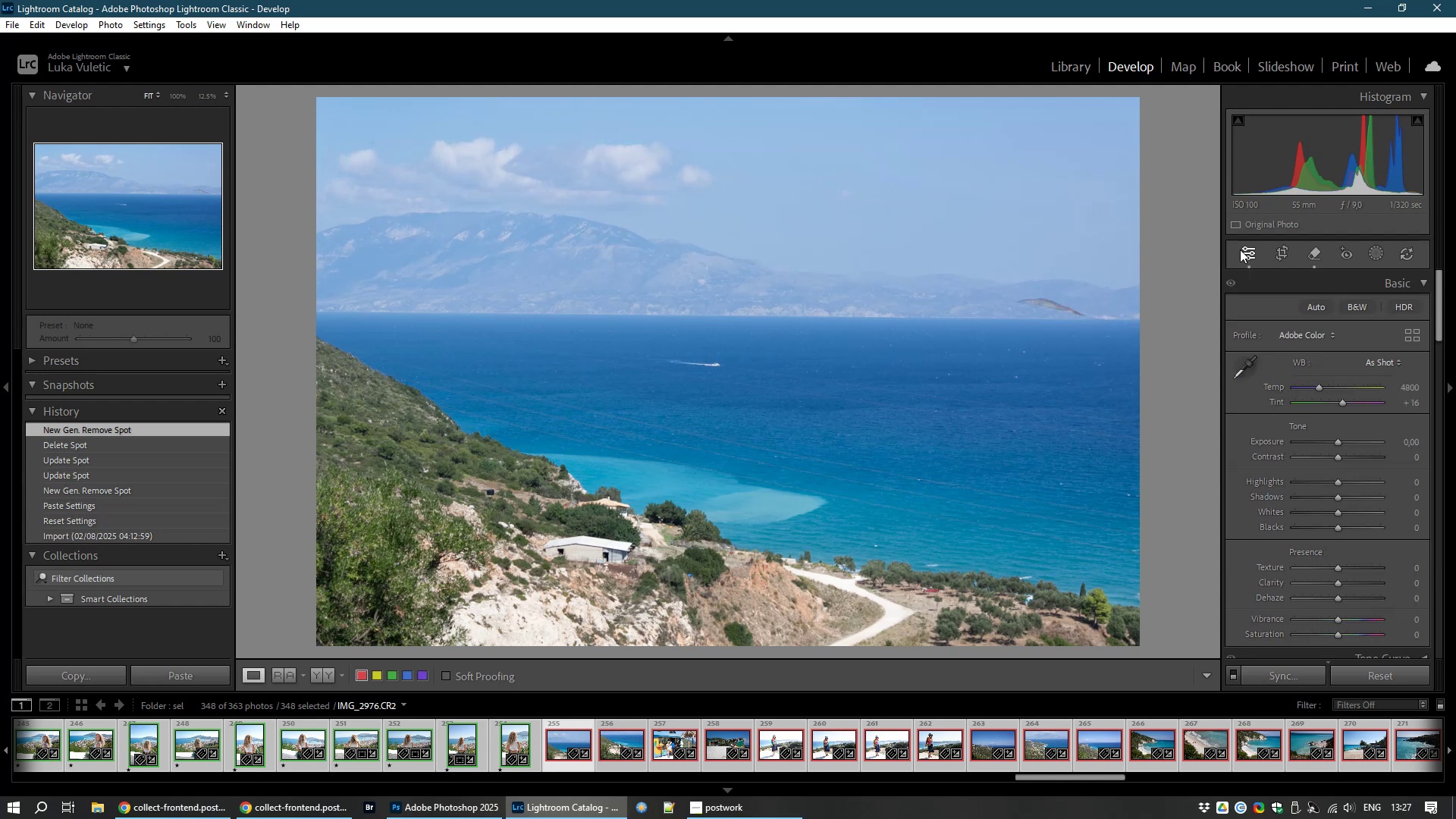 
left_click([1303, 248])
 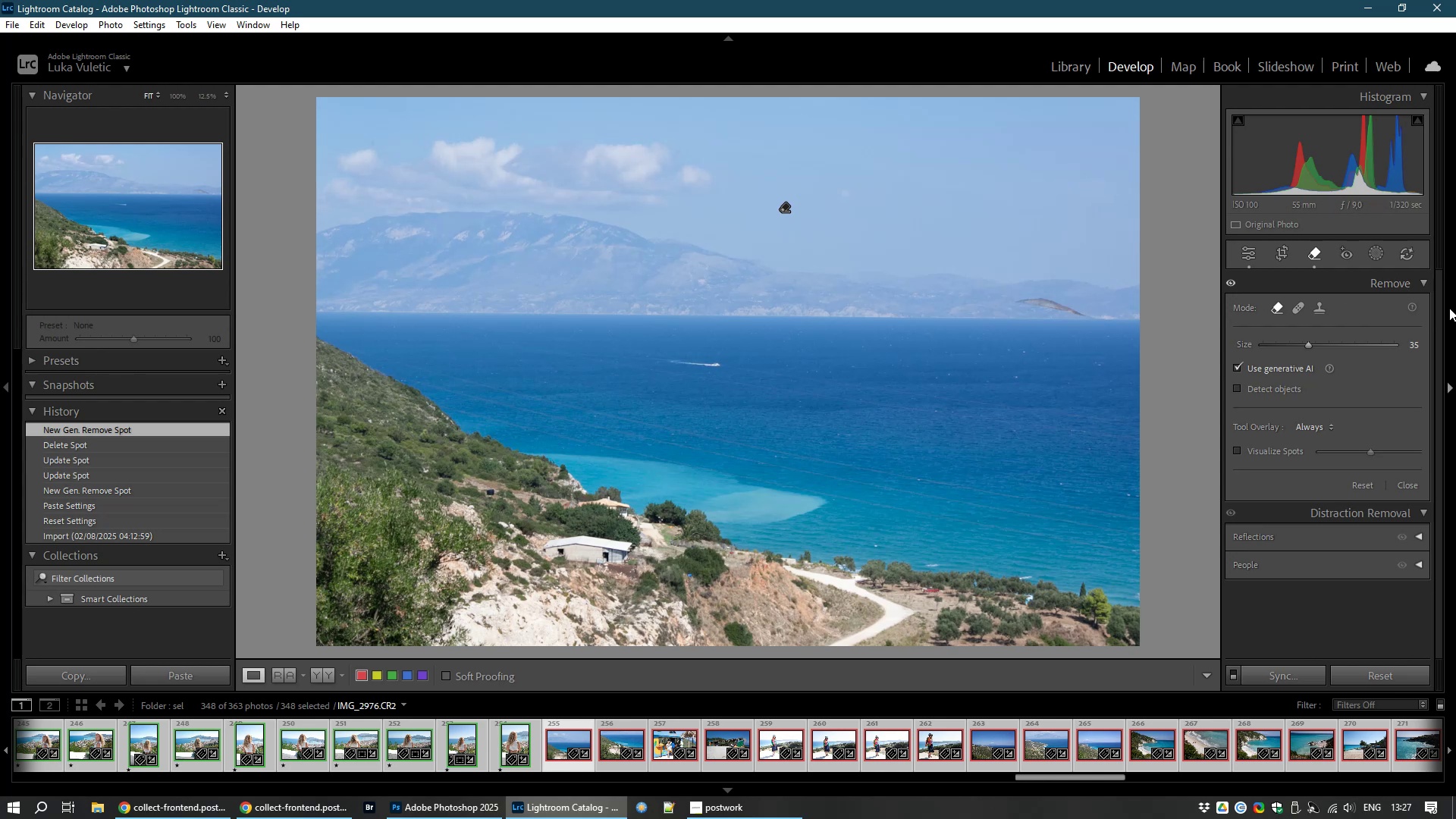 
wait(5.23)
 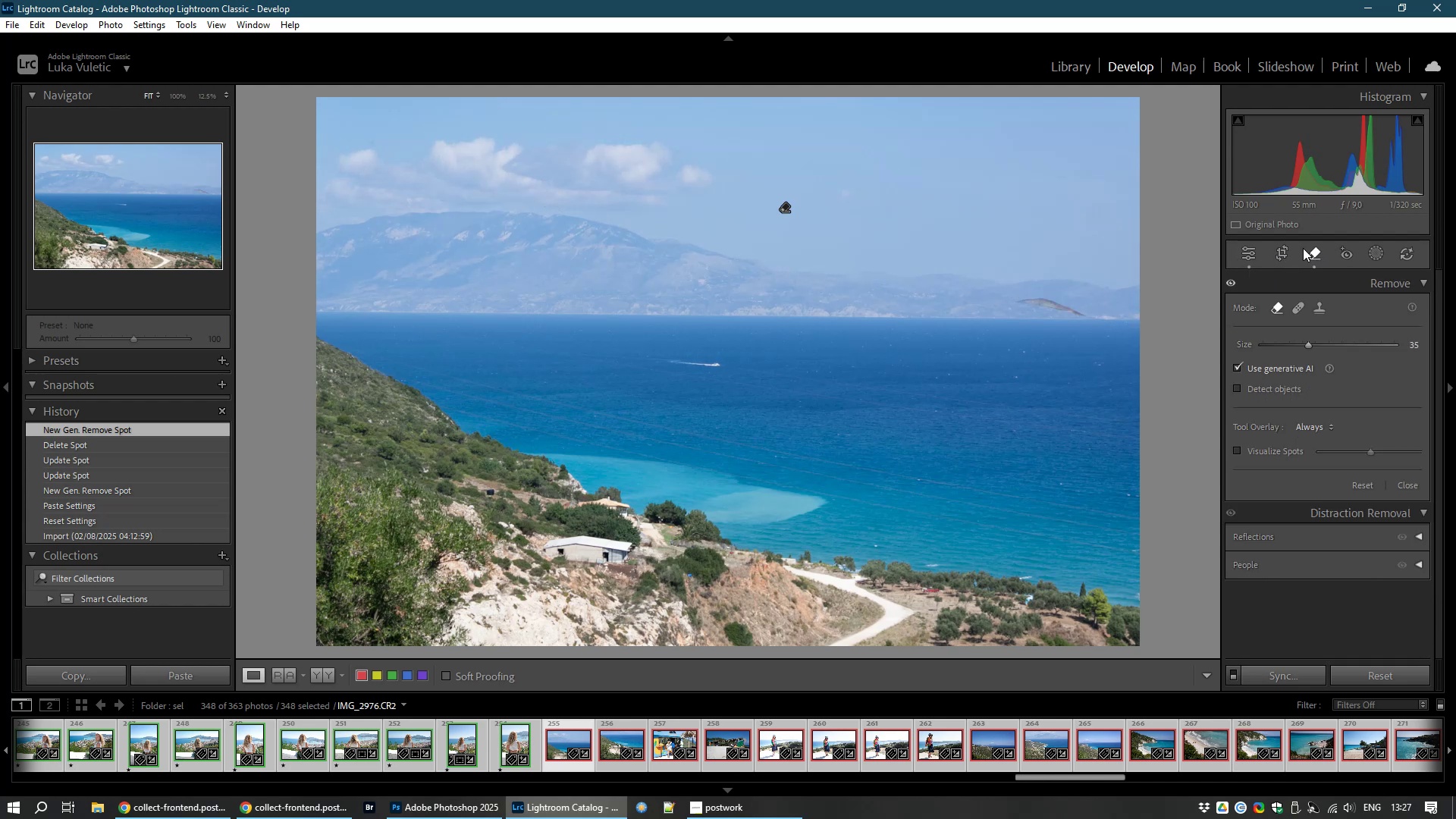 
scroll: coordinate [1061, 290], scroll_direction: down, amount: 32.0
 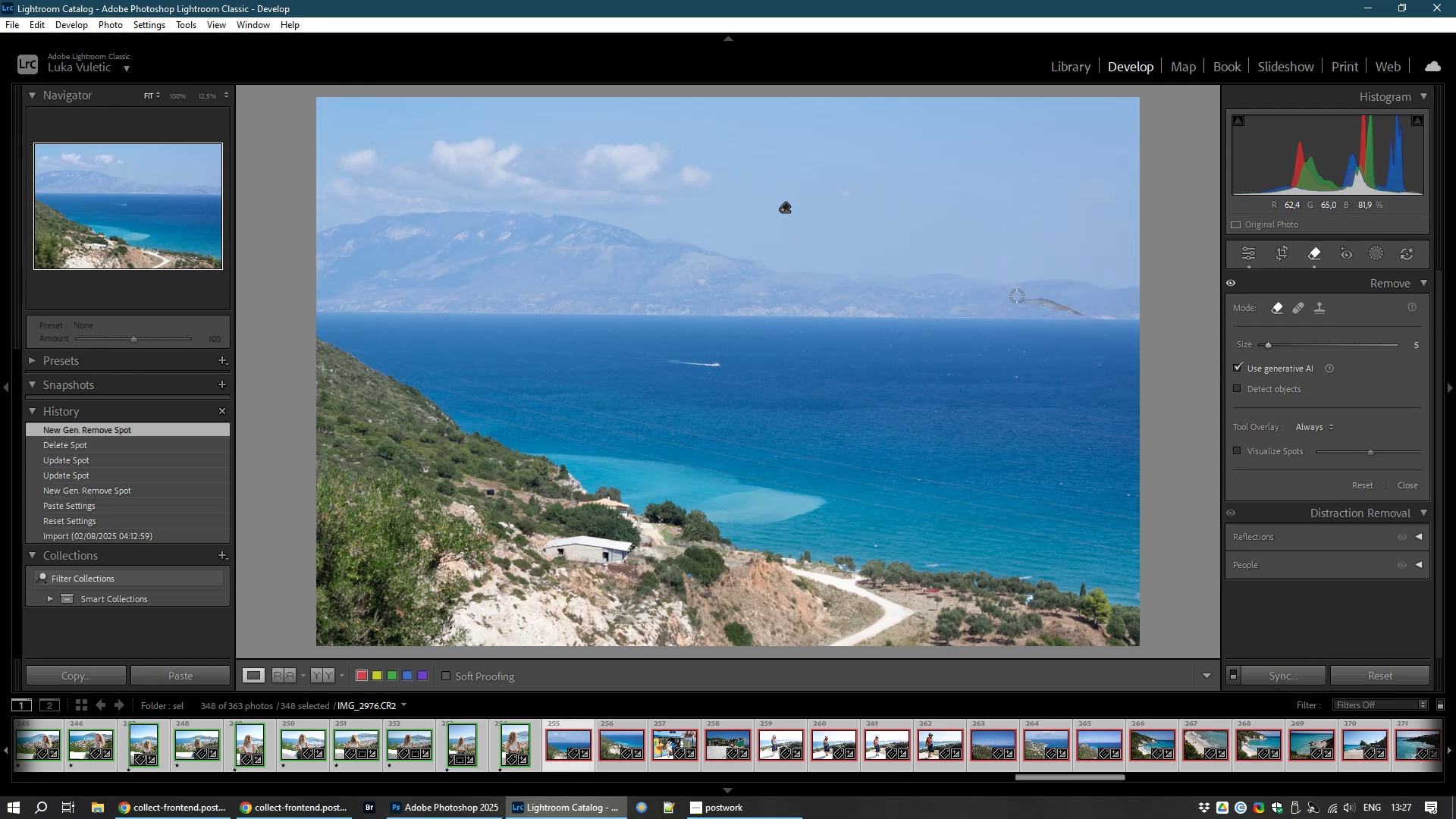 
scroll: coordinate [1026, 306], scroll_direction: up, amount: 4.0
 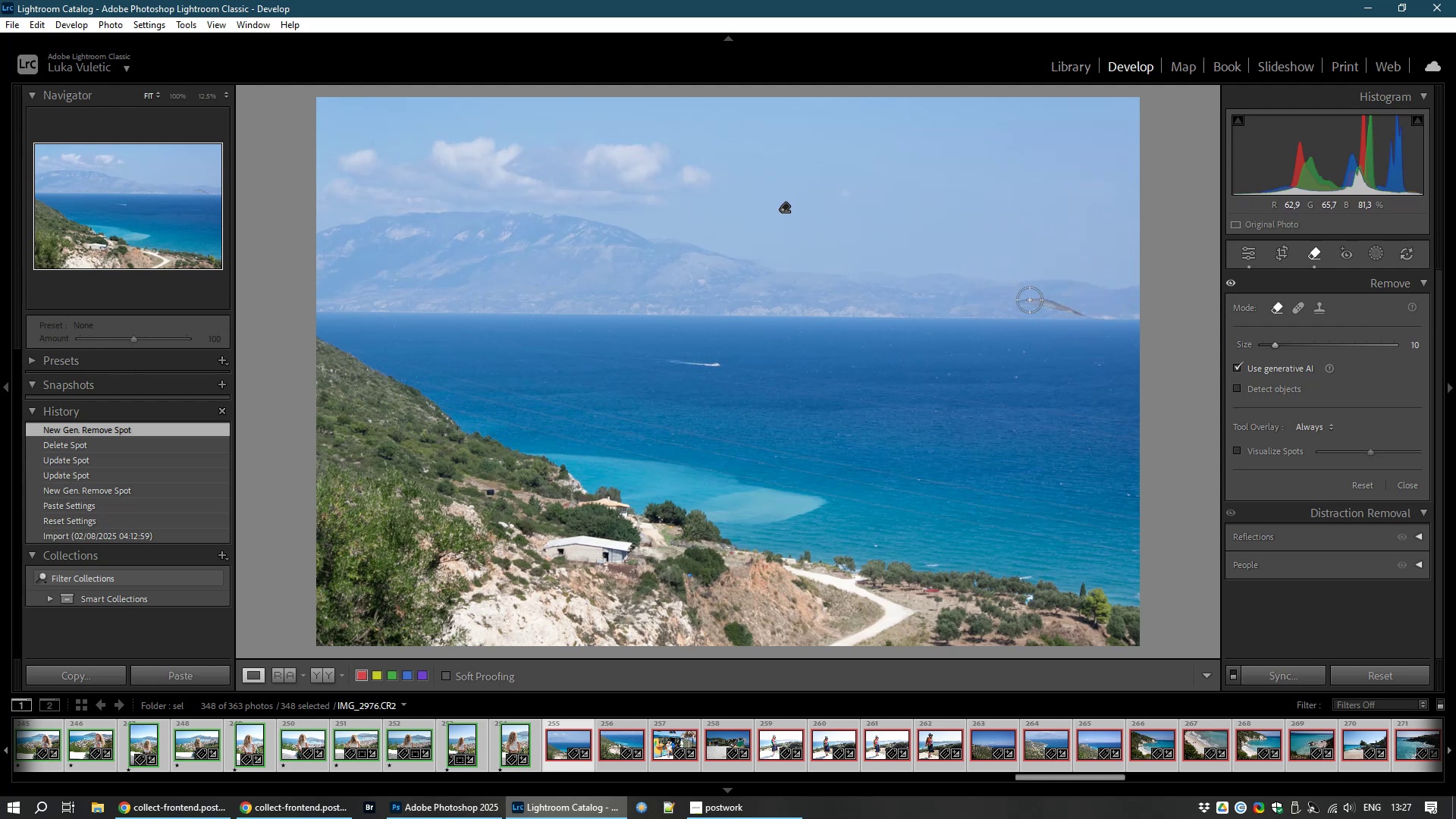 
left_click_drag(start_coordinate=[1029, 300], to_coordinate=[1083, 314])
 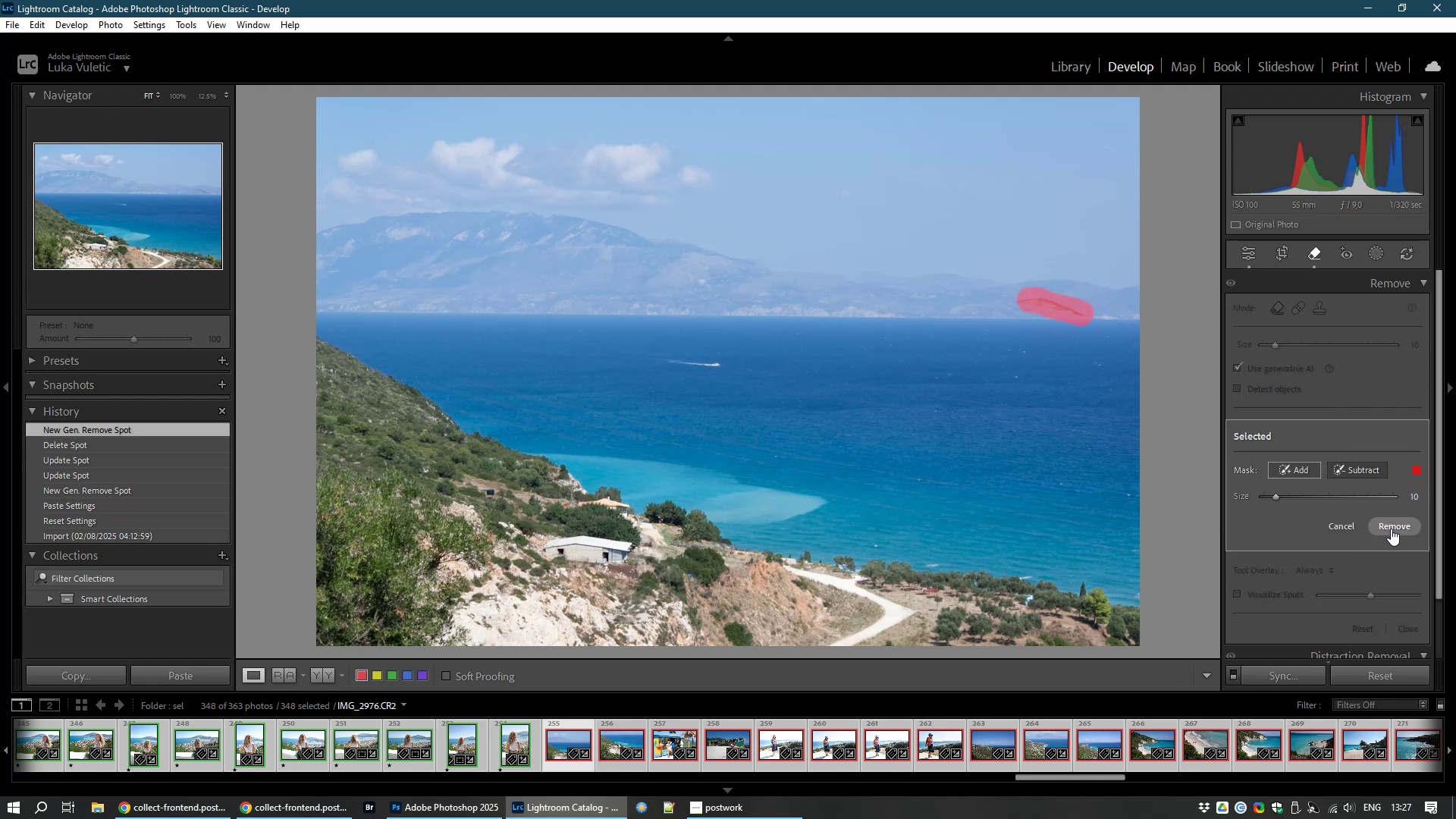 
left_click([1394, 522])
 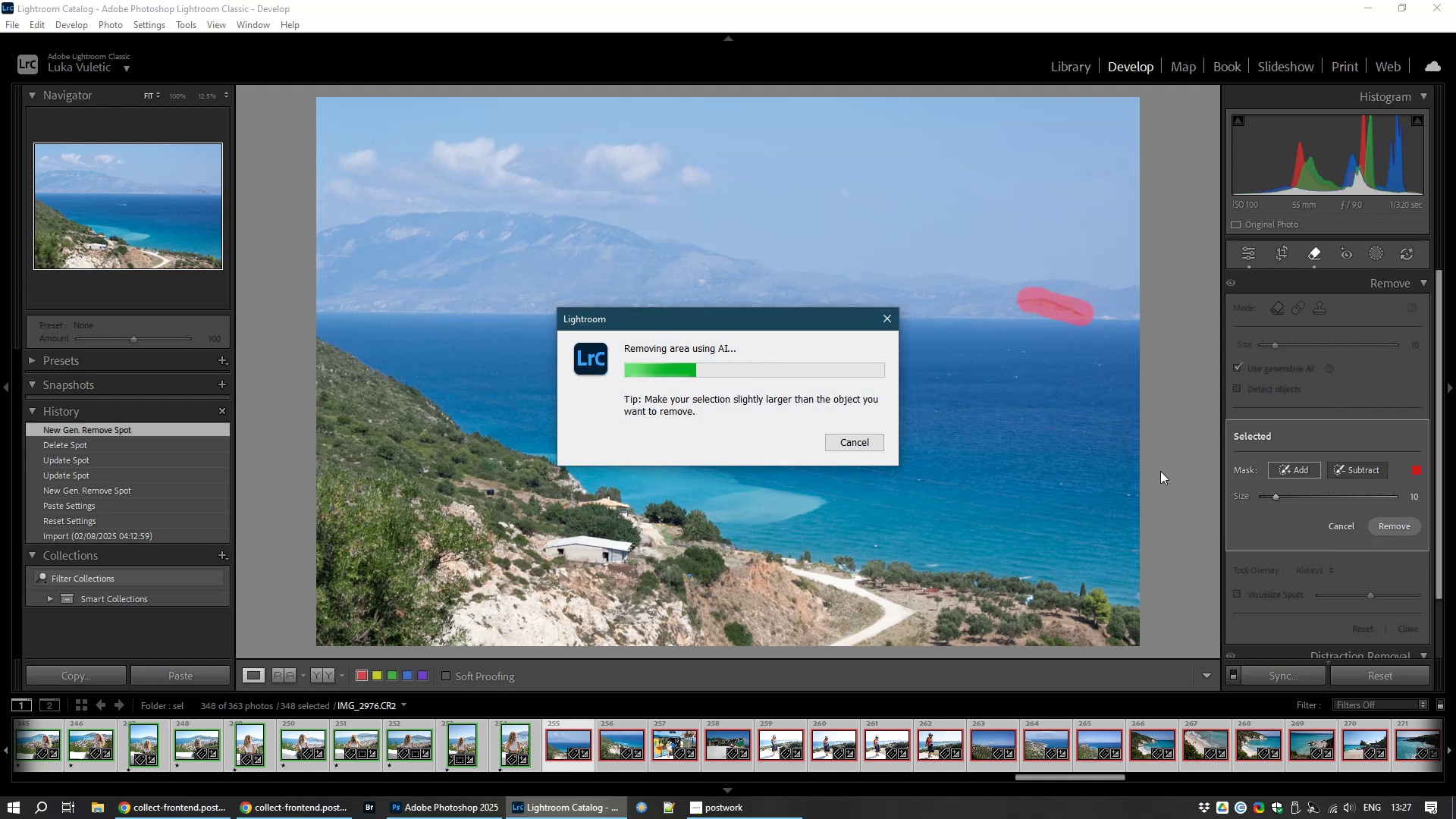 
wait(8.21)
 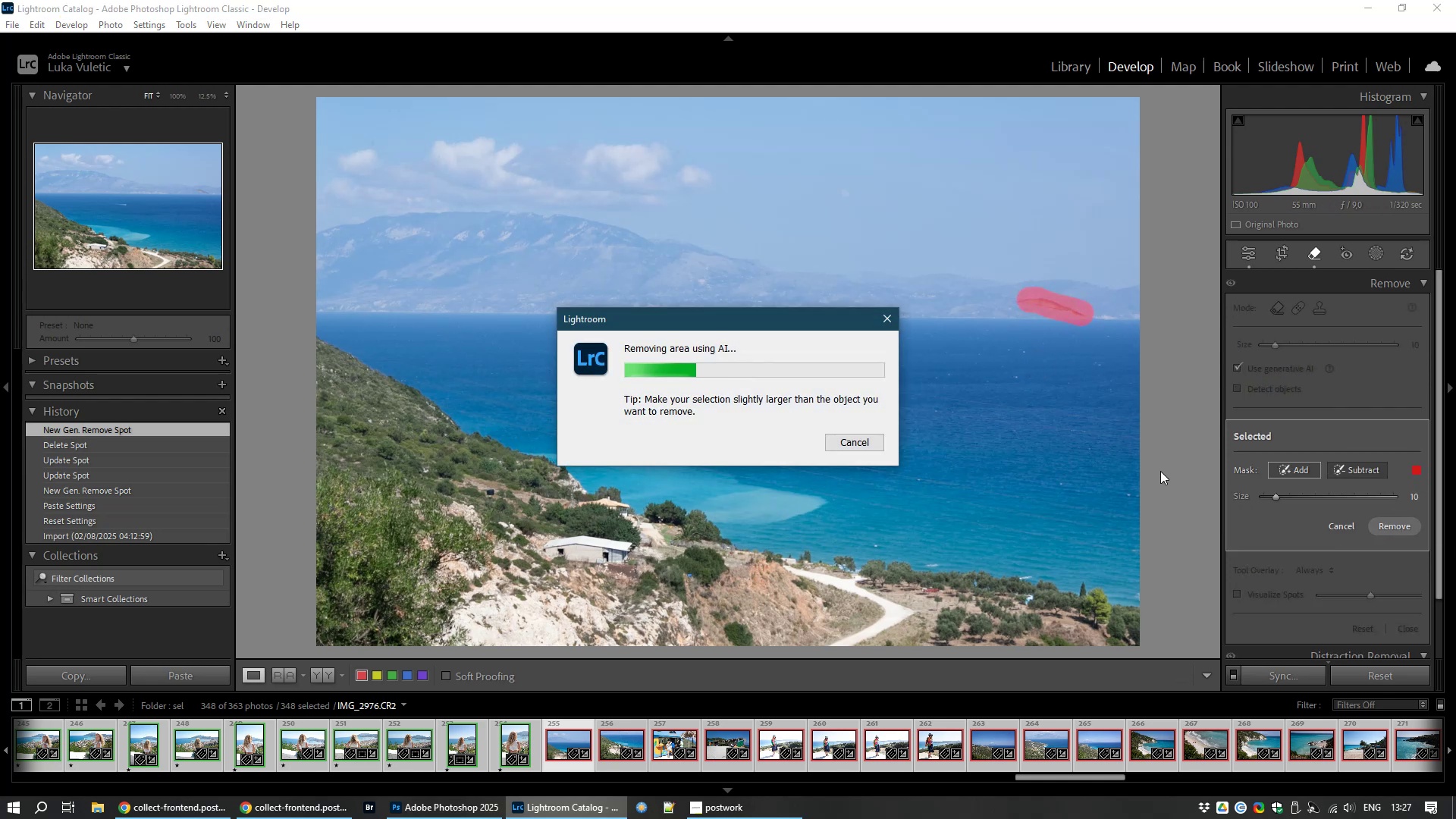 
mouse_move([1144, 494])
 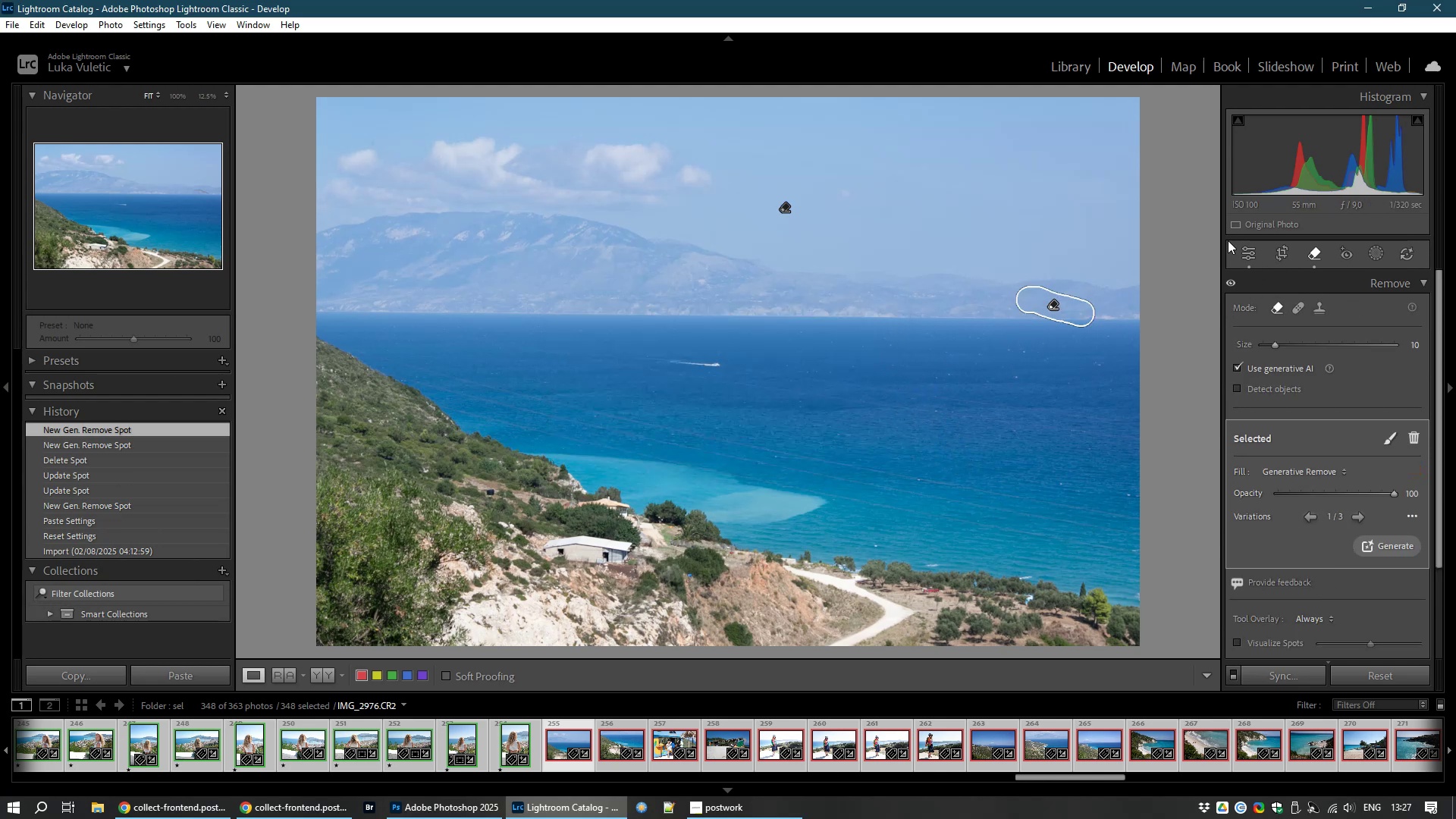 
left_click([1239, 248])
 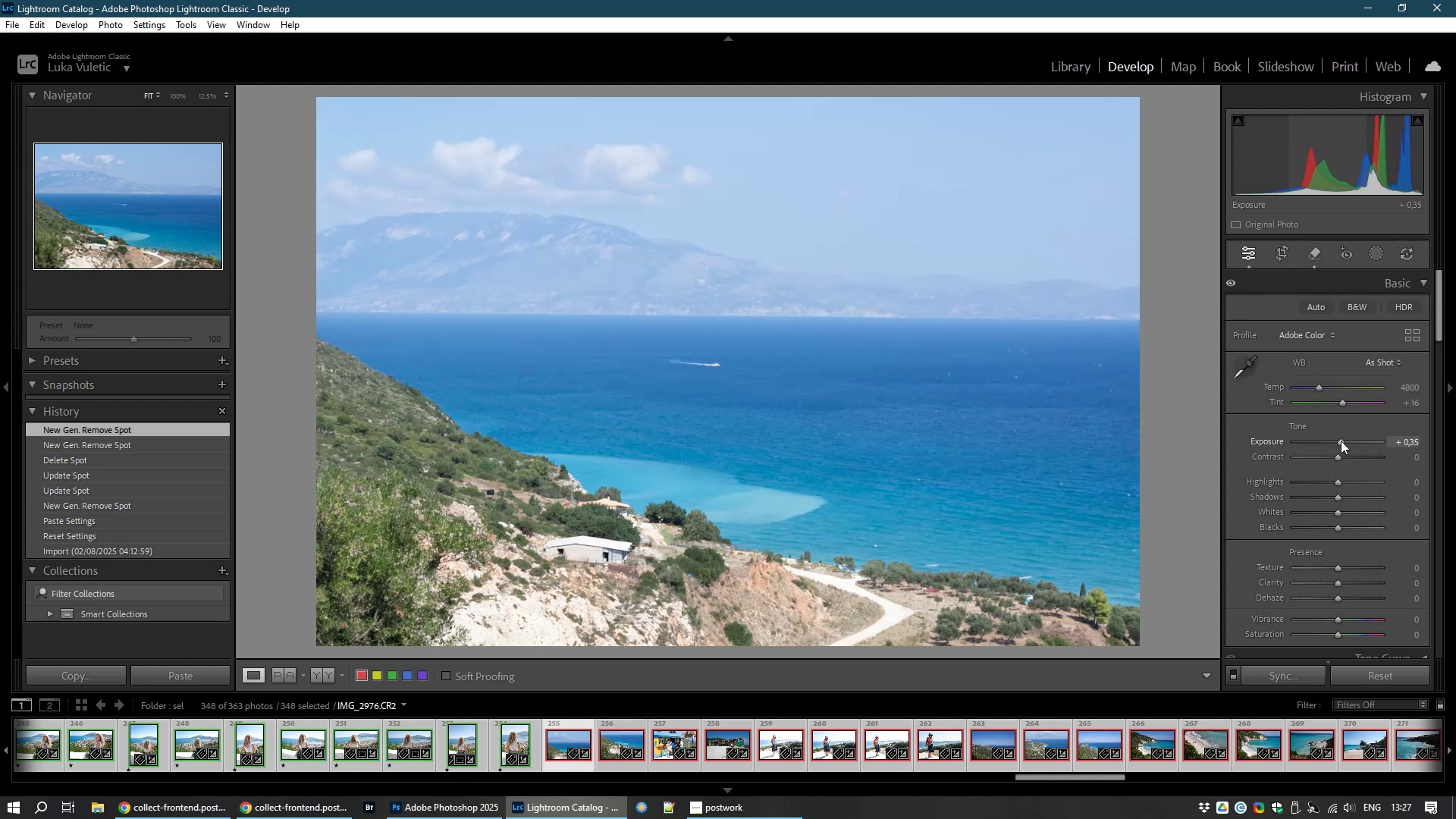 
wait(6.61)
 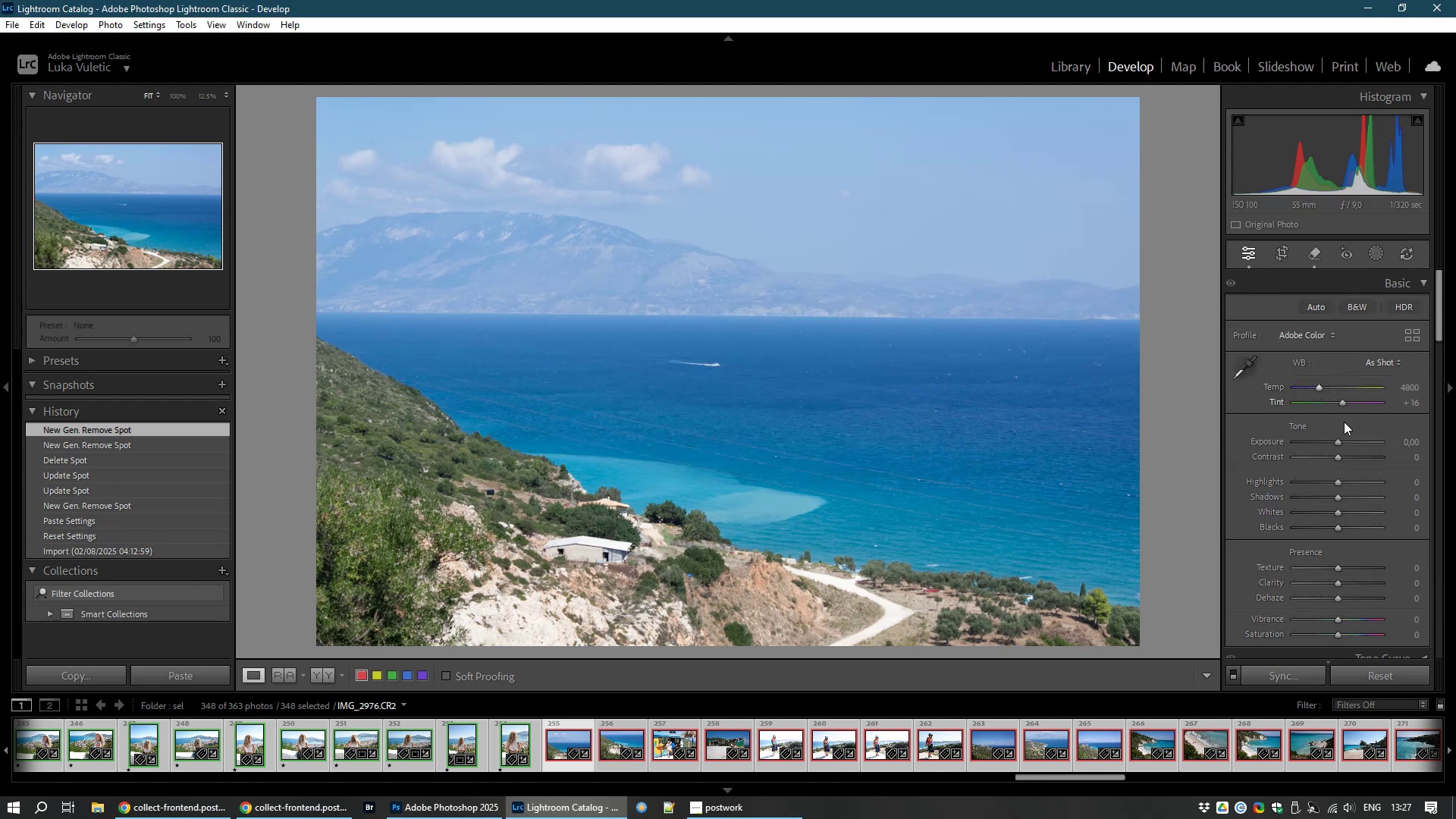 
left_click_drag(start_coordinate=[1335, 456], to_coordinate=[1343, 455])
 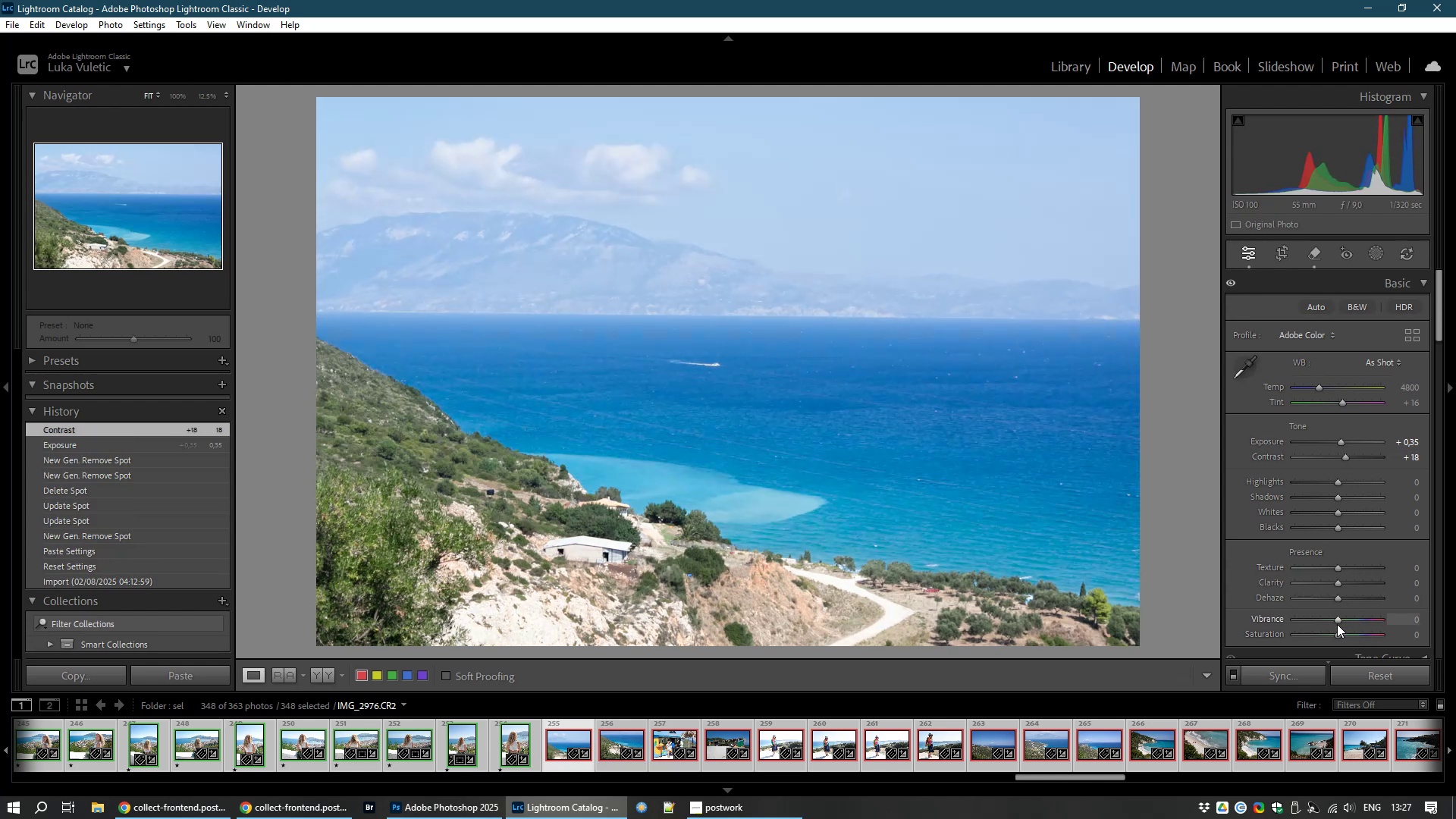 
left_click_drag(start_coordinate=[1338, 617], to_coordinate=[1345, 612])
 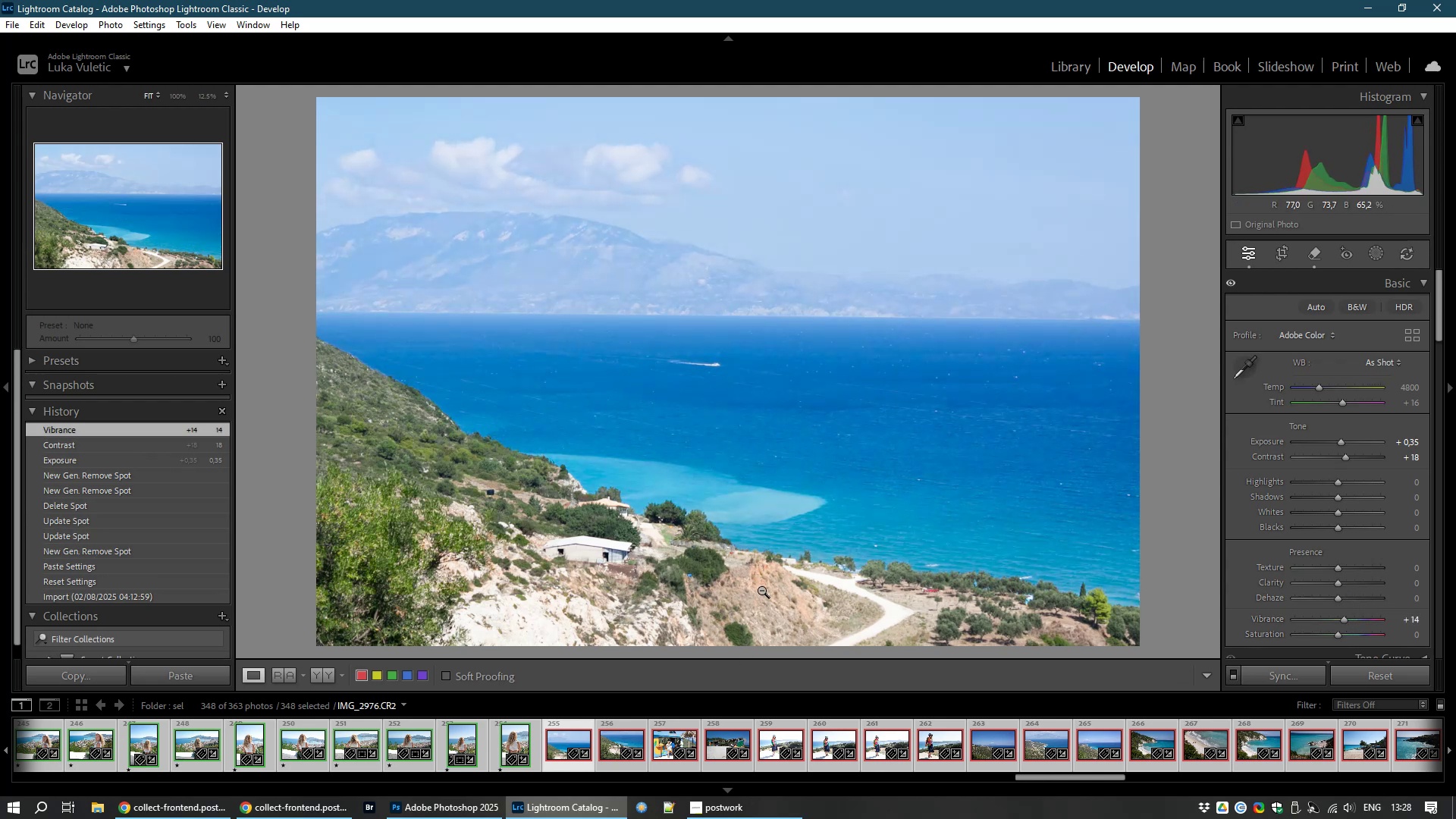 
wait(6.5)
 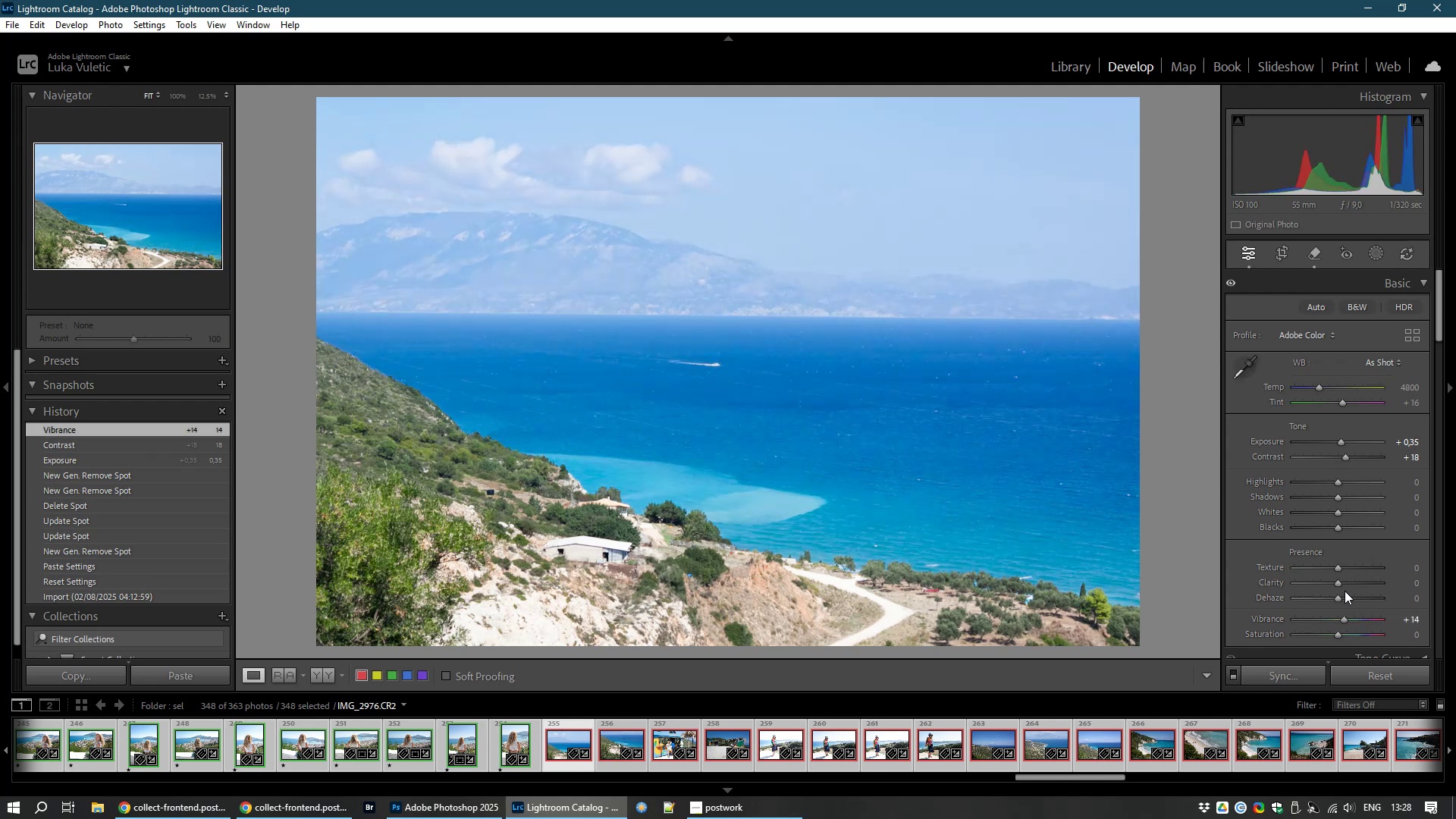 
key(1)
 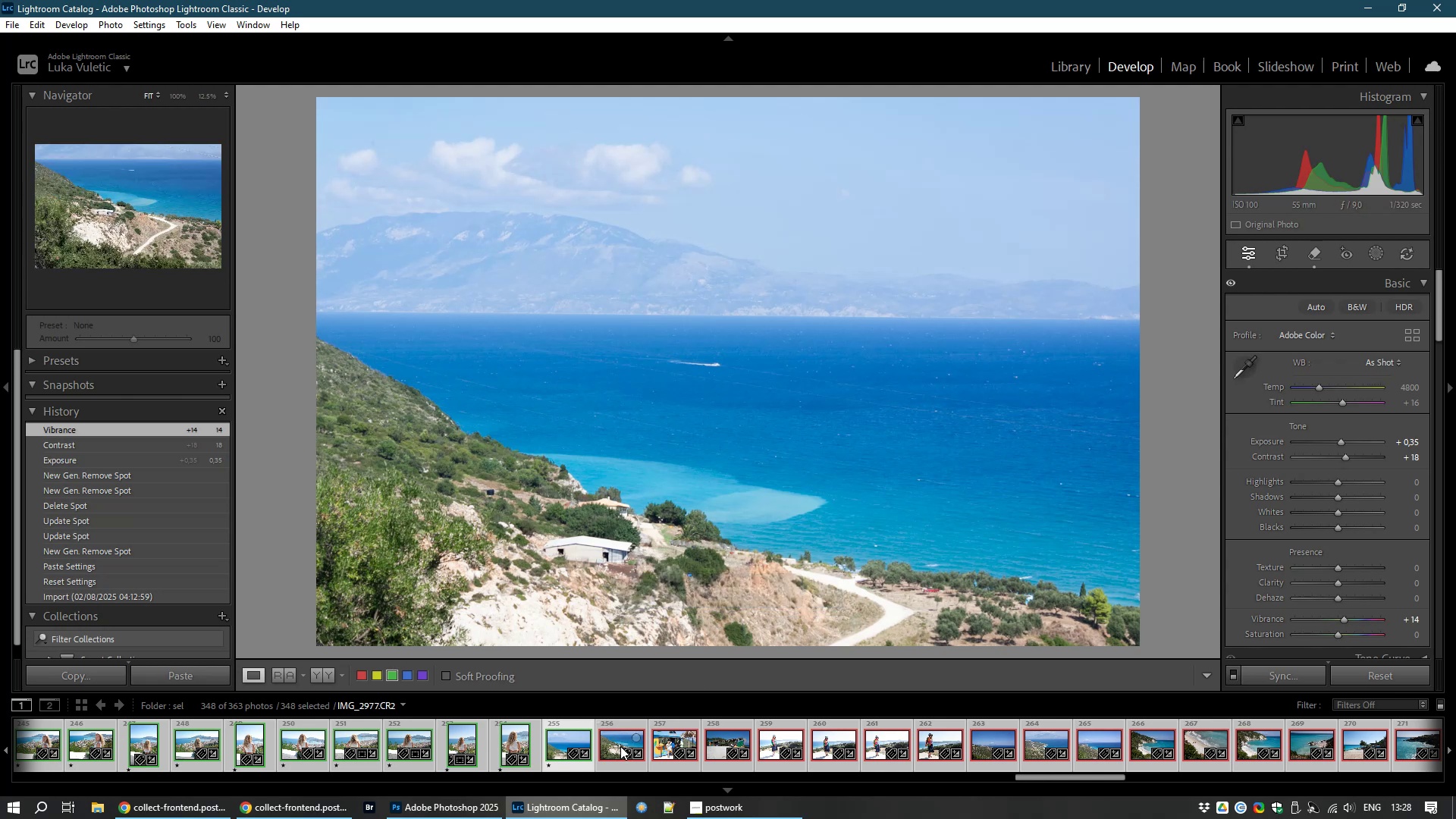 
left_click([620, 745])
 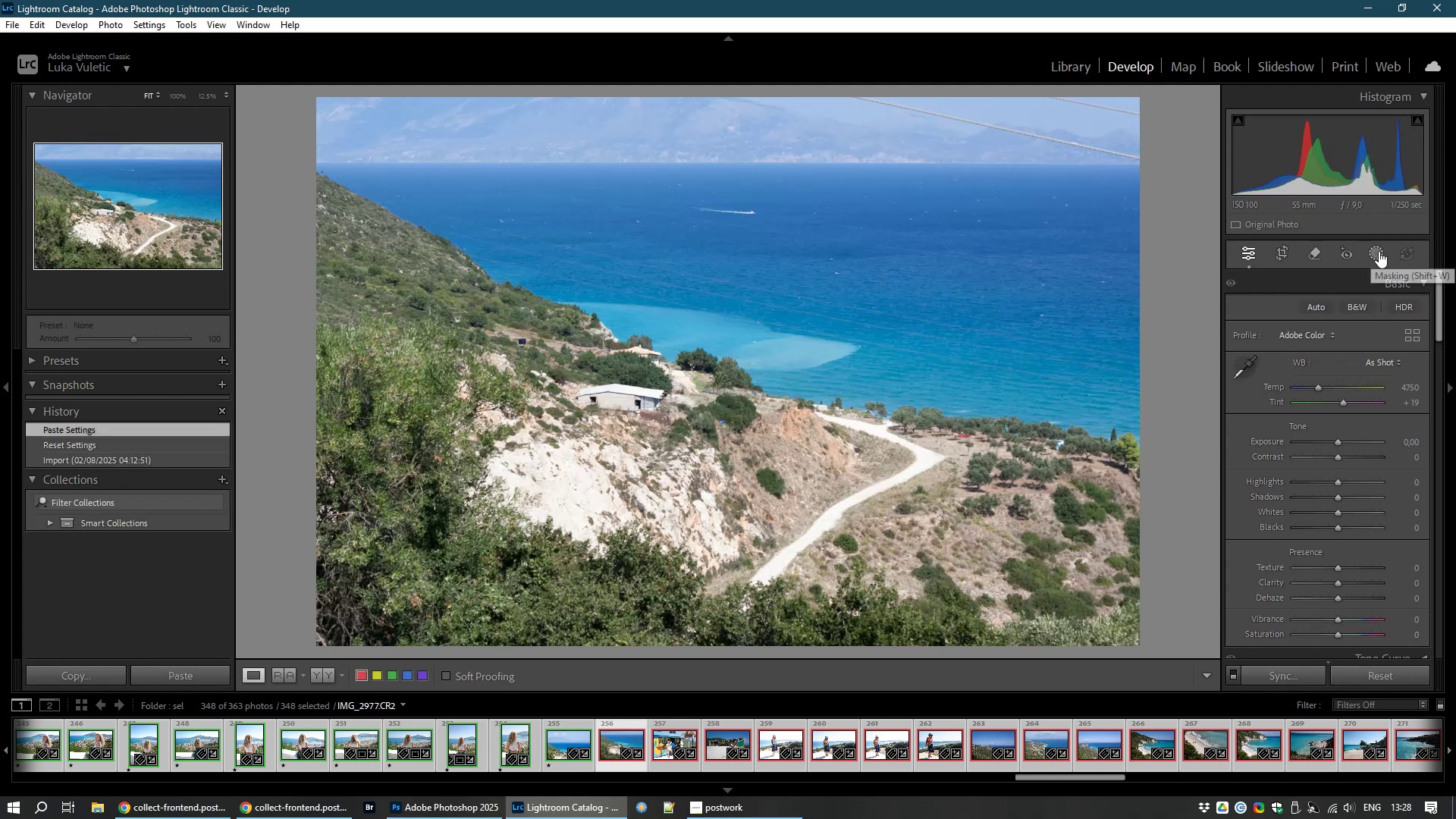 
wait(6.17)
 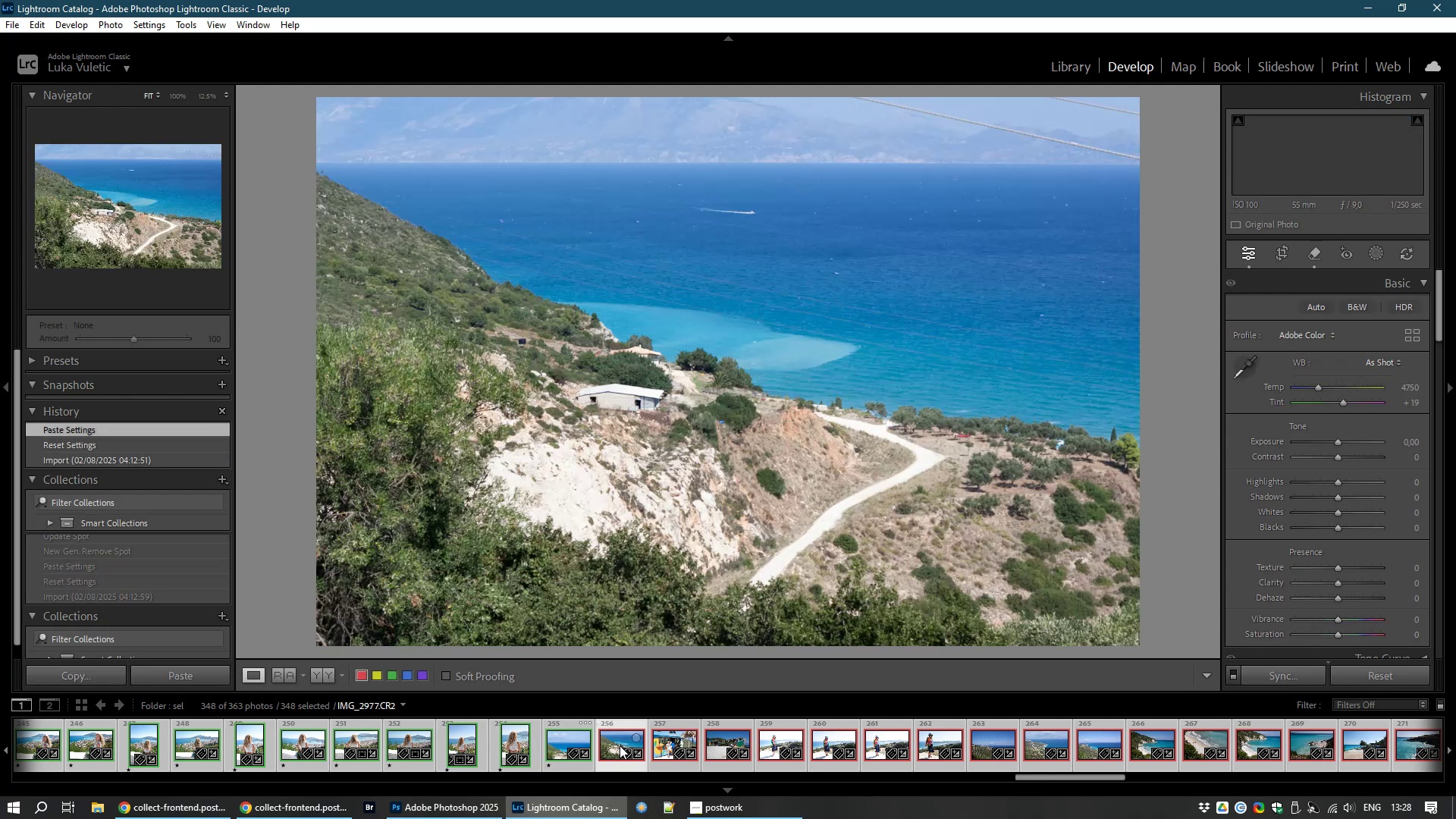 
left_click([1317, 255])
 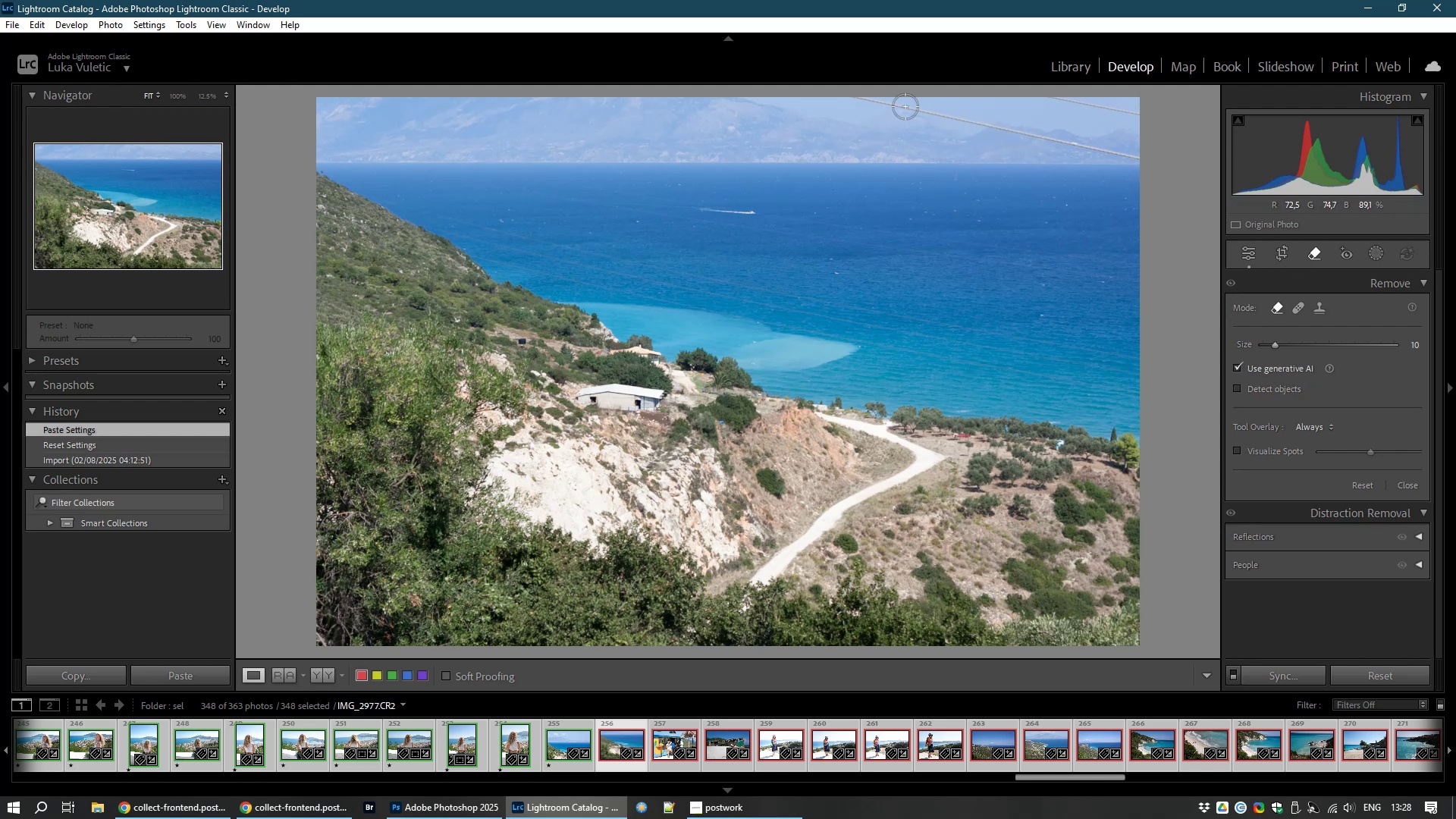 
left_click_drag(start_coordinate=[864, 102], to_coordinate=[1148, 165])
 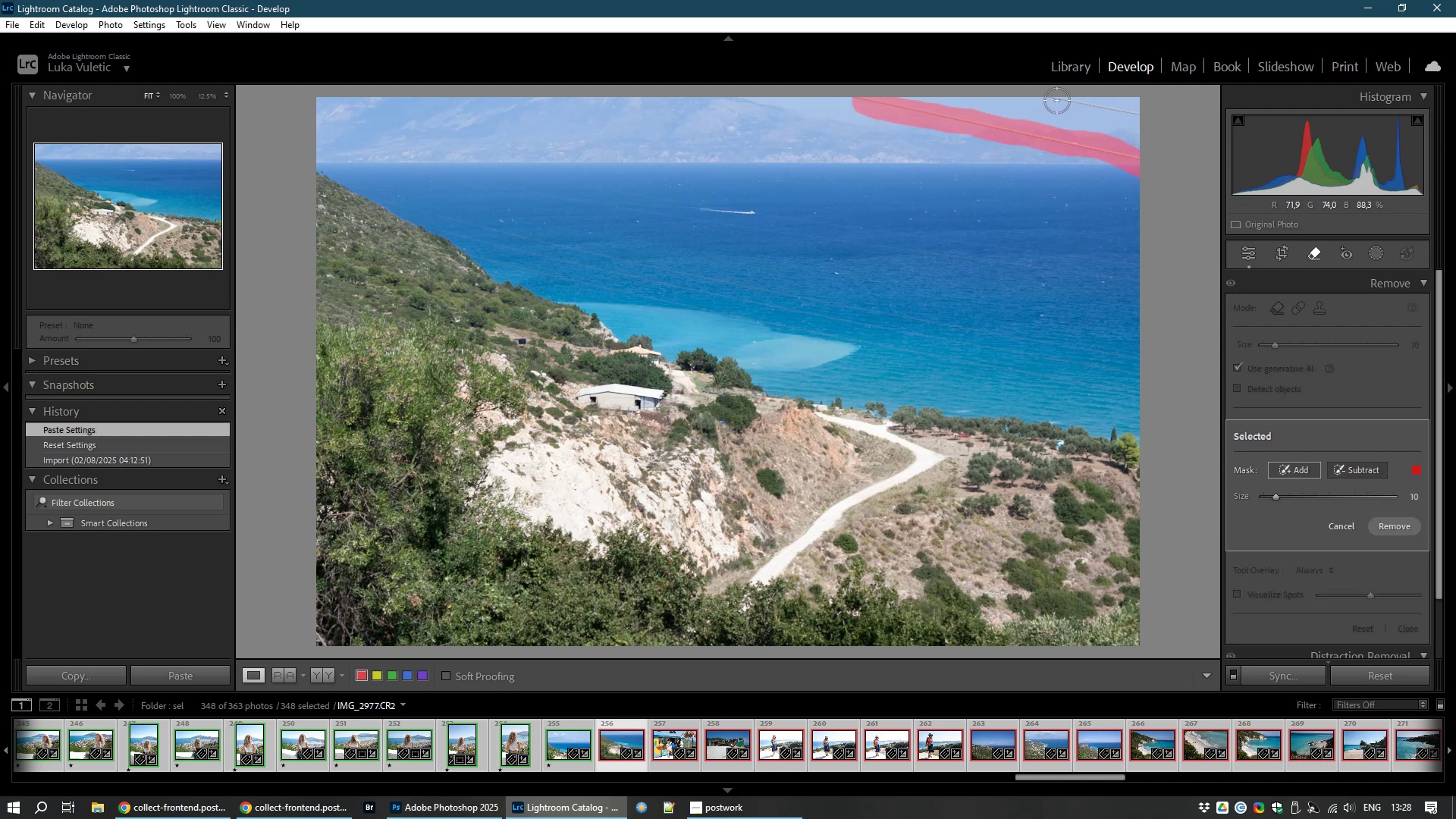 
left_click_drag(start_coordinate=[1055, 98], to_coordinate=[1150, 111])
 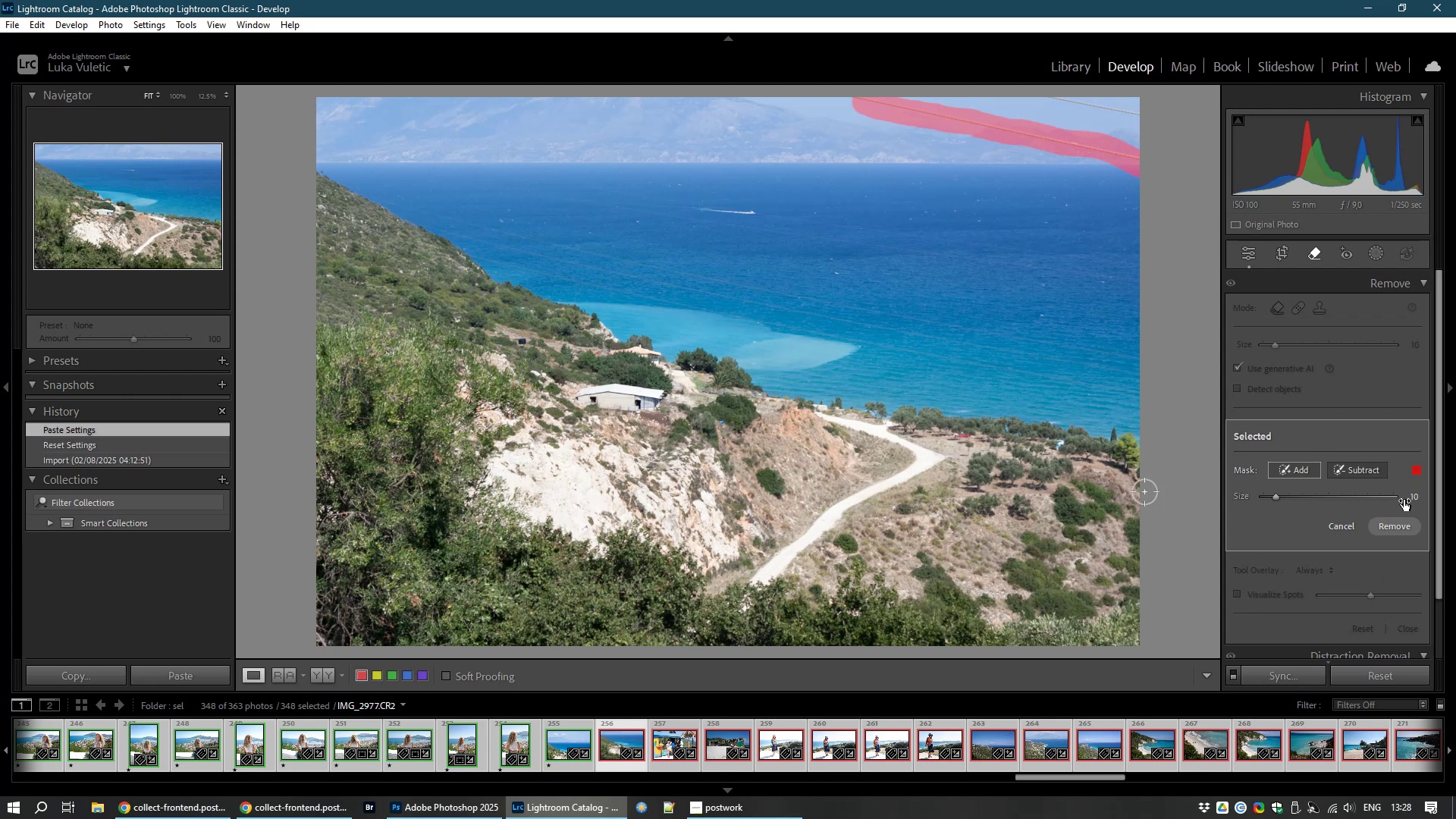 
left_click([1394, 525])
 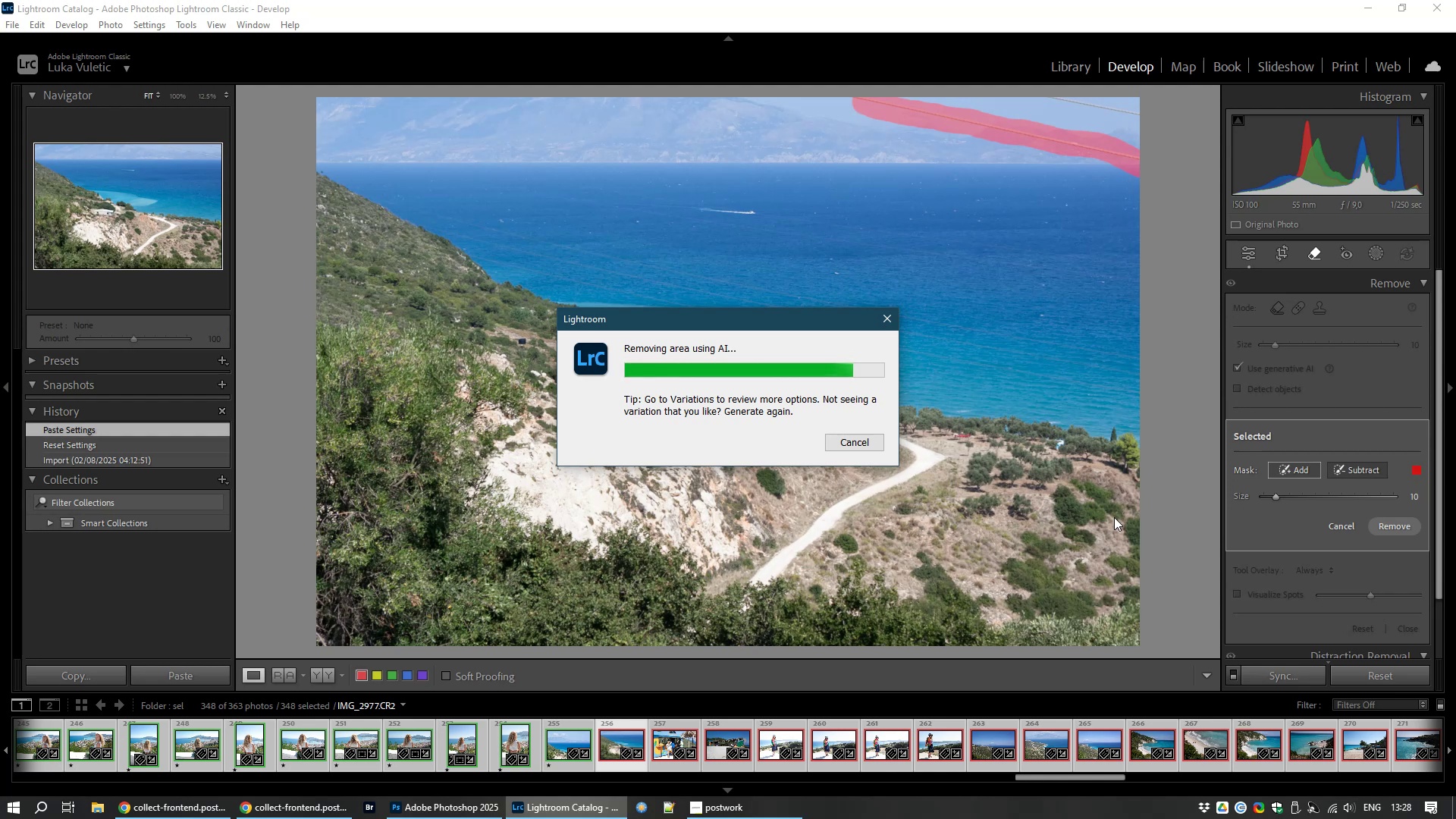 
wait(30.43)
 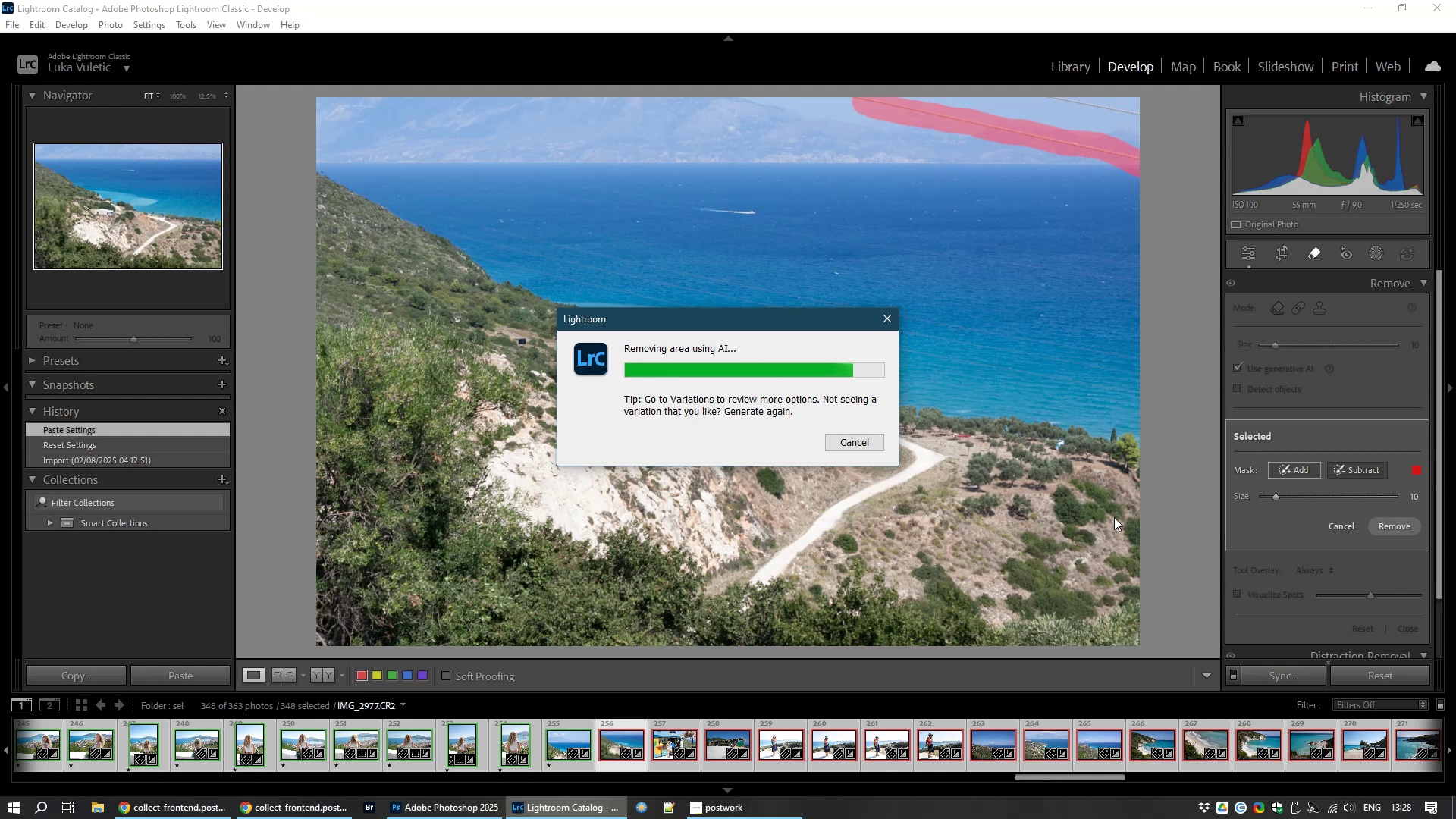 
left_click([1250, 249])
 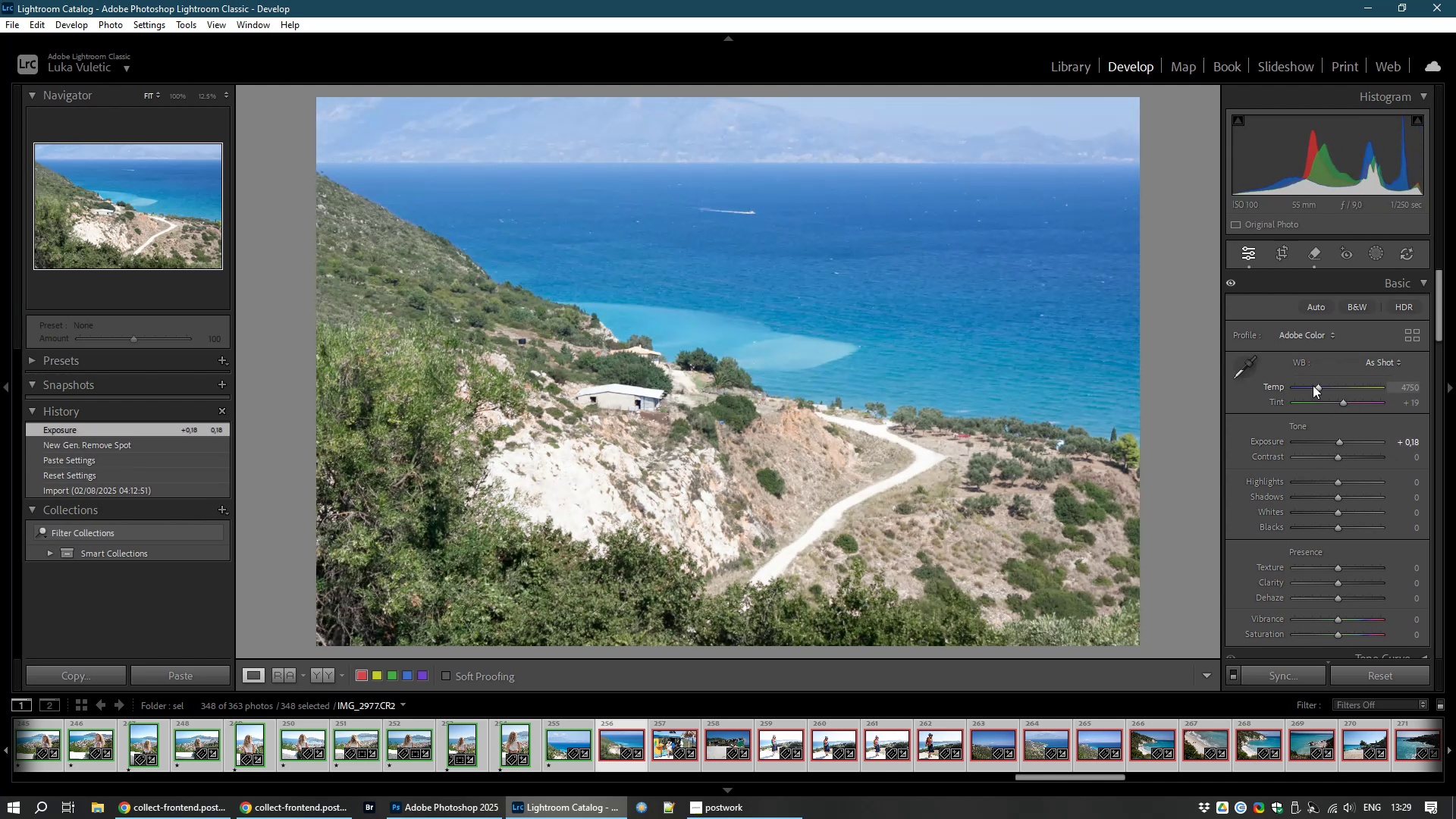 
wait(20.68)
 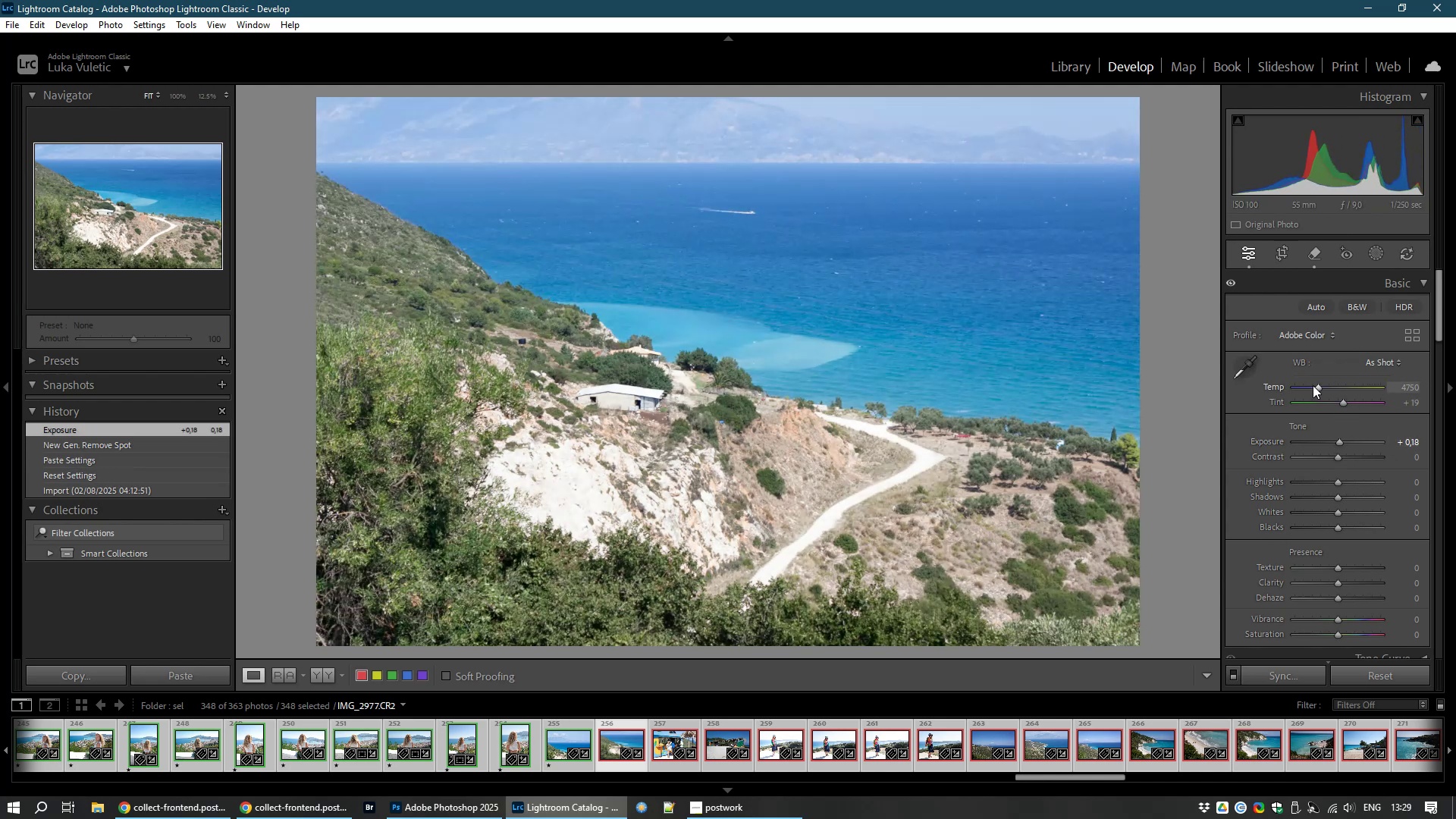 
left_click_drag(start_coordinate=[1338, 617], to_coordinate=[1350, 614])
 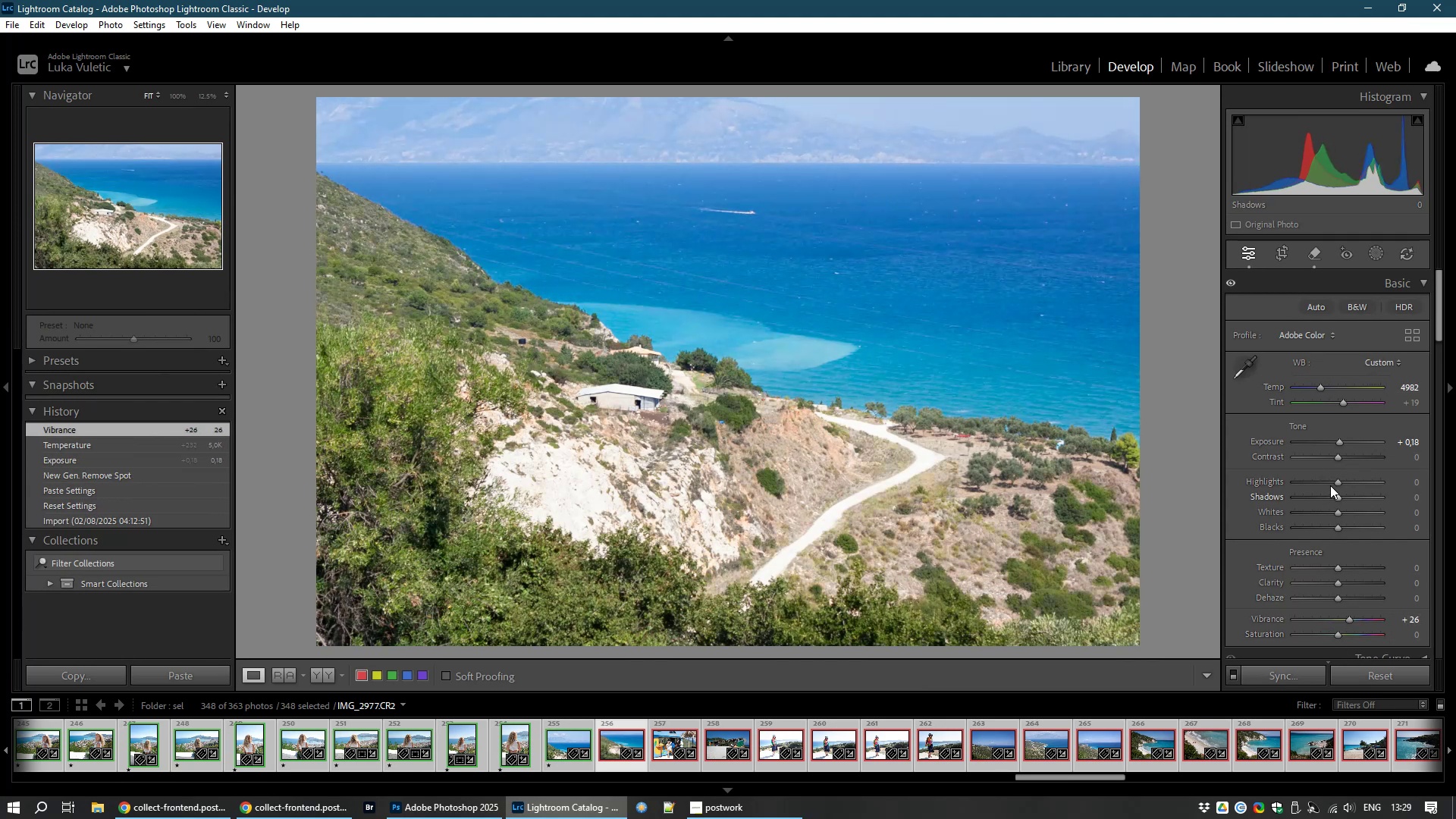 
left_click_drag(start_coordinate=[1337, 482], to_coordinate=[1308, 477])
 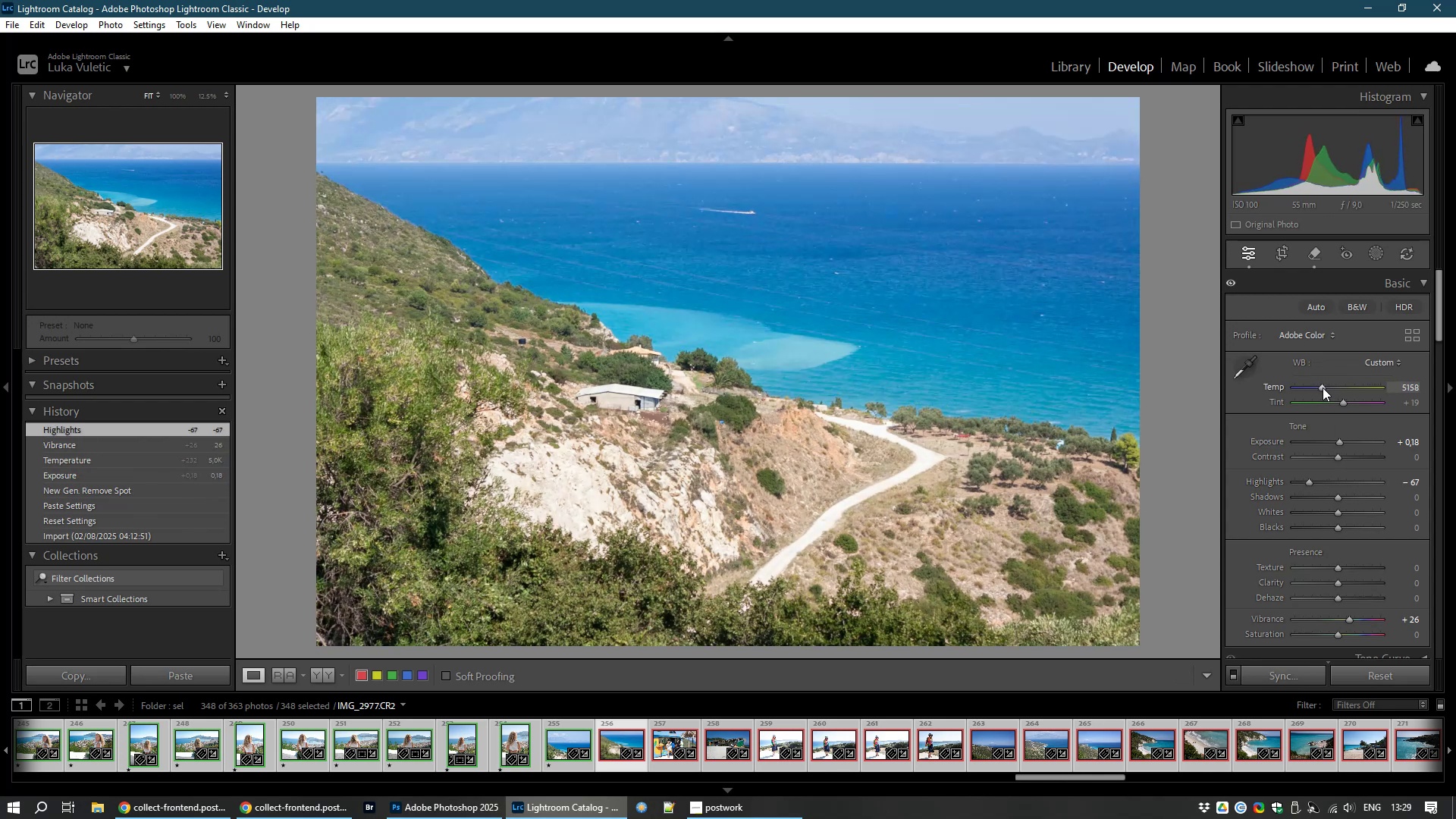 
wait(9.4)
 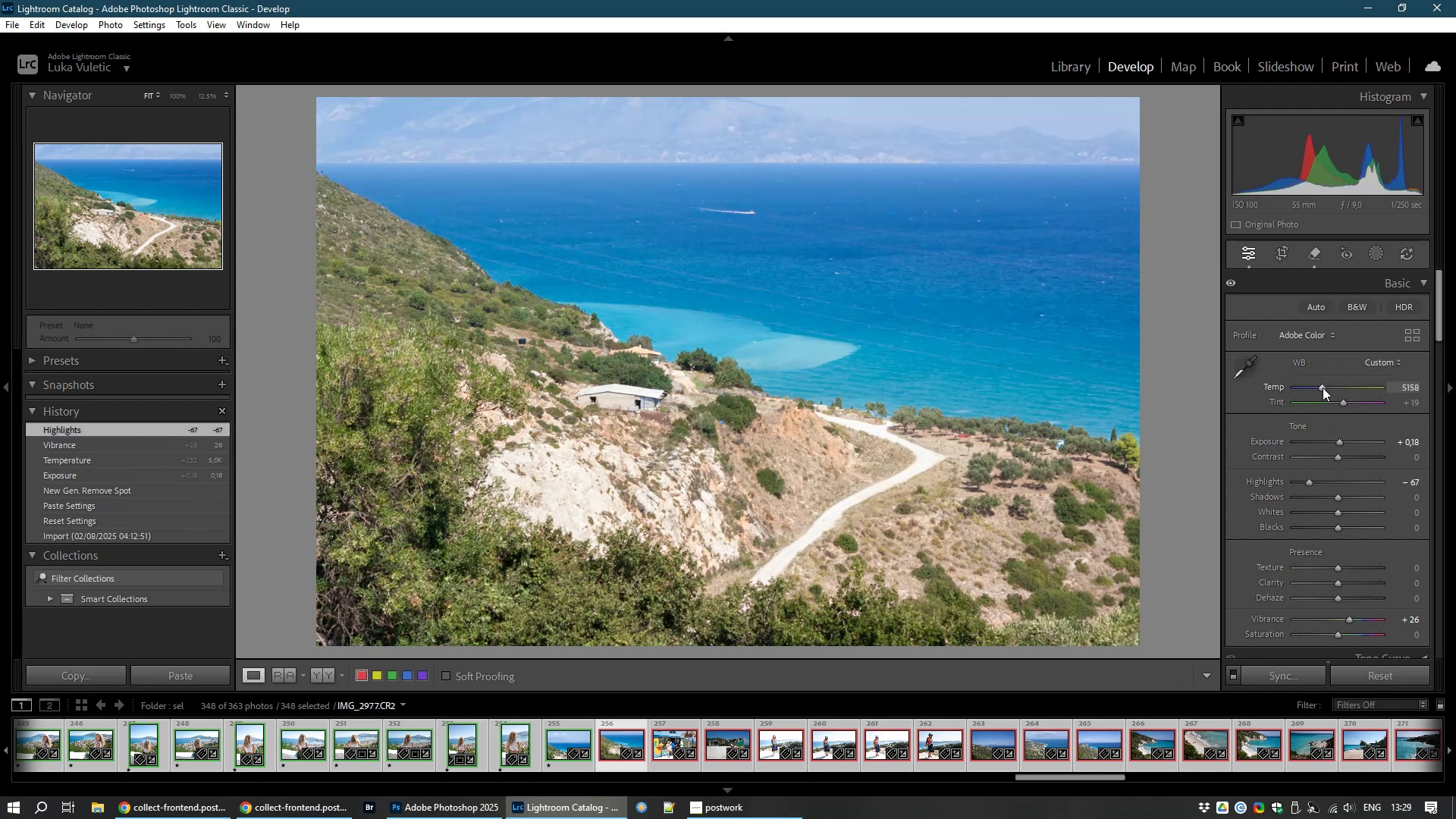 
type(81)
 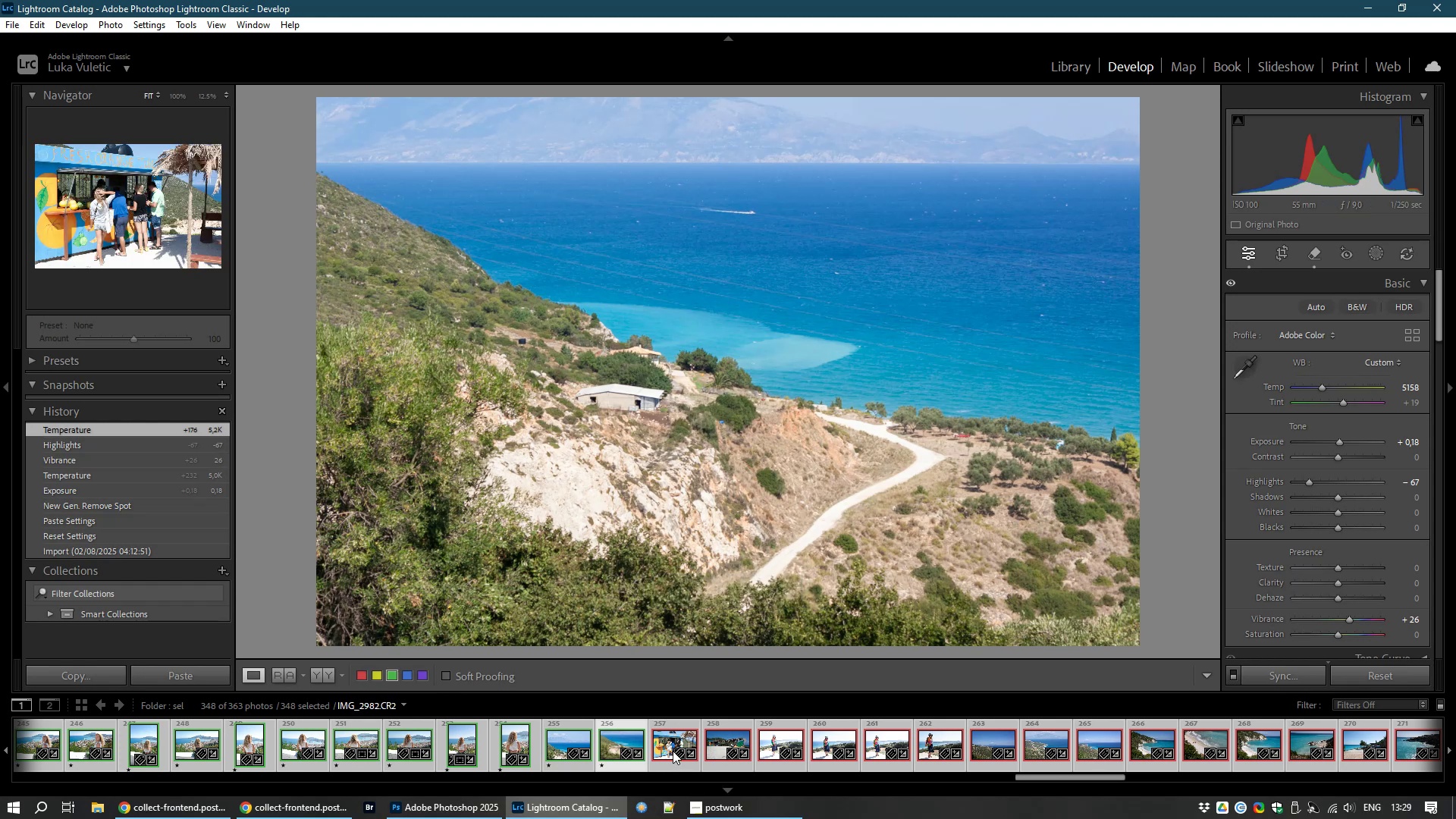 
left_click([673, 751])
 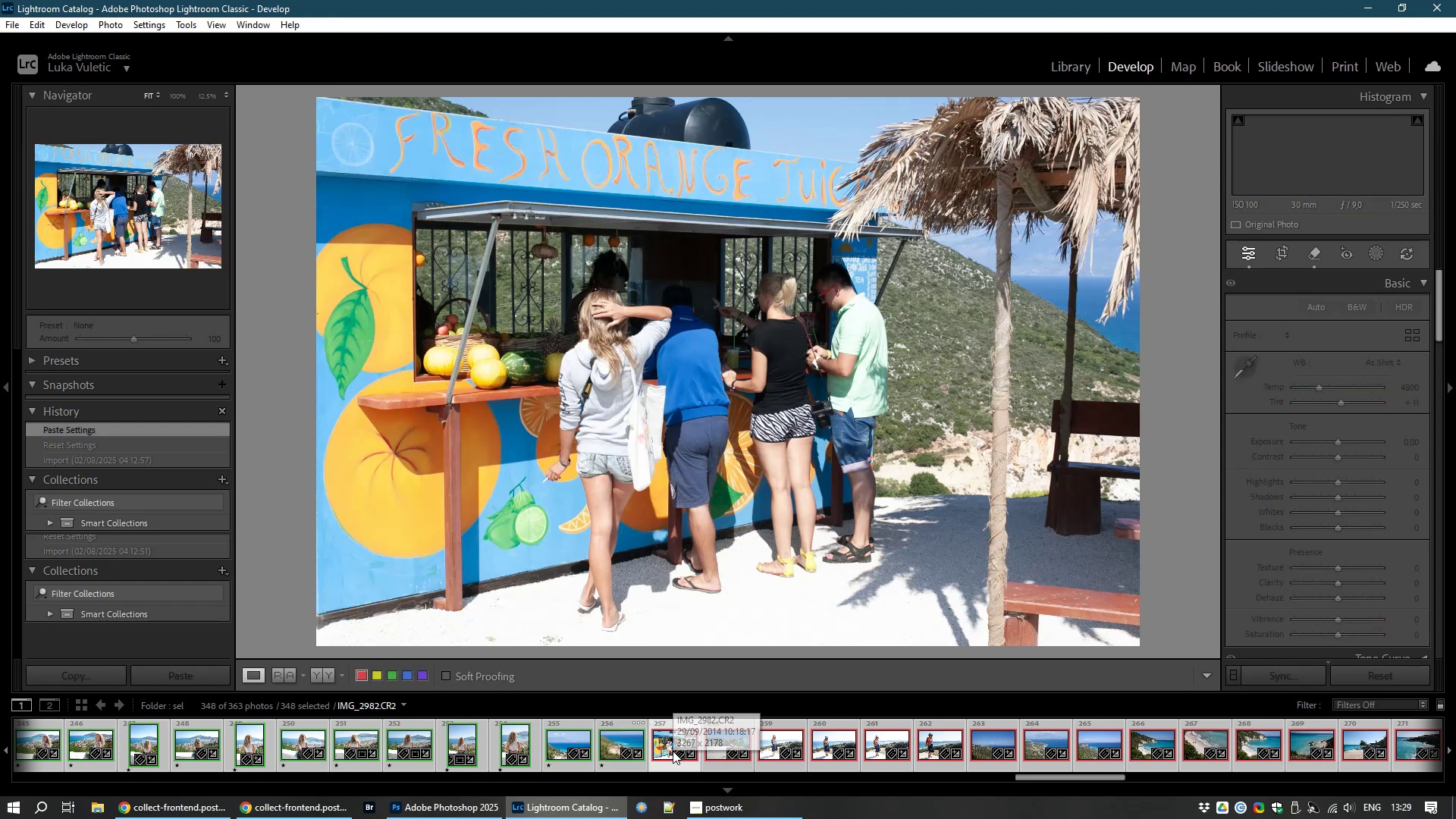 
key(Control+D)
 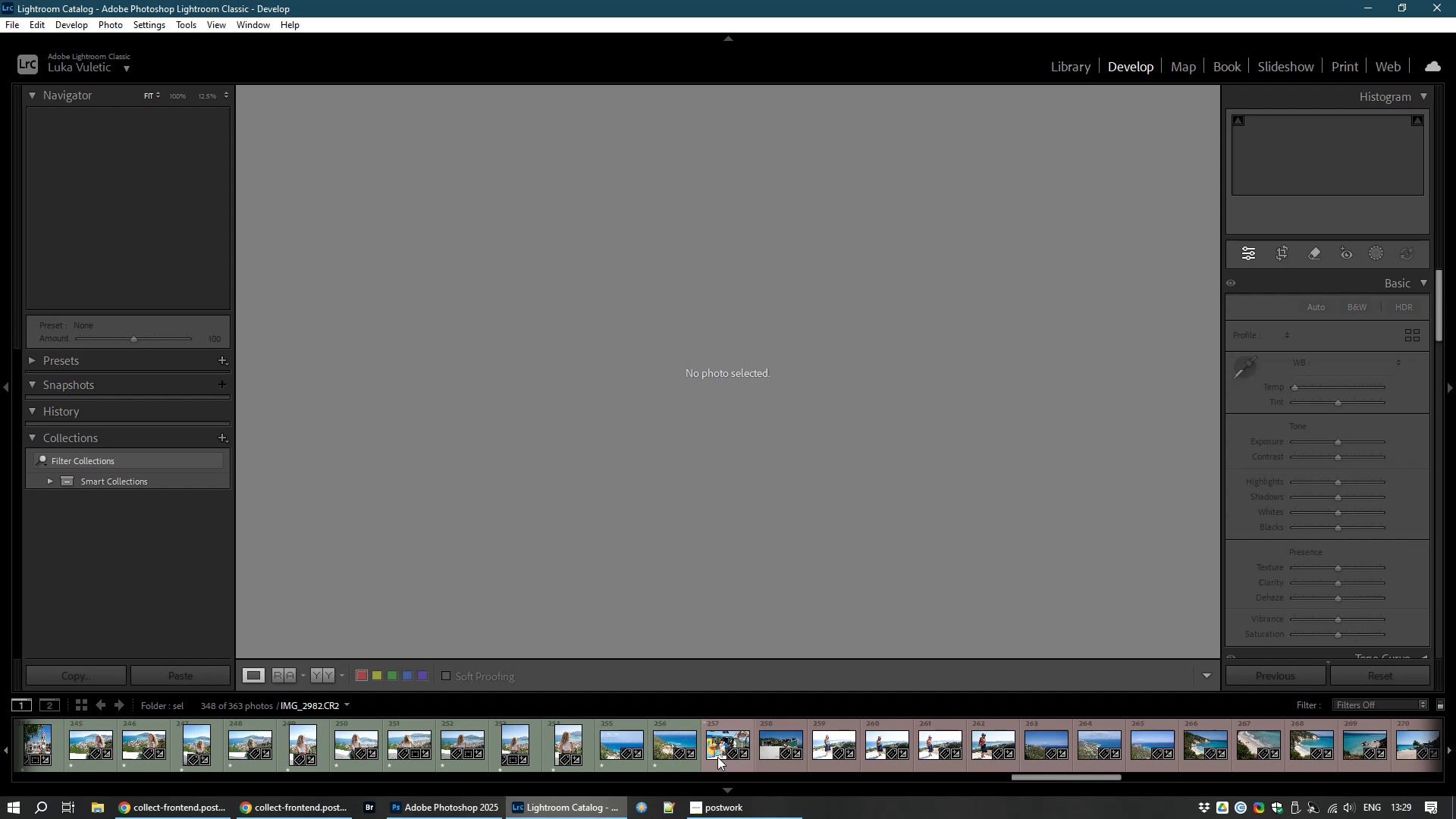 
left_click([720, 740])
 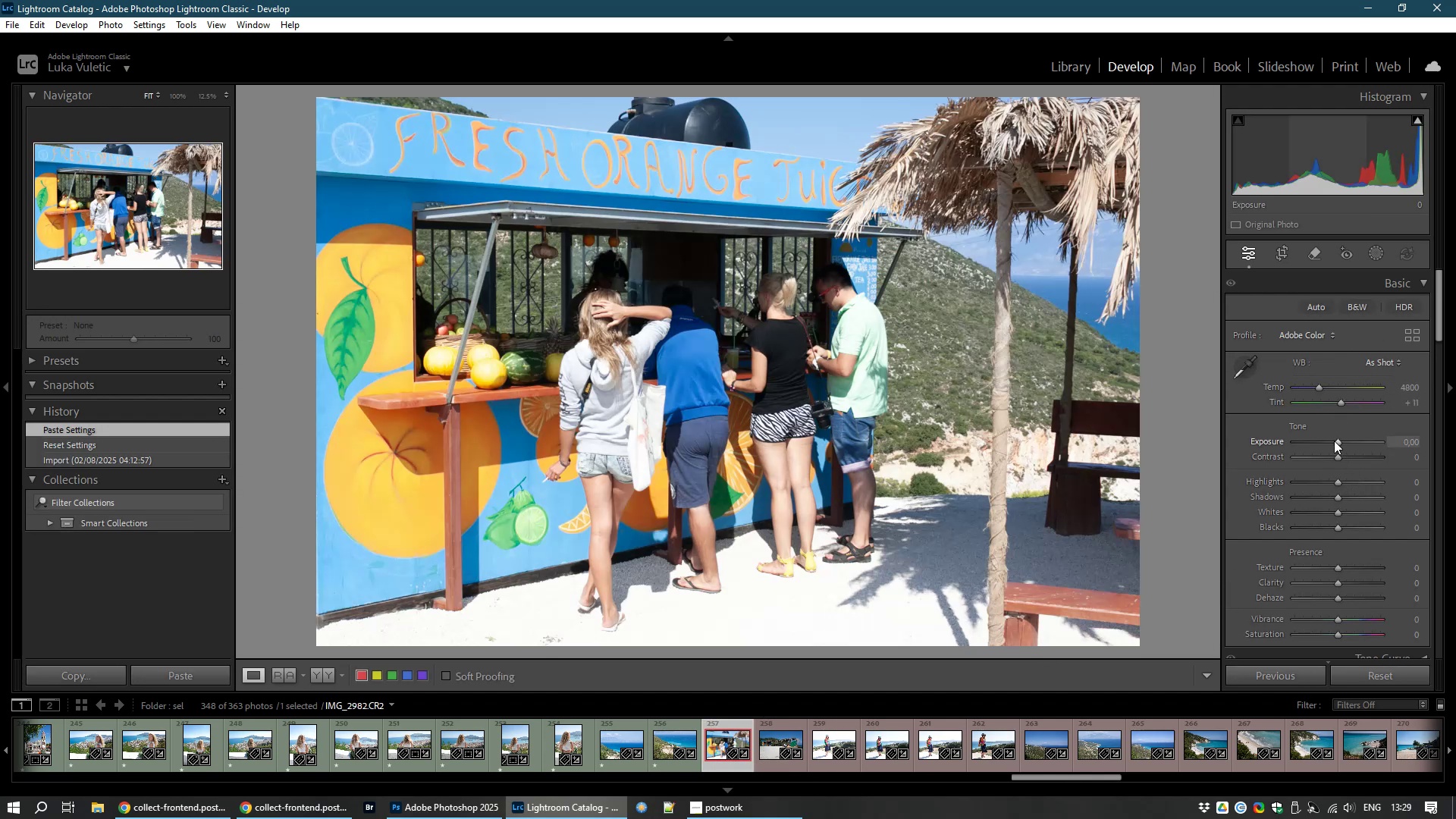 
wait(9.79)
 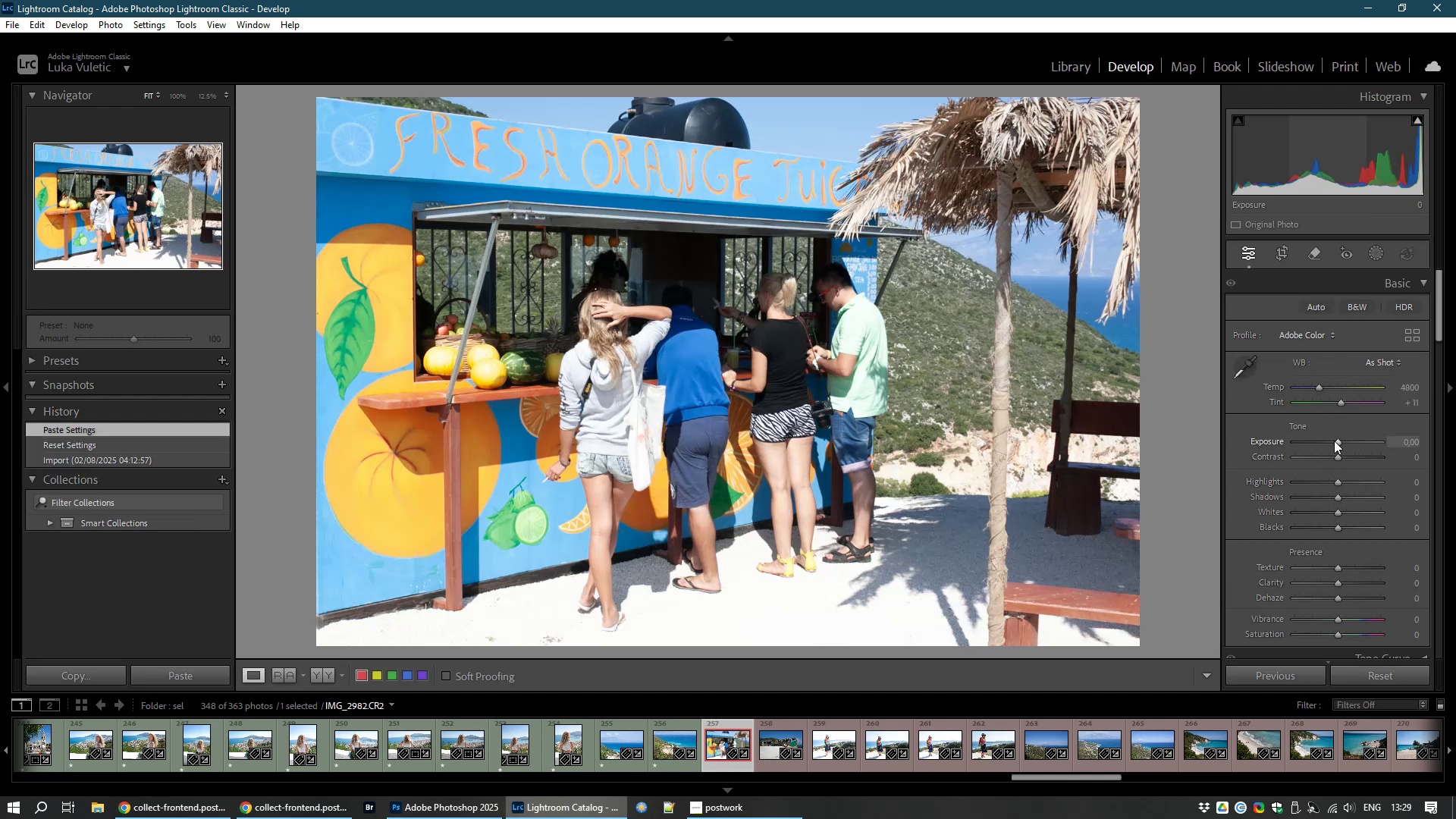 
left_click_drag(start_coordinate=[1341, 479], to_coordinate=[1348, 478])
 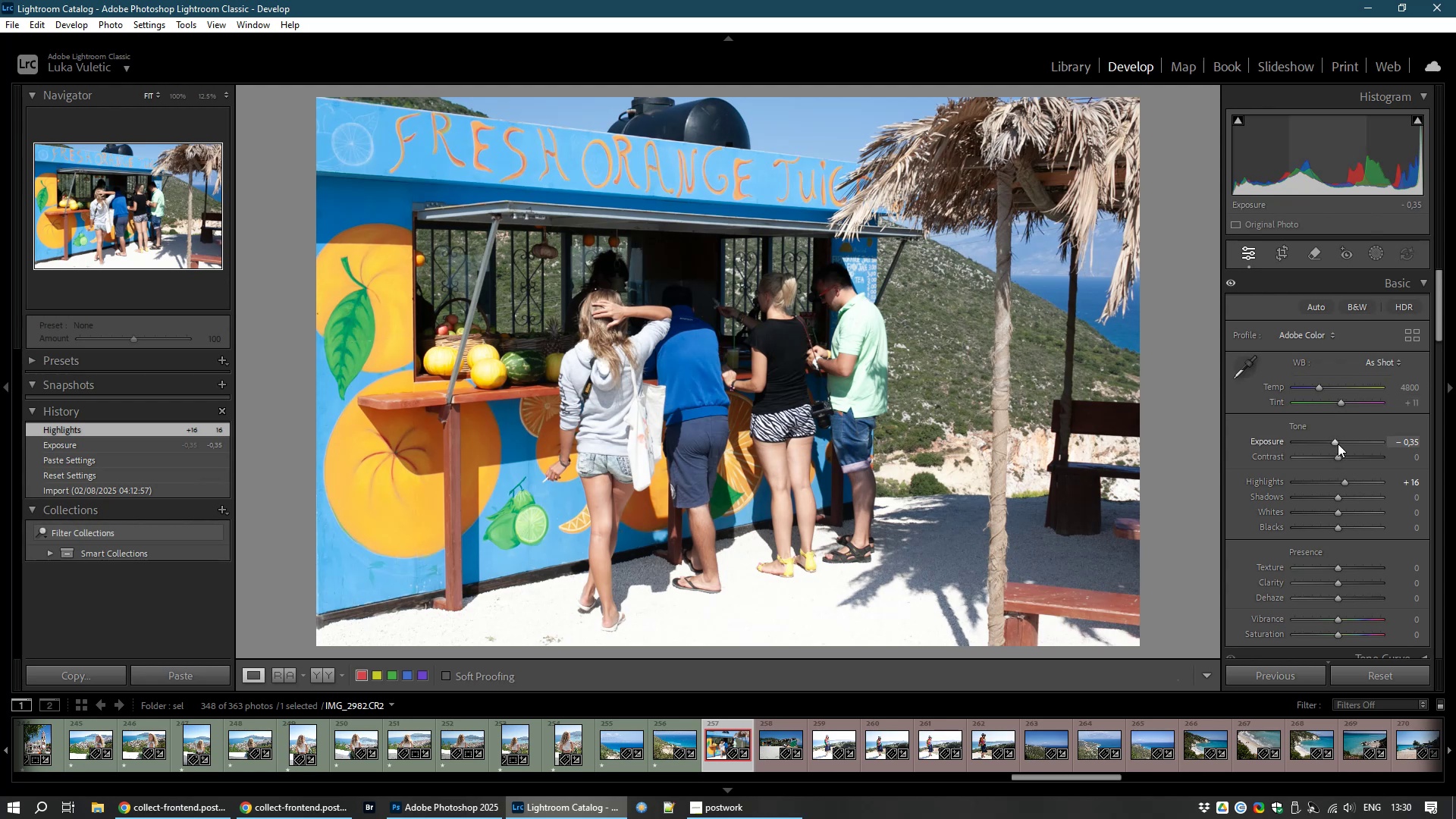 
wait(9.83)
 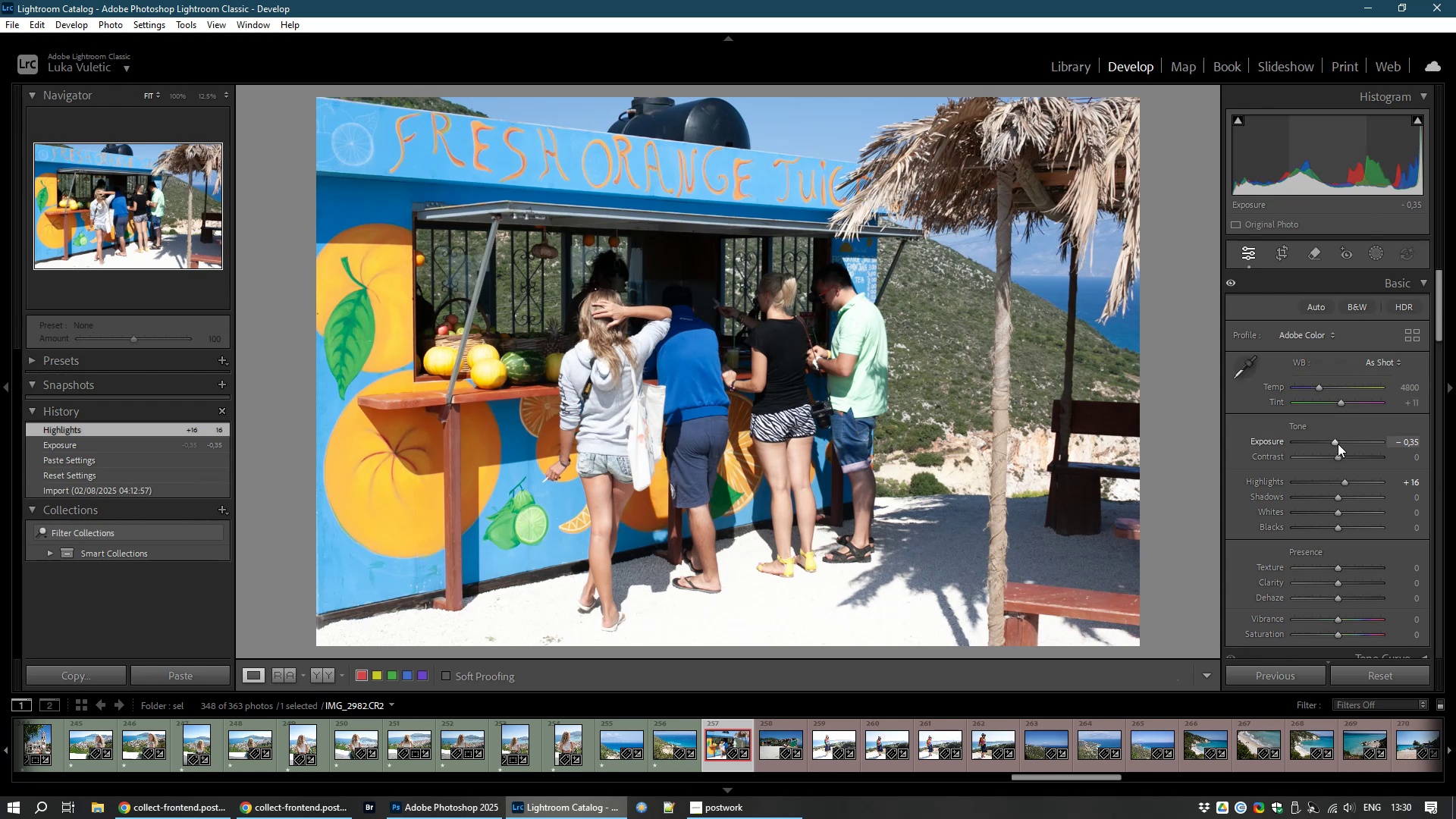 
double_click([1337, 439])
 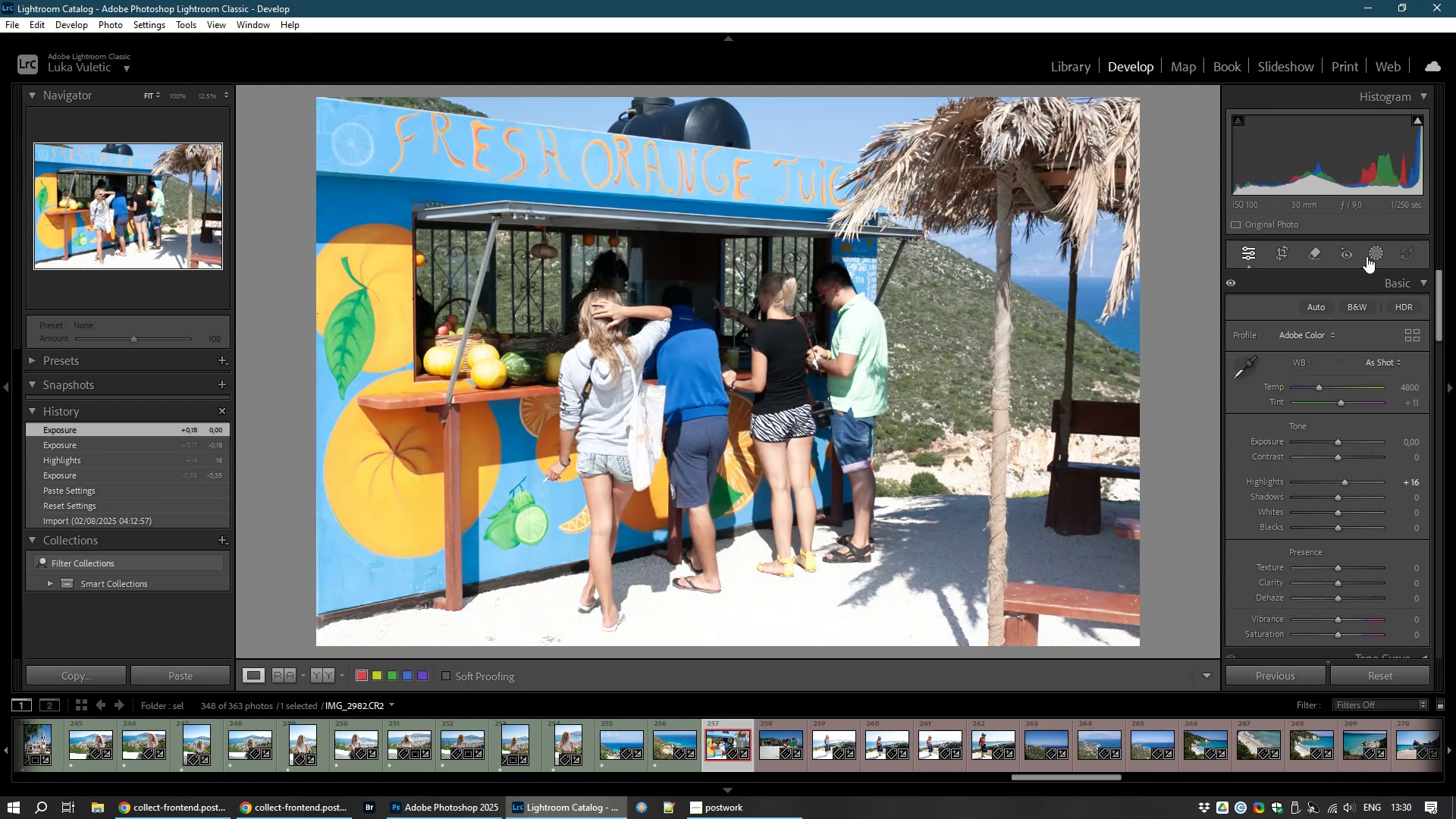 
left_click([1373, 249])
 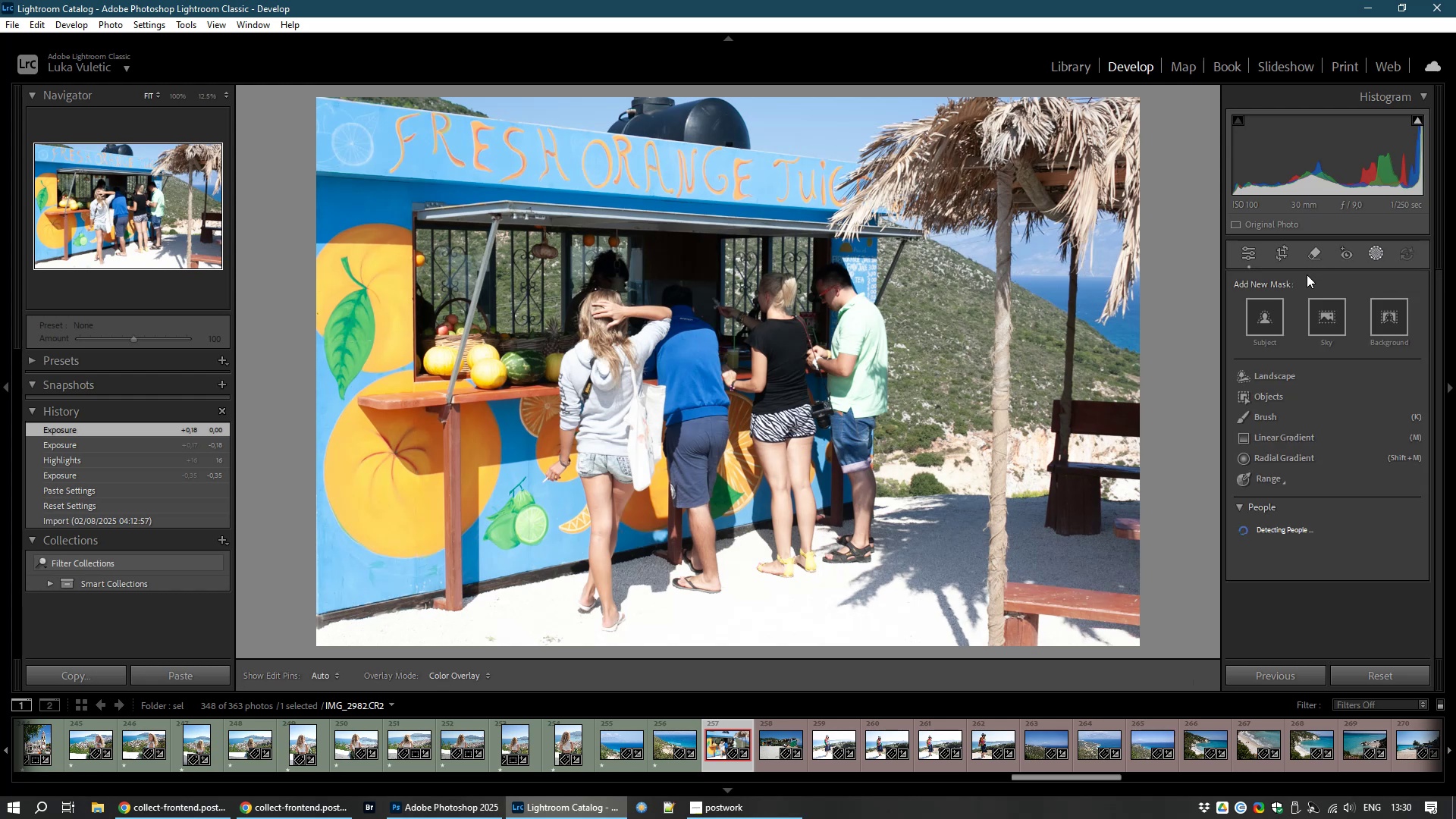 
wait(7.39)
 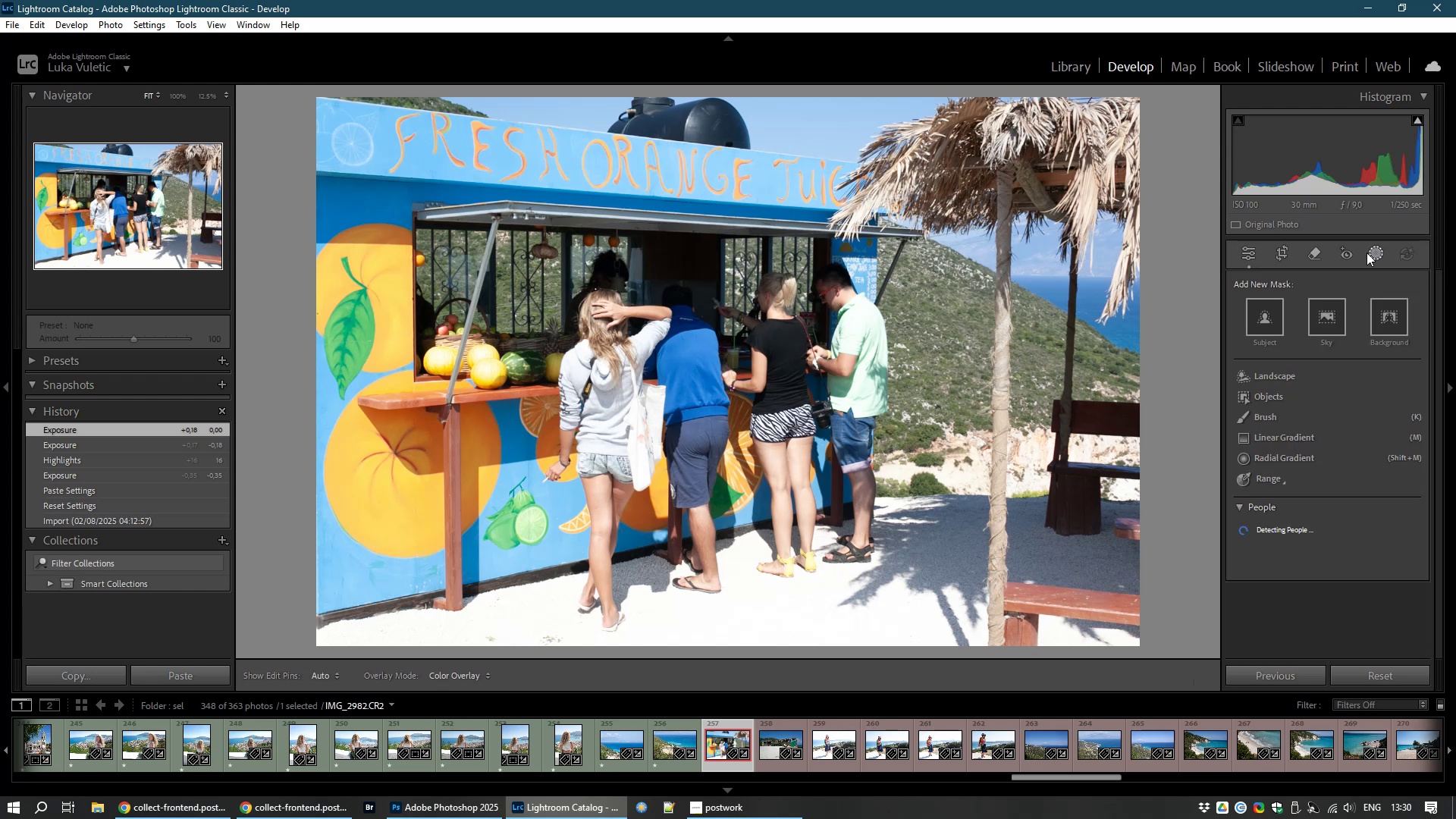 
left_click([1274, 415])
 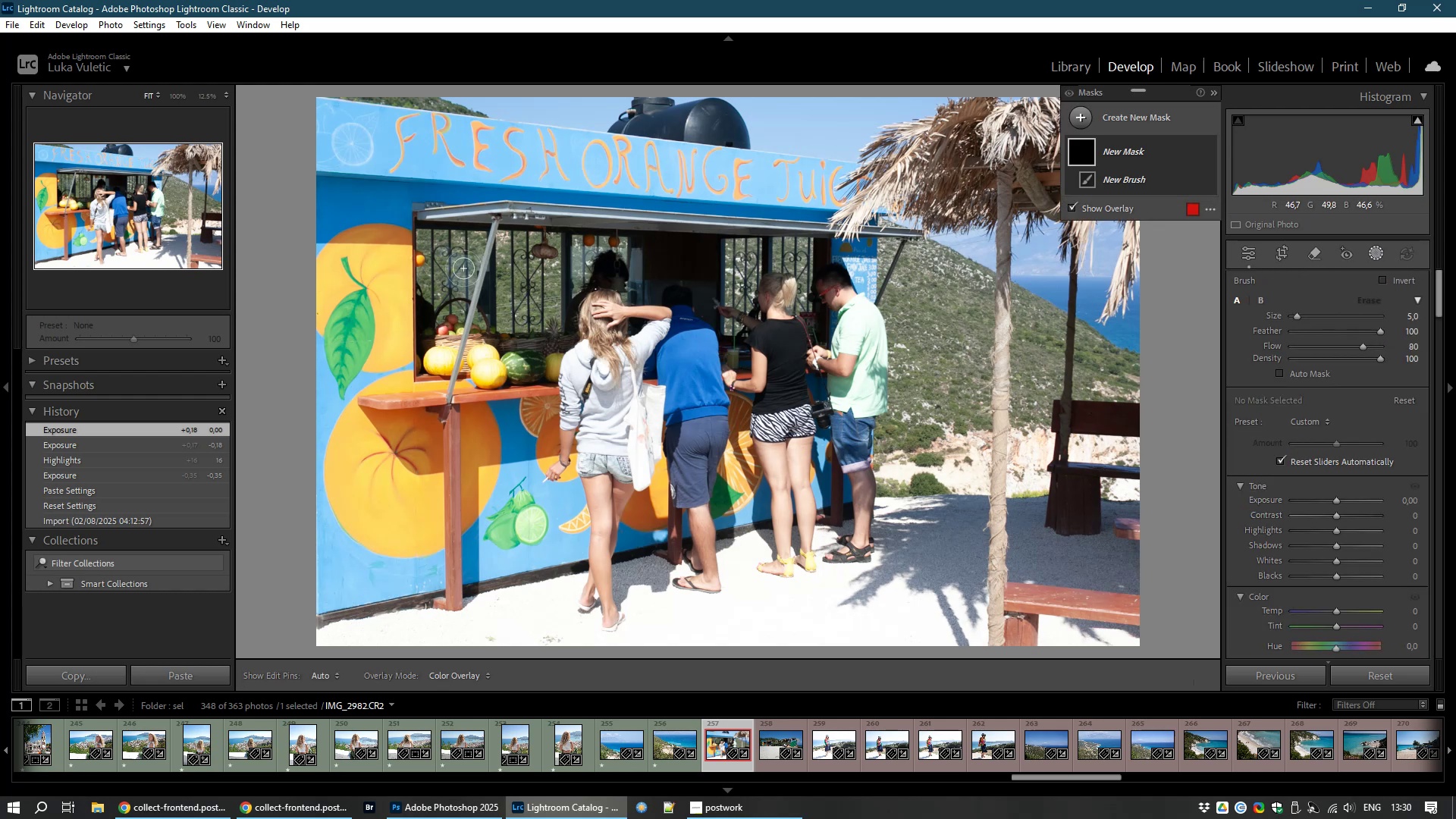 
scroll: coordinate [463, 268], scroll_direction: up, amount: 5.0
 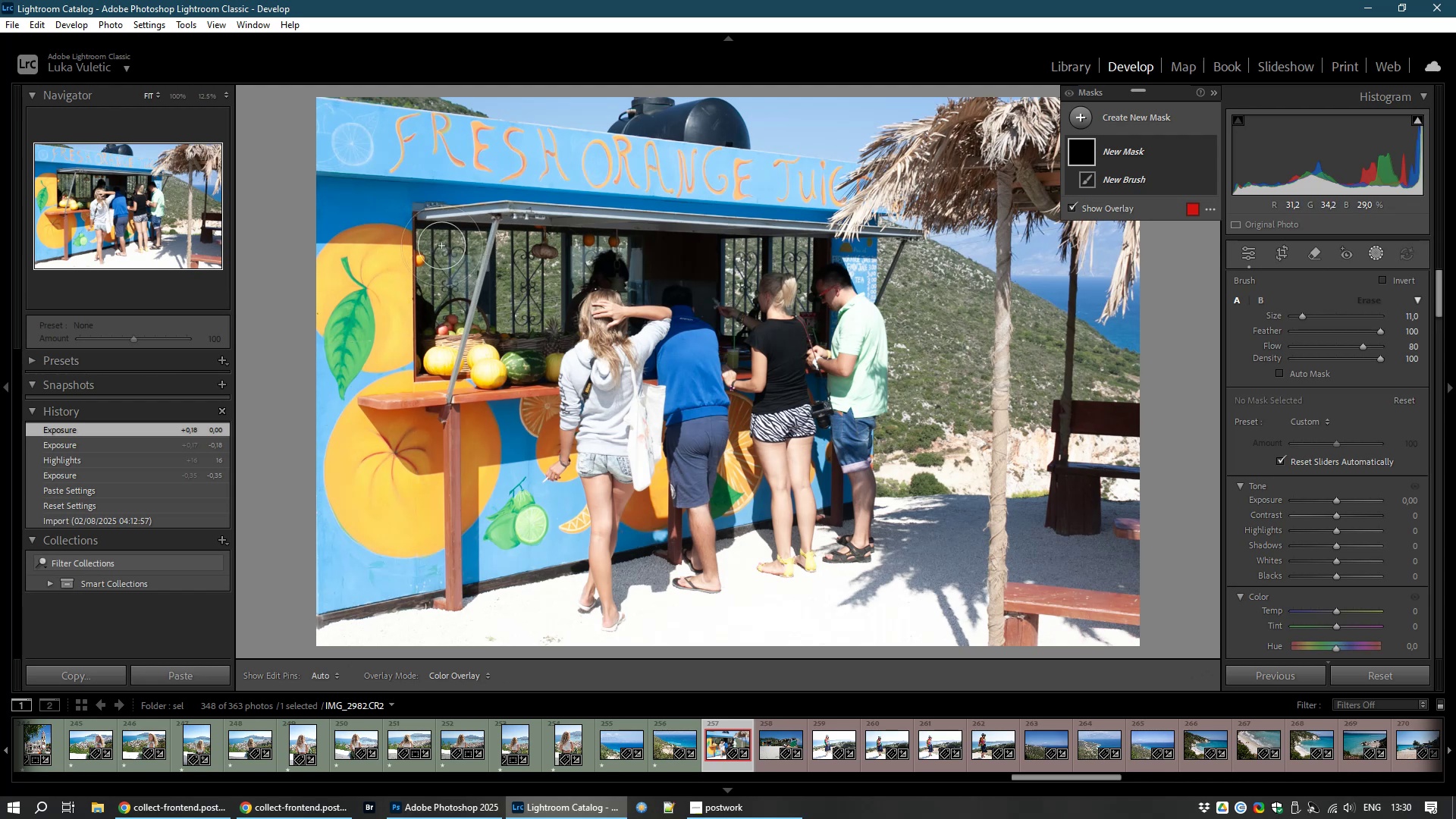 
scroll: coordinate [436, 250], scroll_direction: down, amount: 4.0
 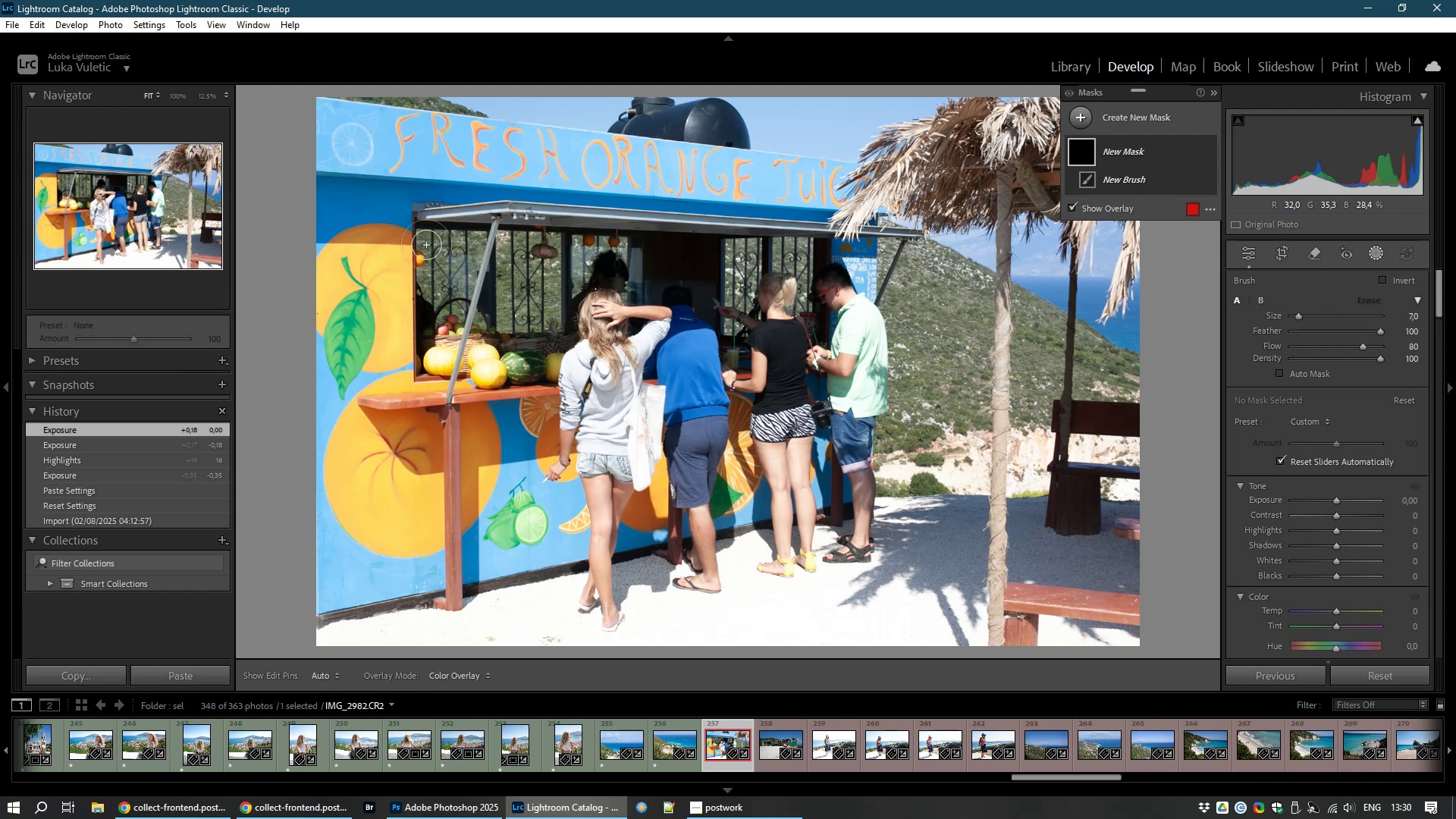 
scroll: coordinate [453, 265], scroll_direction: up, amount: 4.0
 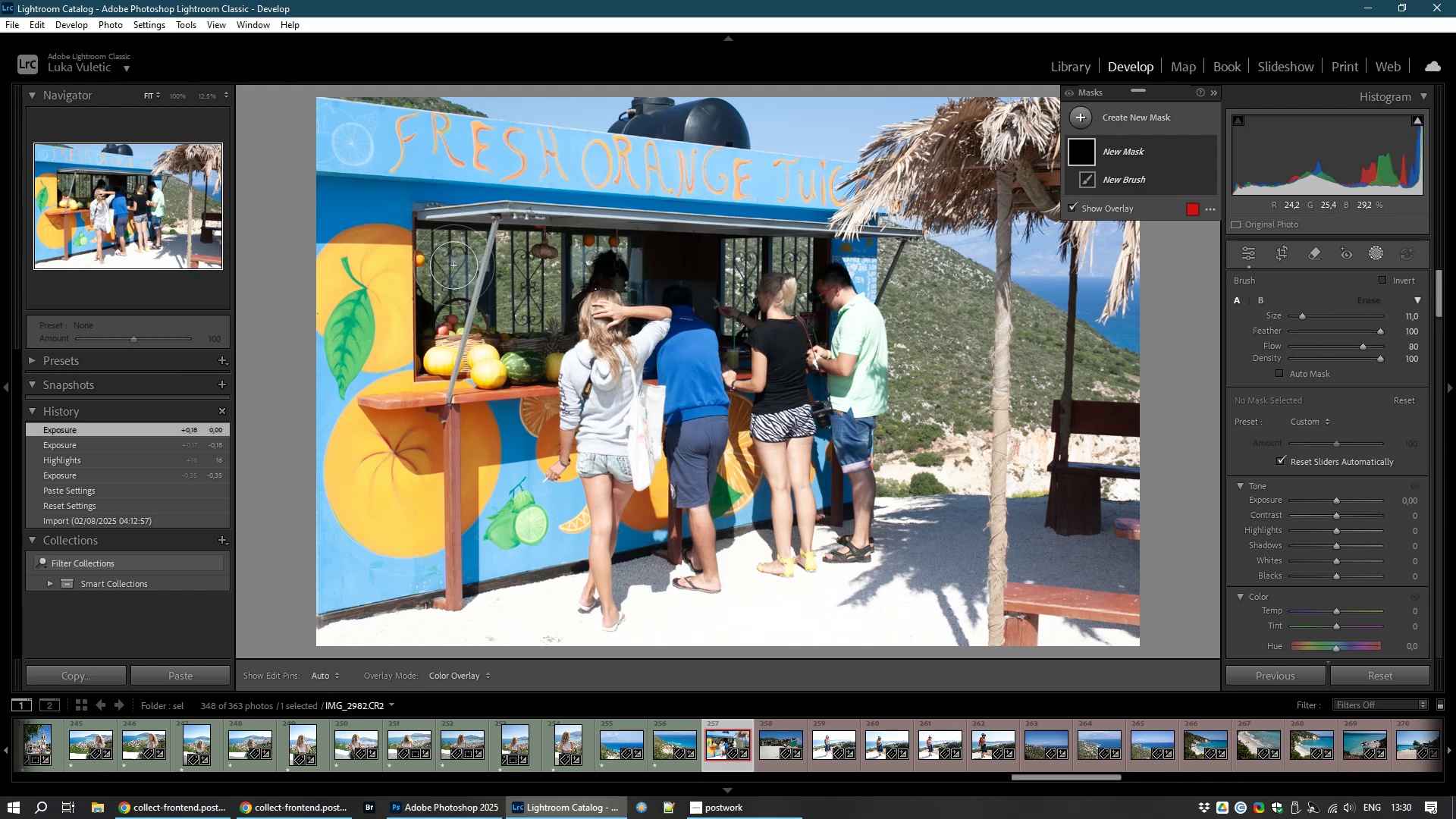 
left_click_drag(start_coordinate=[448, 261], to_coordinate=[549, 288])
 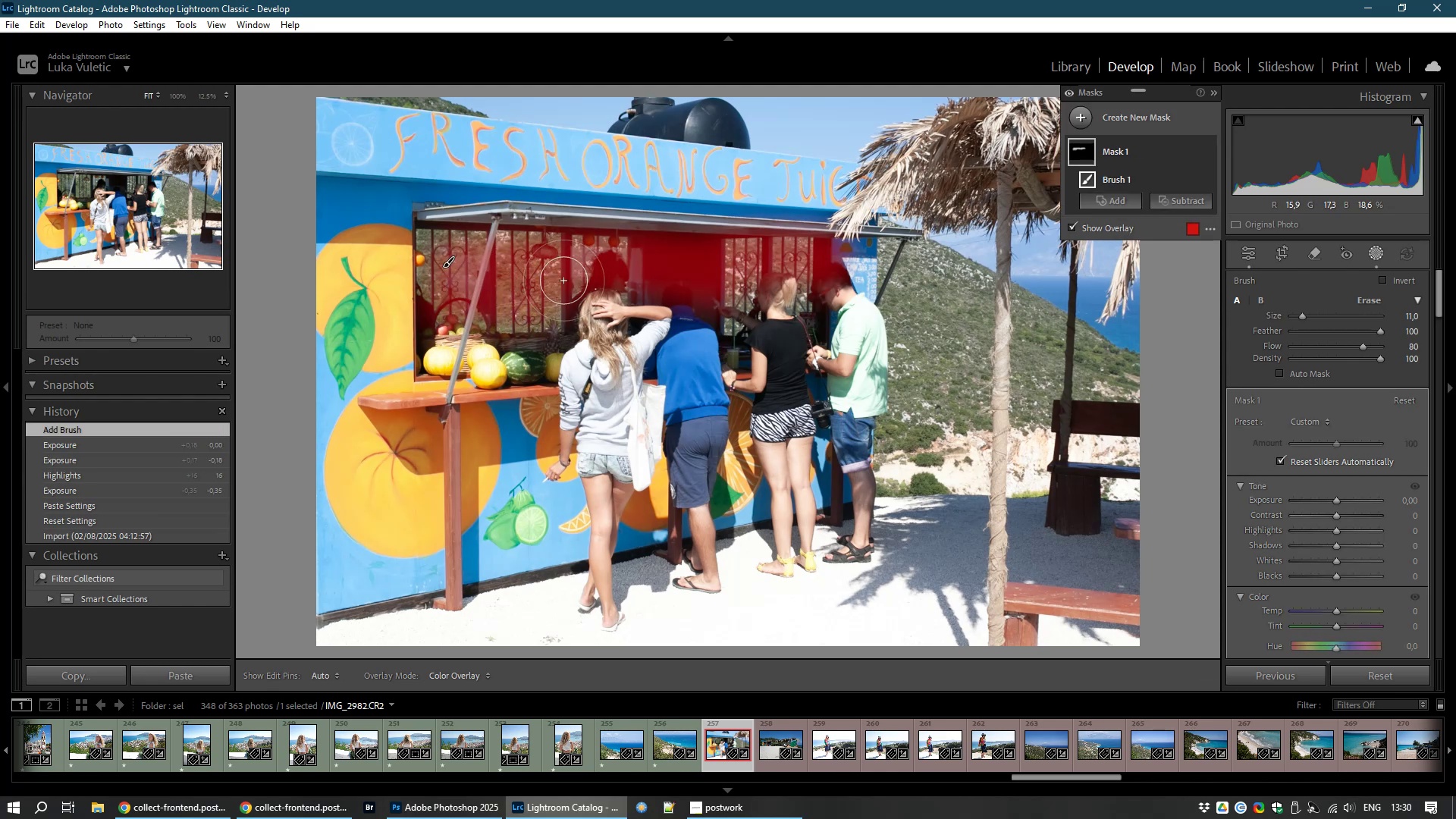 
scroll: coordinate [563, 281], scroll_direction: down, amount: 7.0
 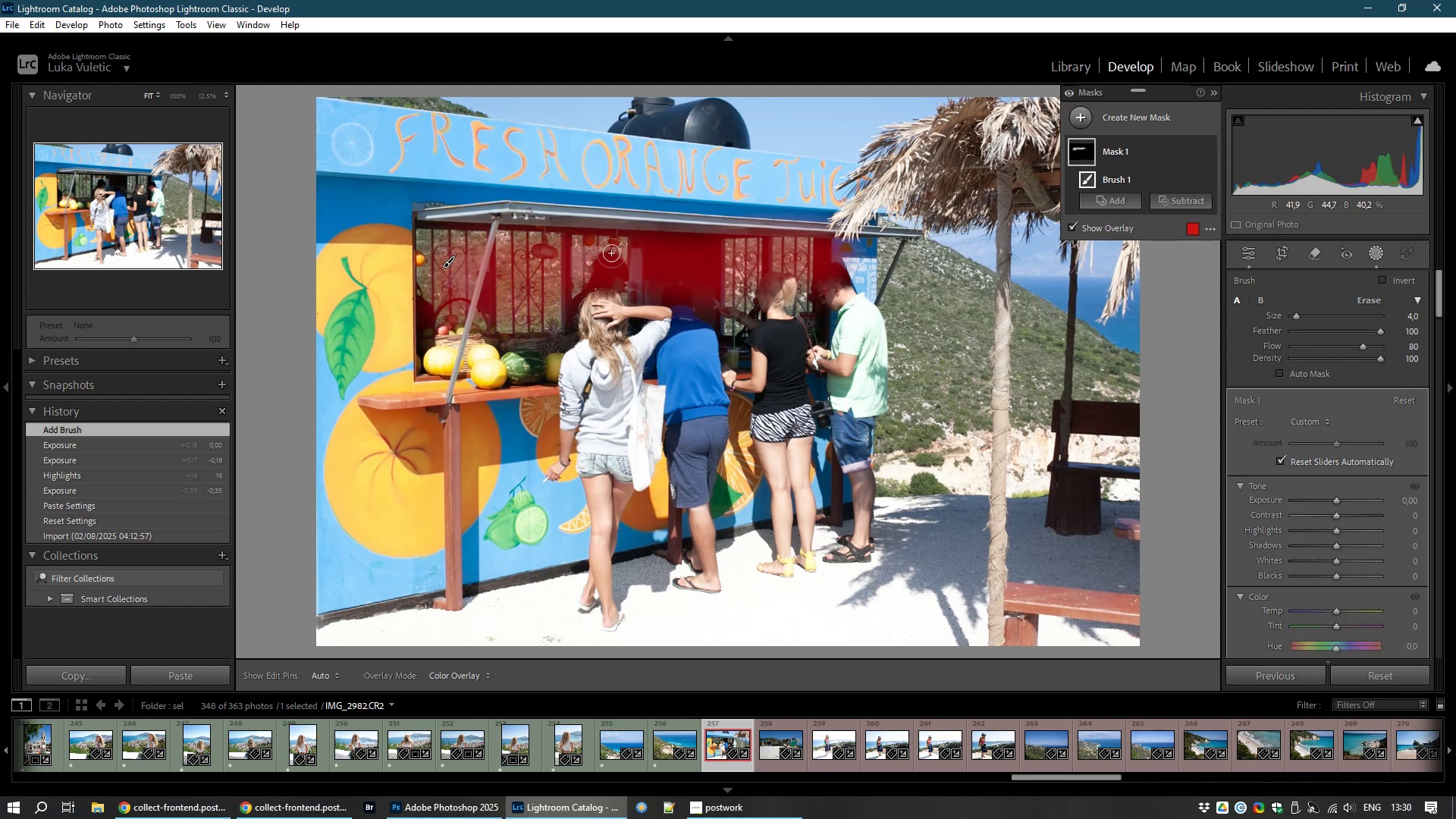 
left_click_drag(start_coordinate=[607, 258], to_coordinate=[558, 342])
 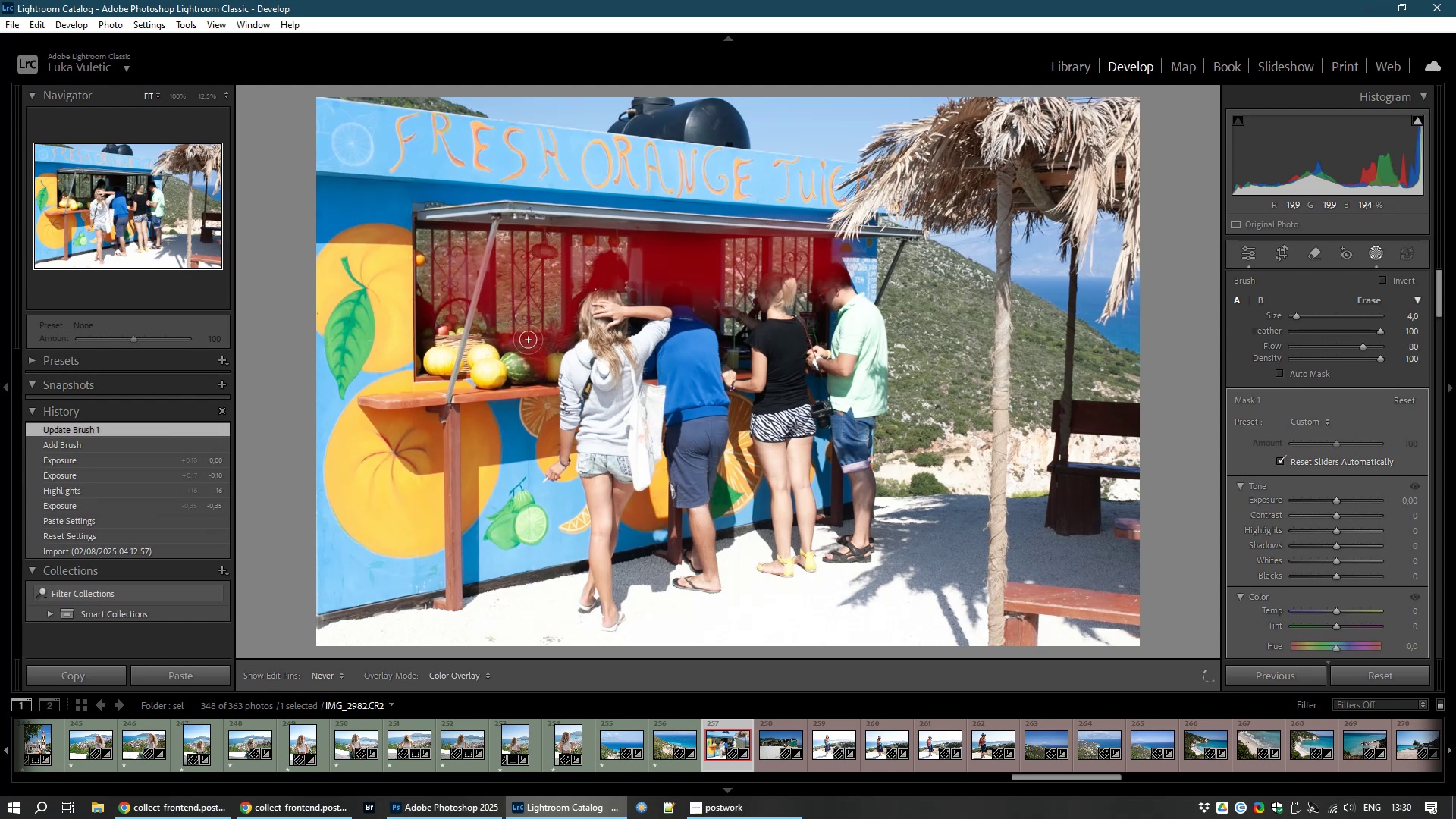 
scroll: coordinate [527, 290], scroll_direction: up, amount: 5.0
 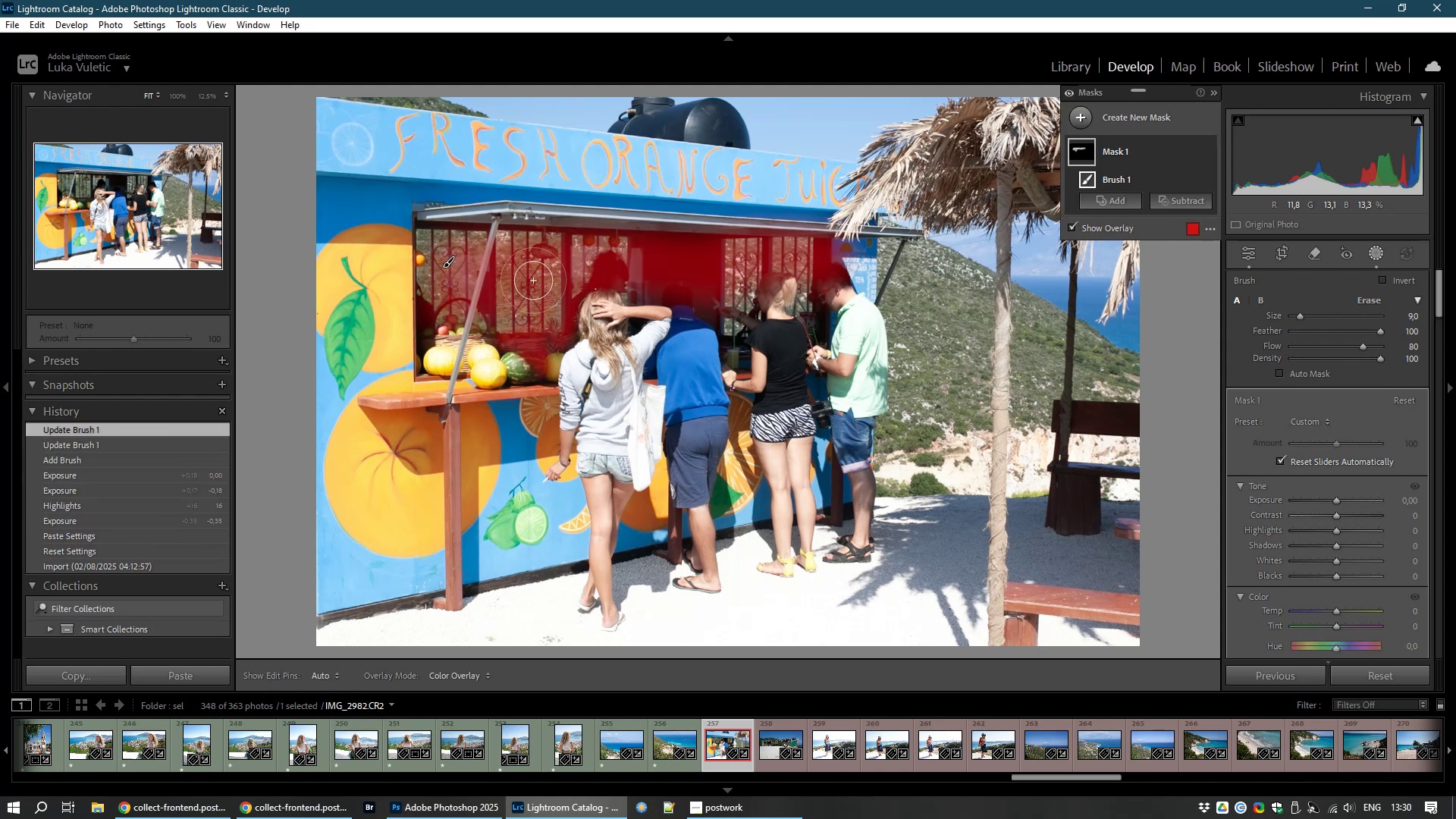 
left_click([533, 281])
 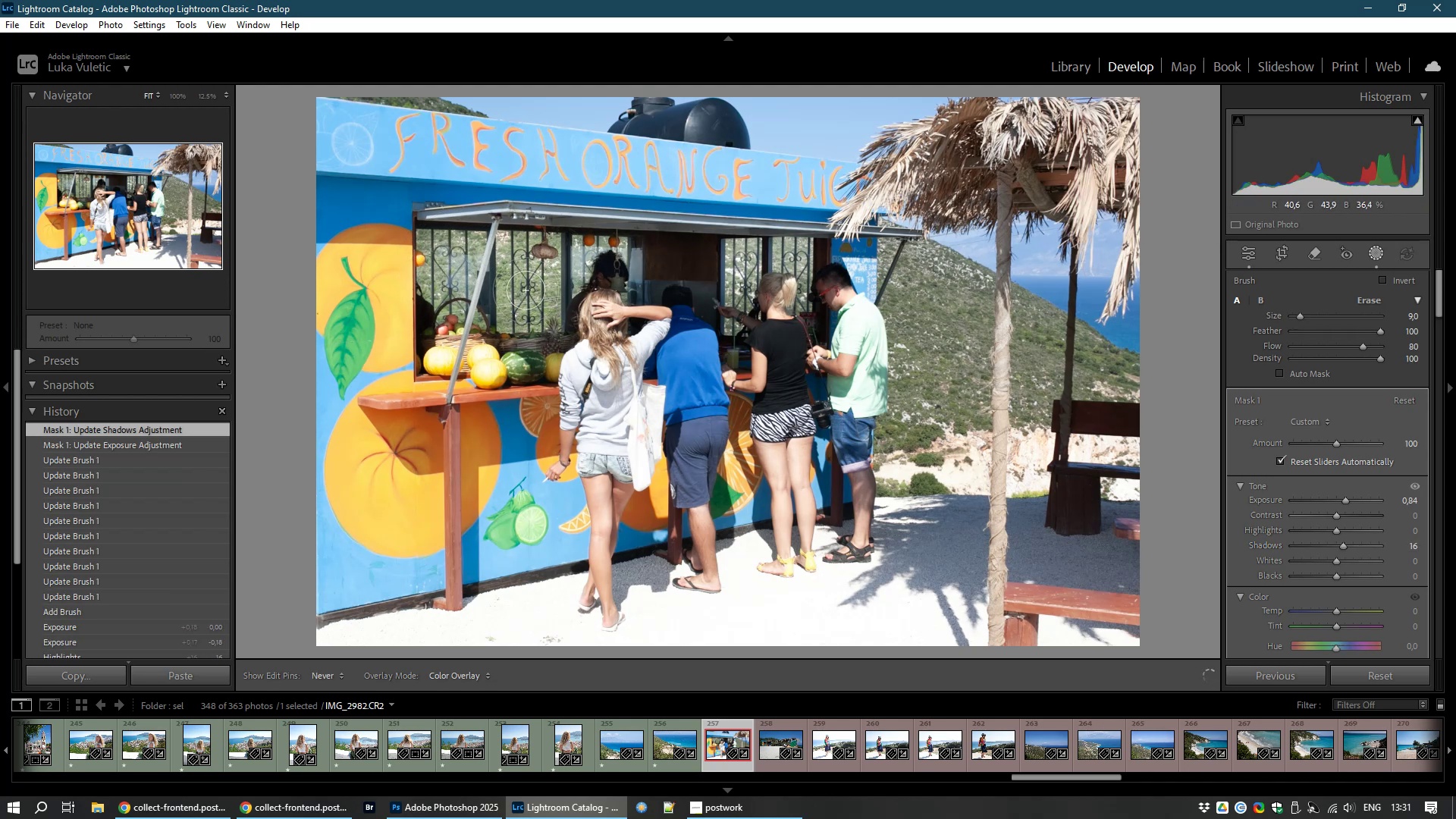 
wait(33.36)
 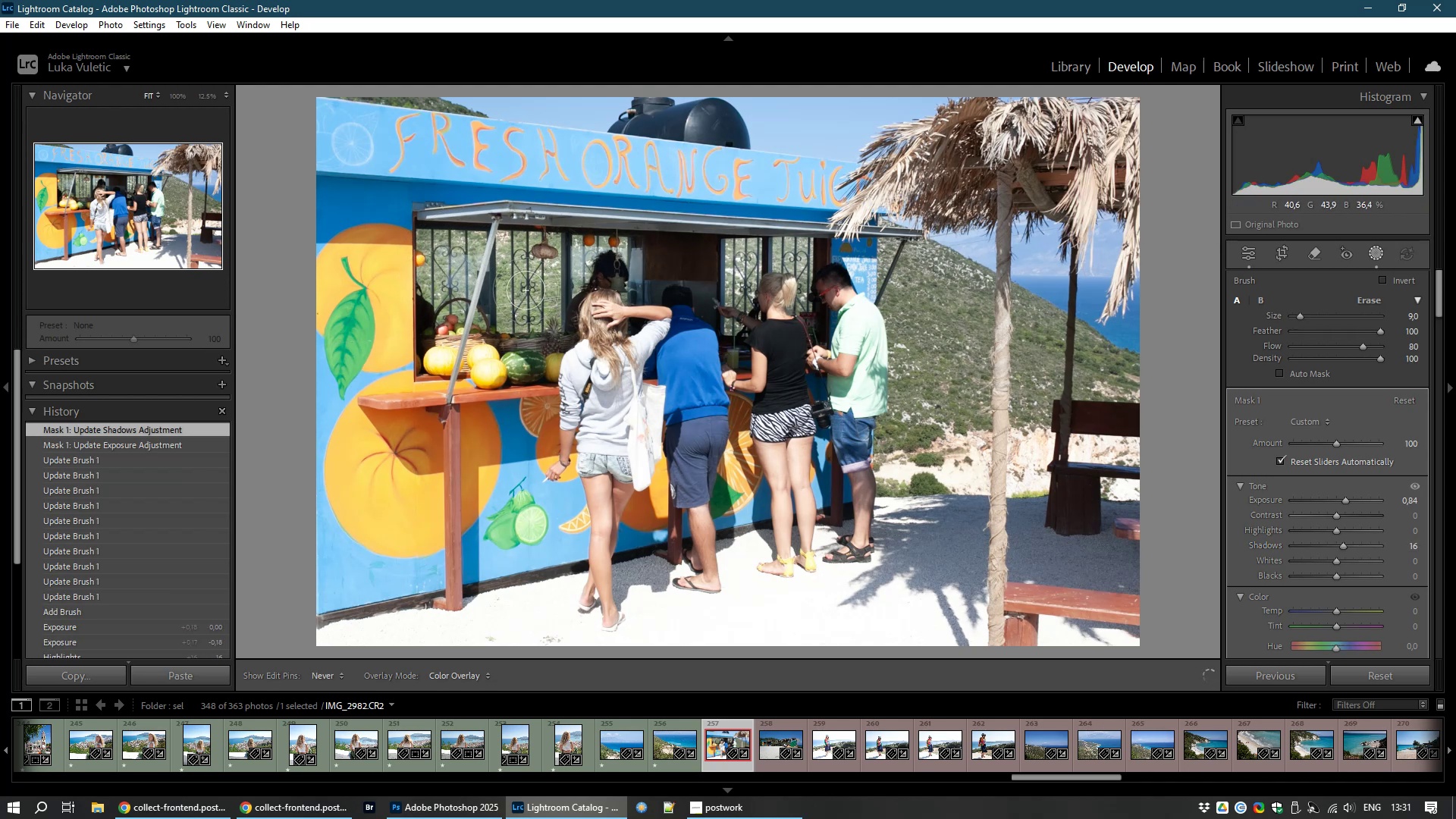 
hold_key(key=AltLeft, duration=1.55)
 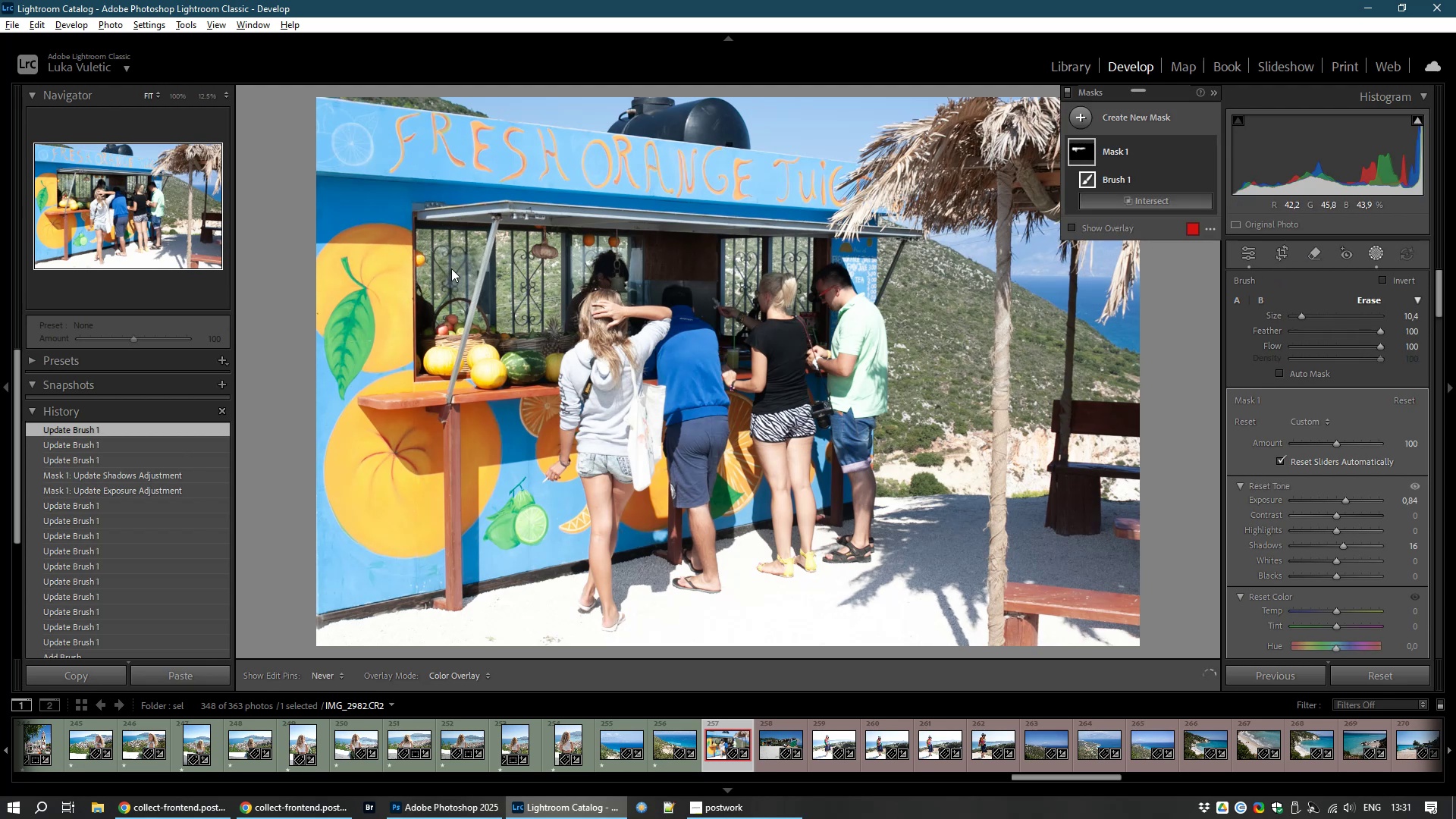 
key(Alt+AltLeft)
 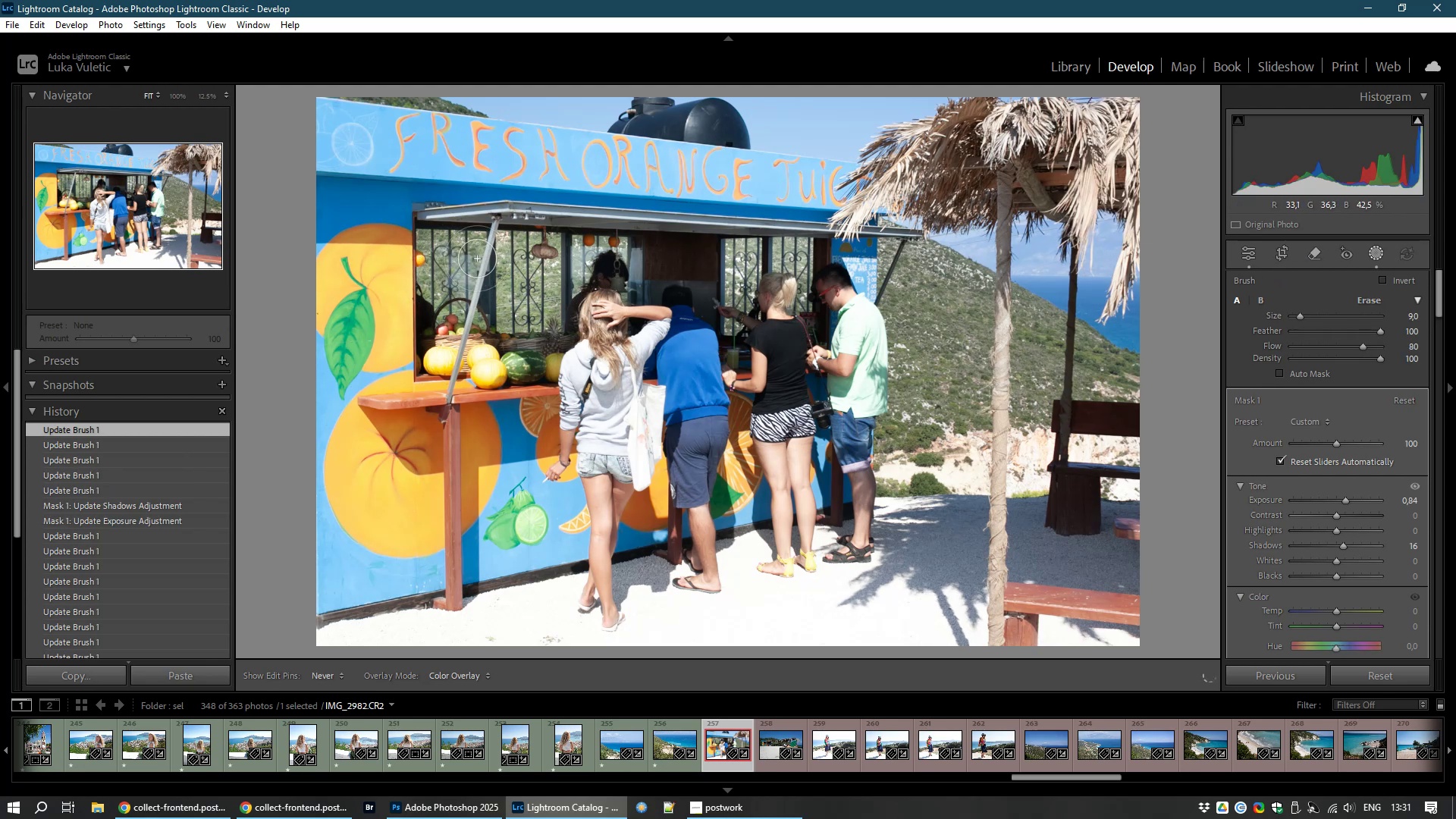 
hold_key(key=AltLeft, duration=1.5)
 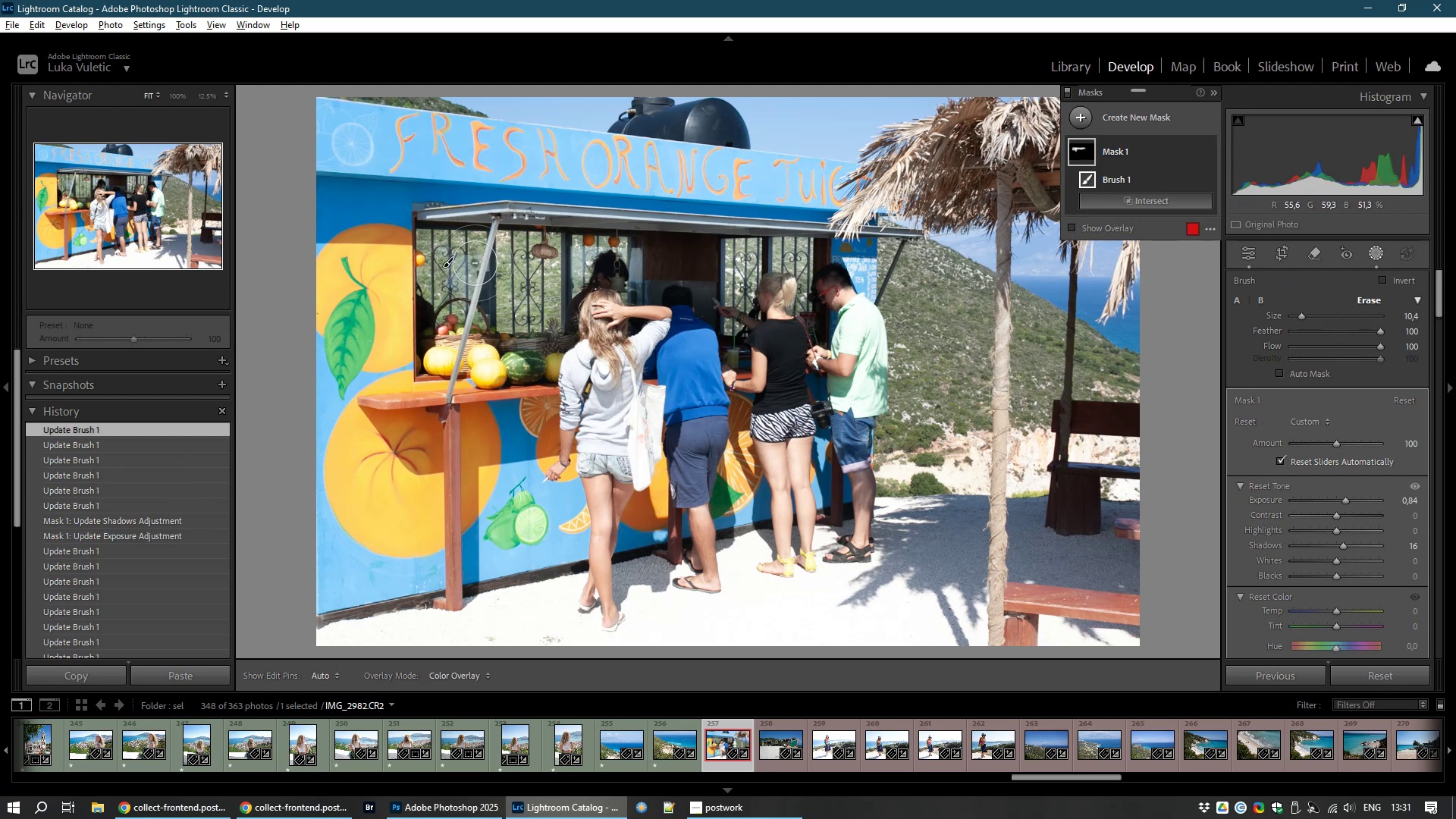 
hold_key(key=AltLeft, duration=1.51)
 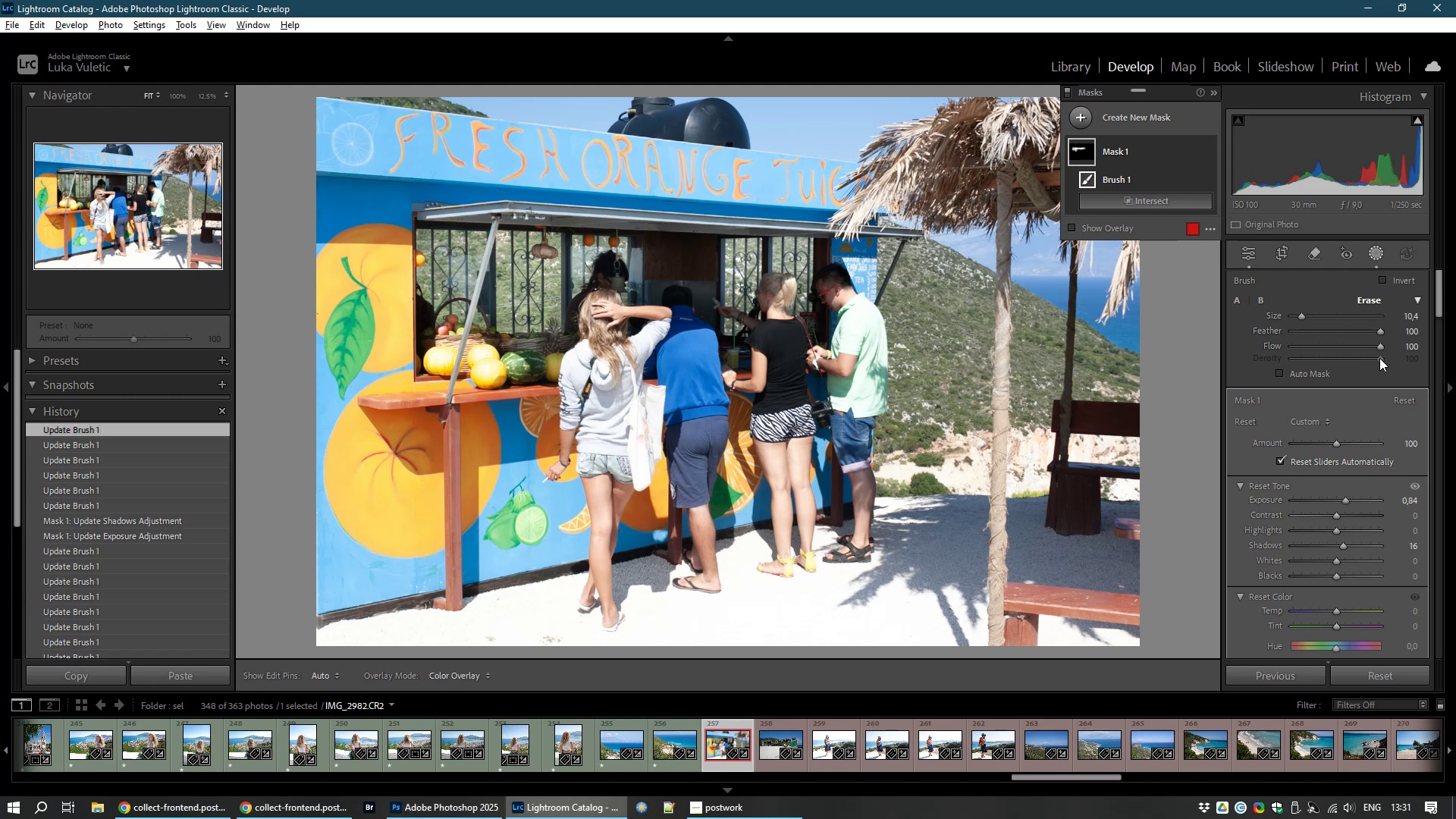 
hold_key(key=AltLeft, duration=1.53)
 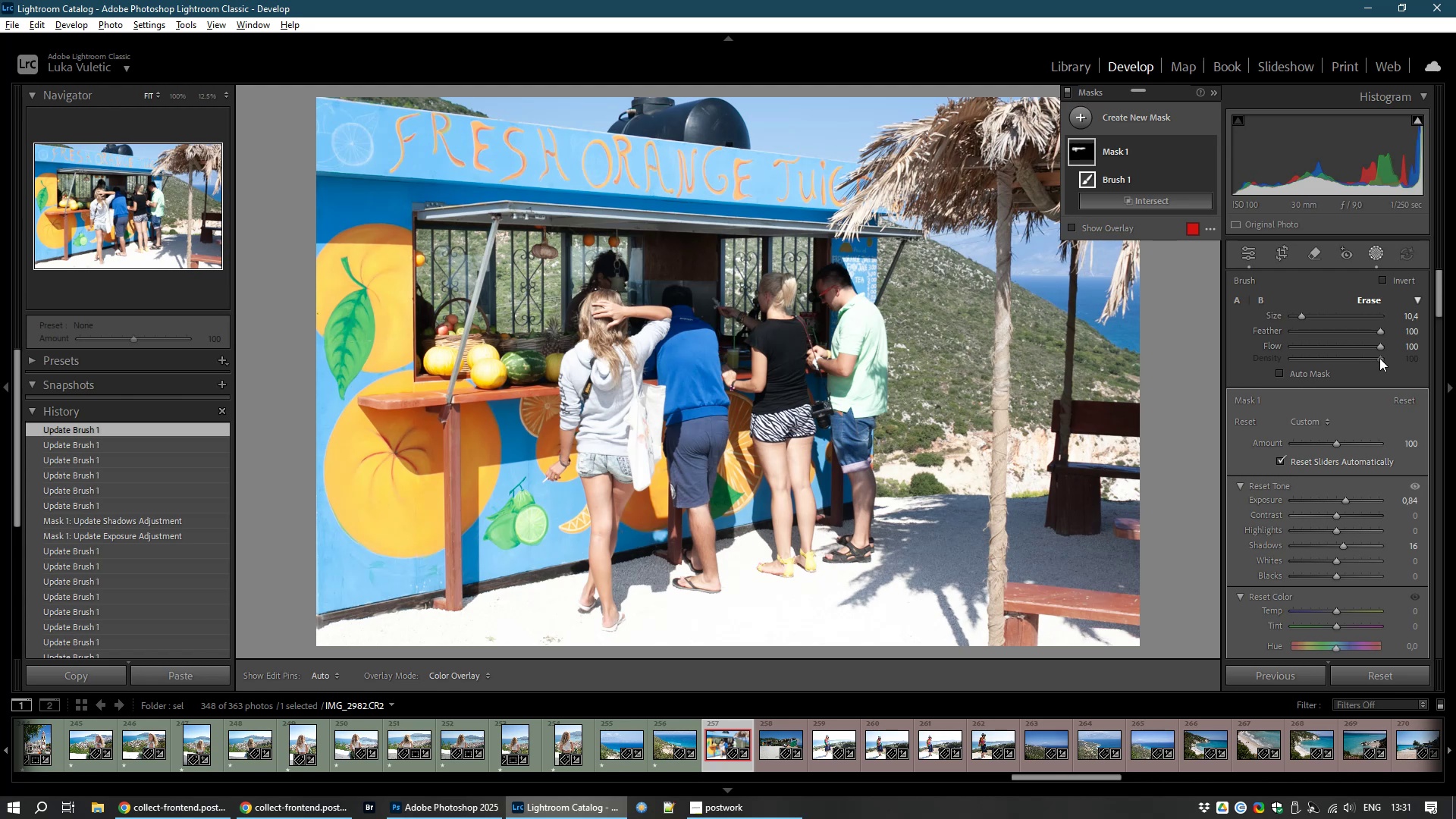 
hold_key(key=AltLeft, duration=1.51)
 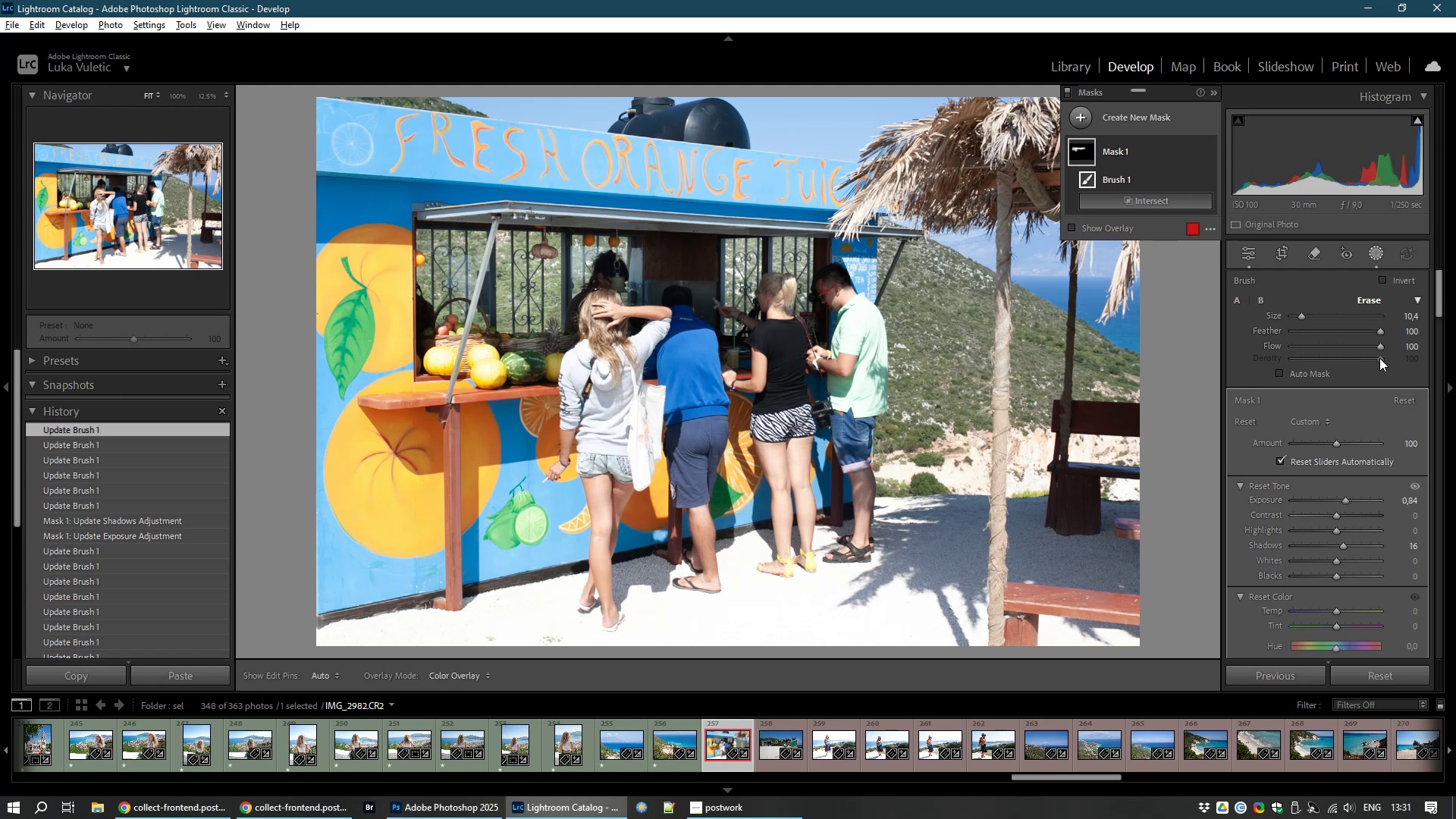 
hold_key(key=AltLeft, duration=1.52)
 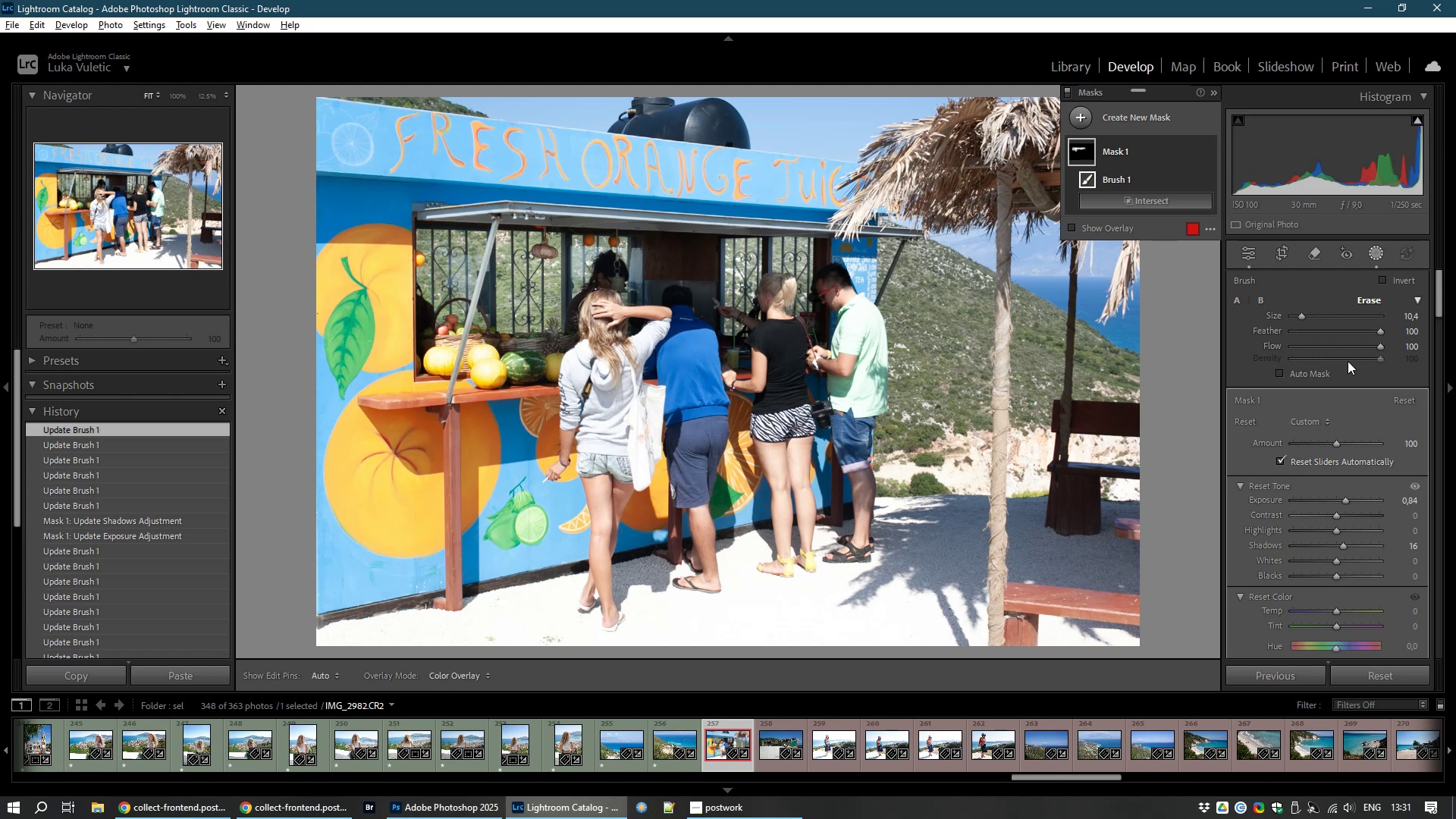 
hold_key(key=AltLeft, duration=1.5)
 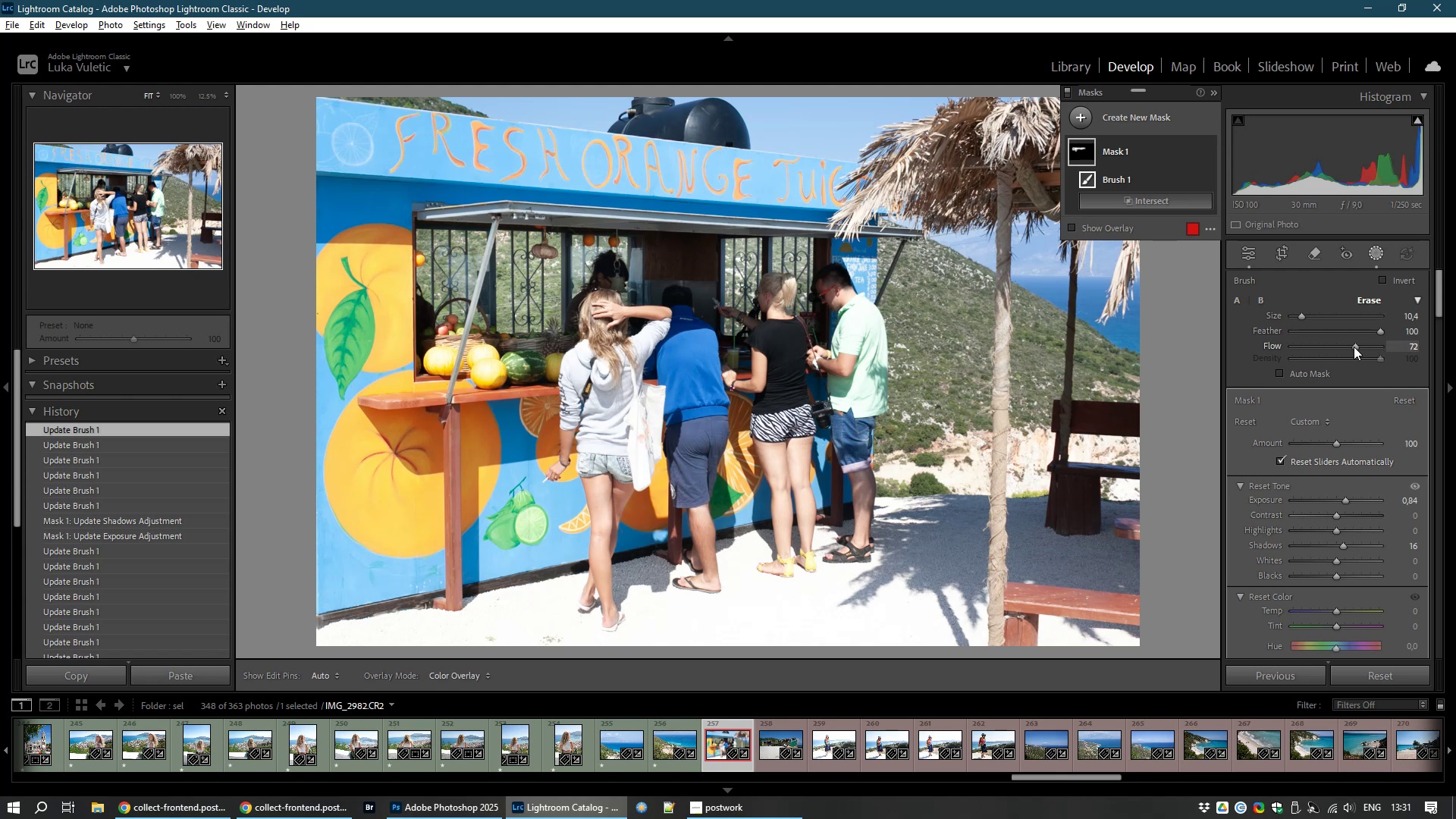 
hold_key(key=AltLeft, duration=1.53)
 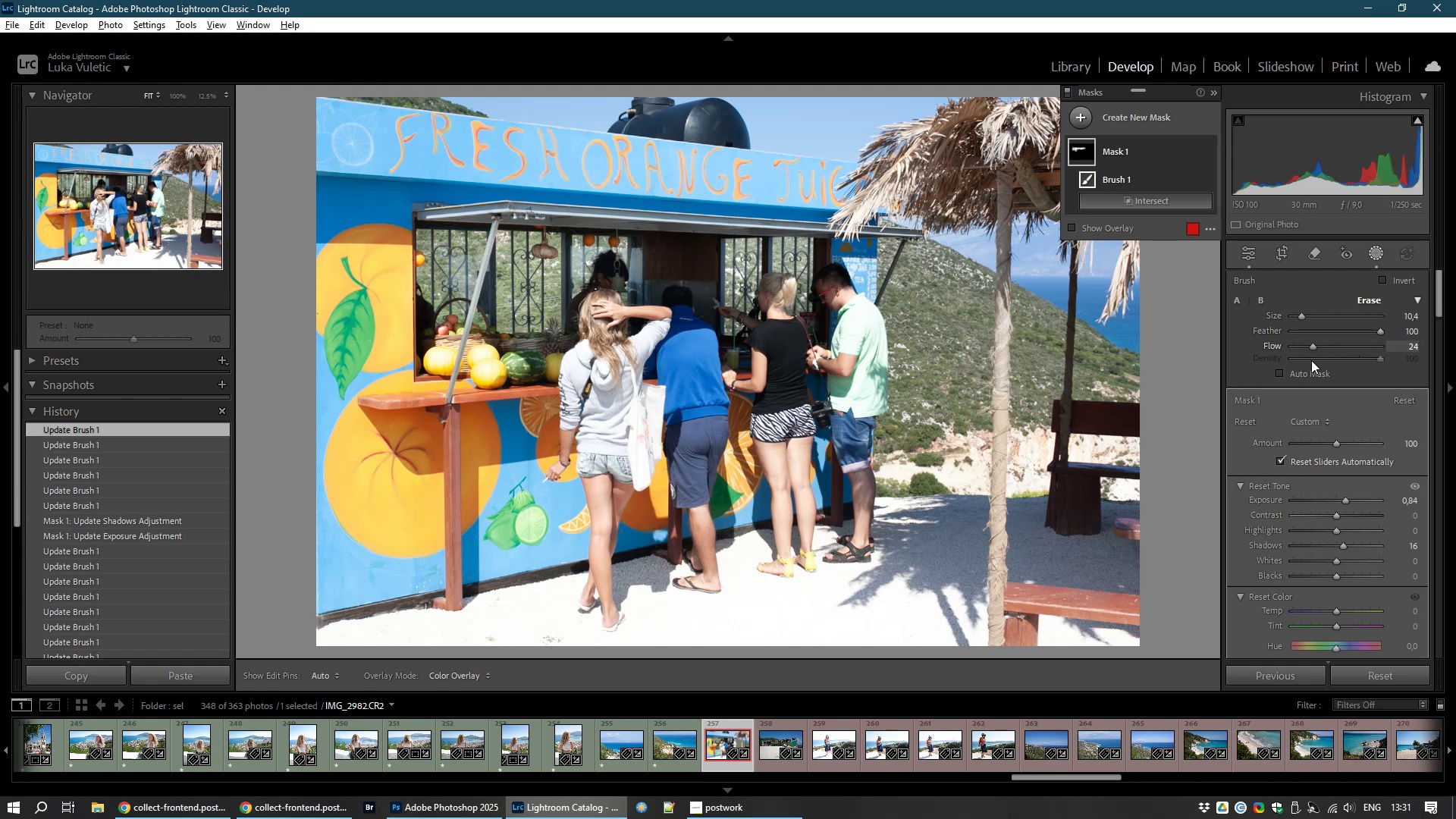 
hold_key(key=AltLeft, duration=1.52)
 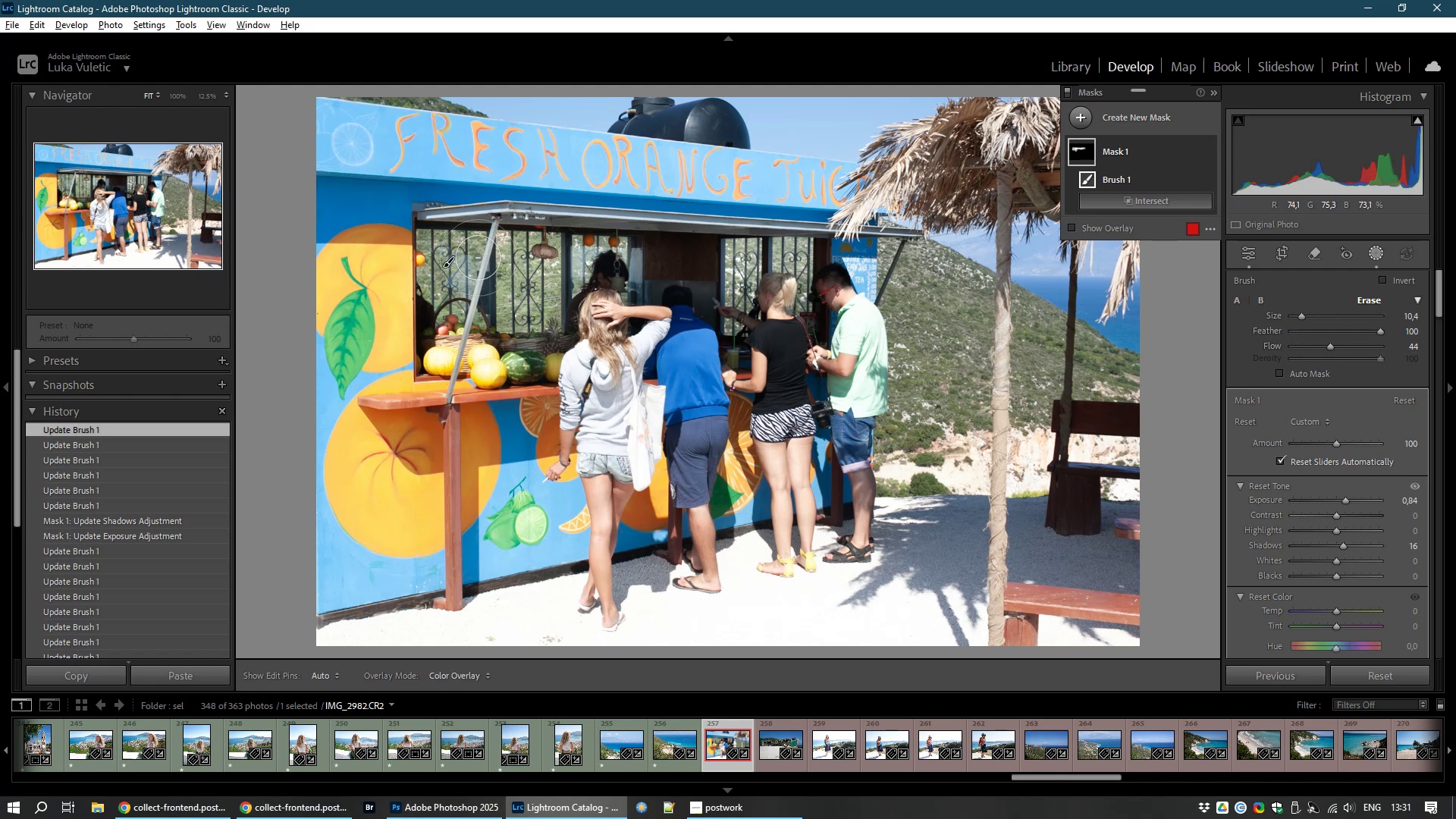 
hold_key(key=AltLeft, duration=1.81)
 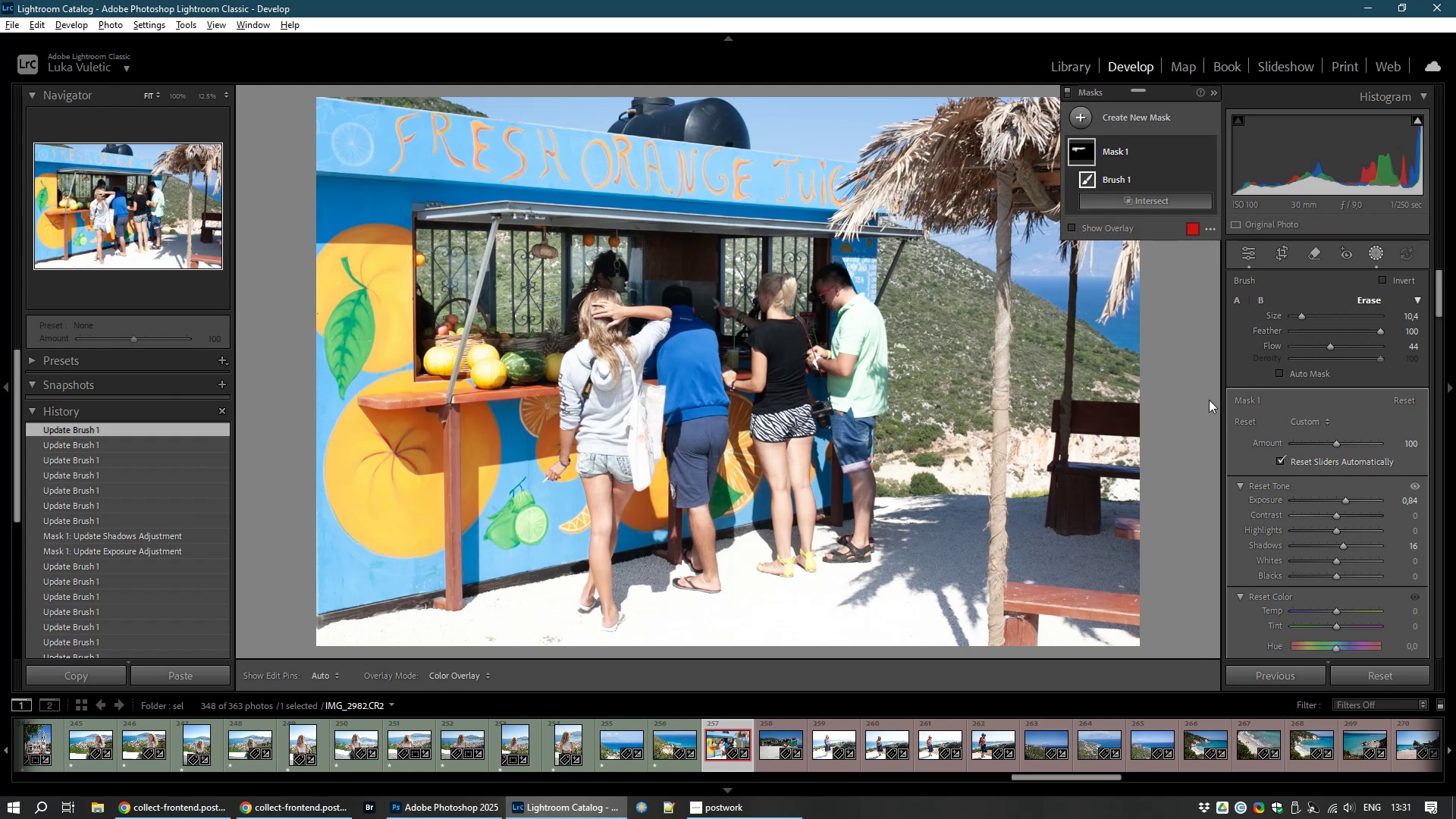 
hold_key(key=AltLeft, duration=1.52)
 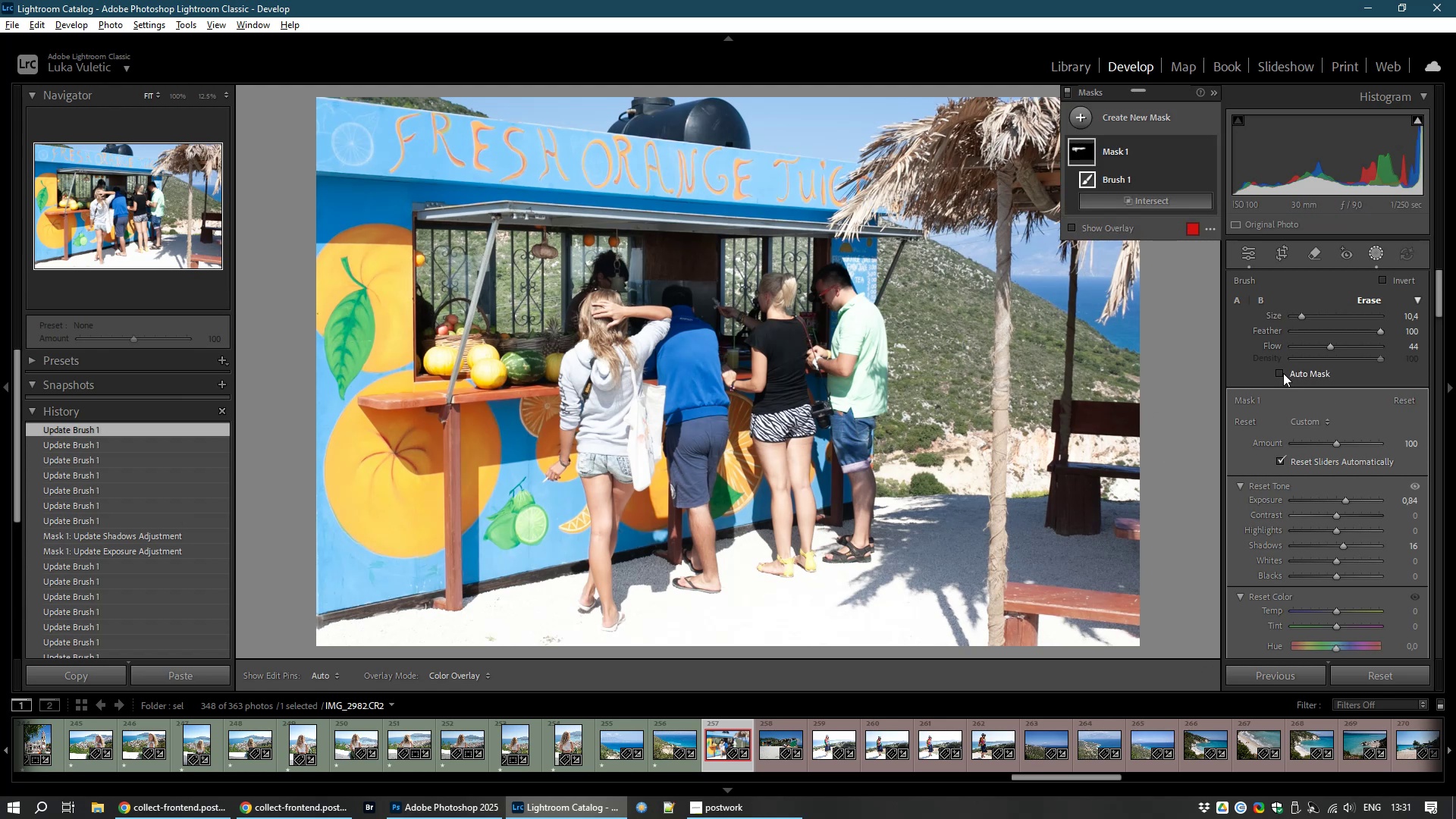 
hold_key(key=AltLeft, duration=1.09)
left_click([1283, 373])
 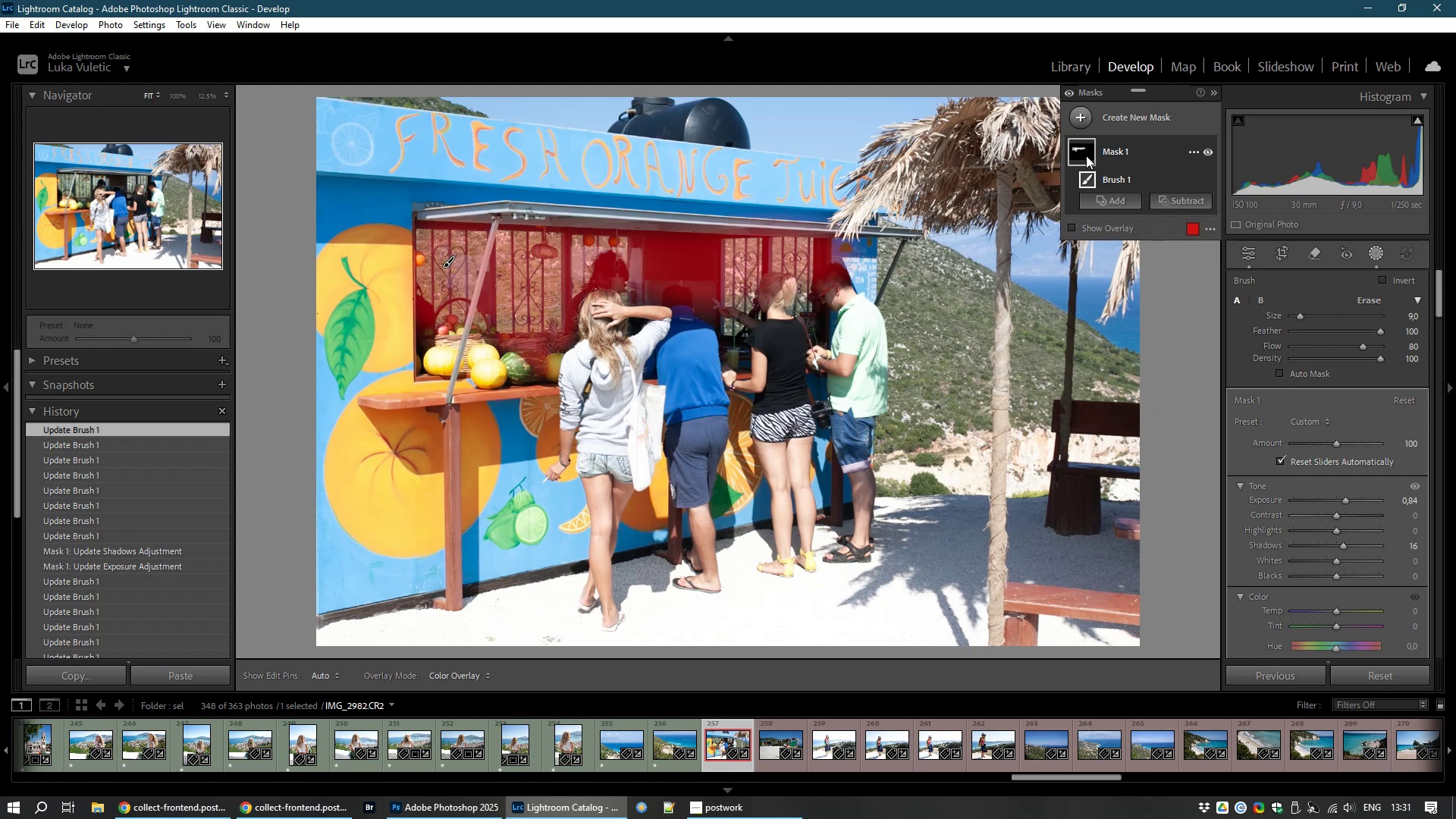 
wait(7.23)
 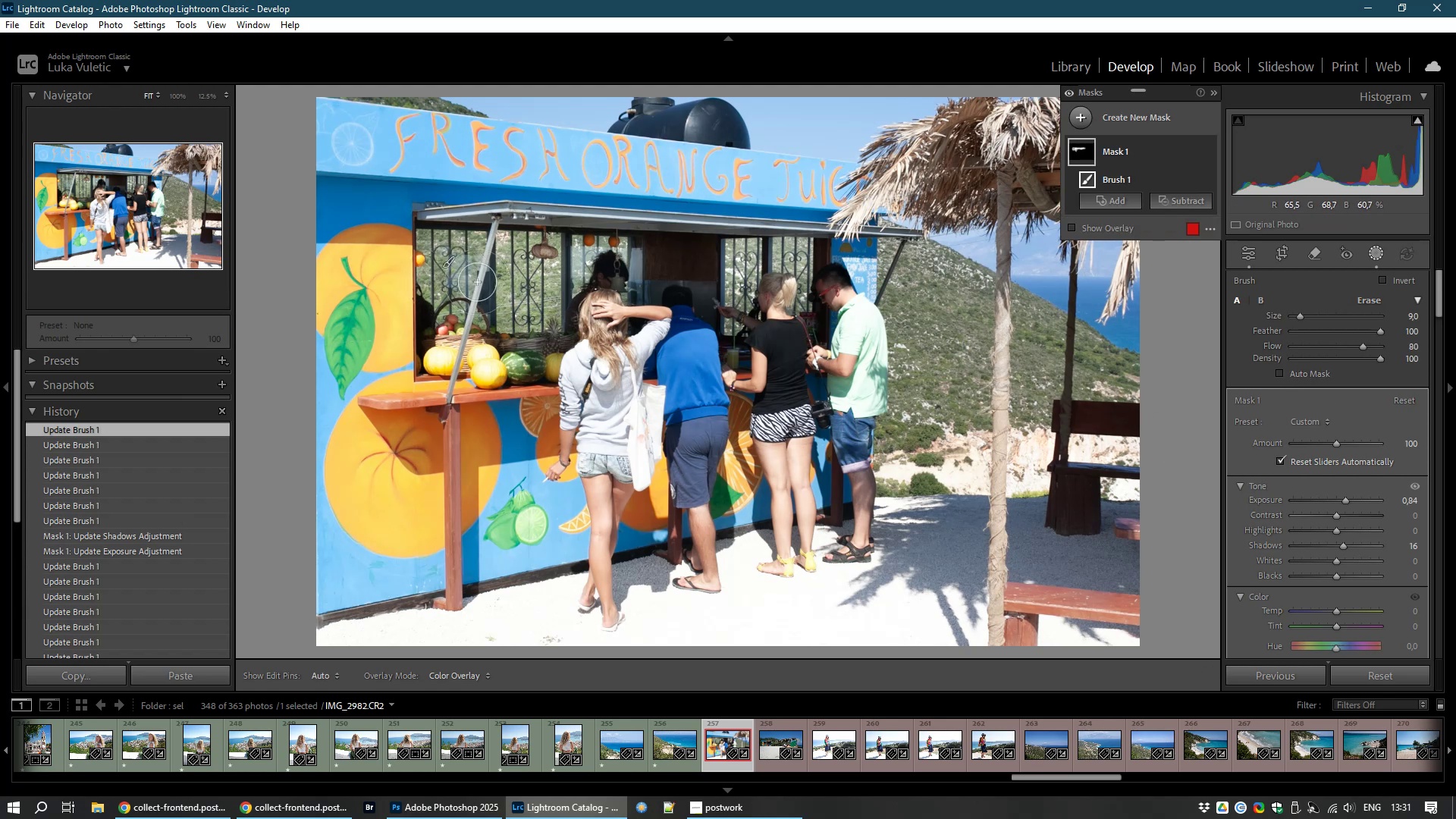 
right_click([1086, 155])
 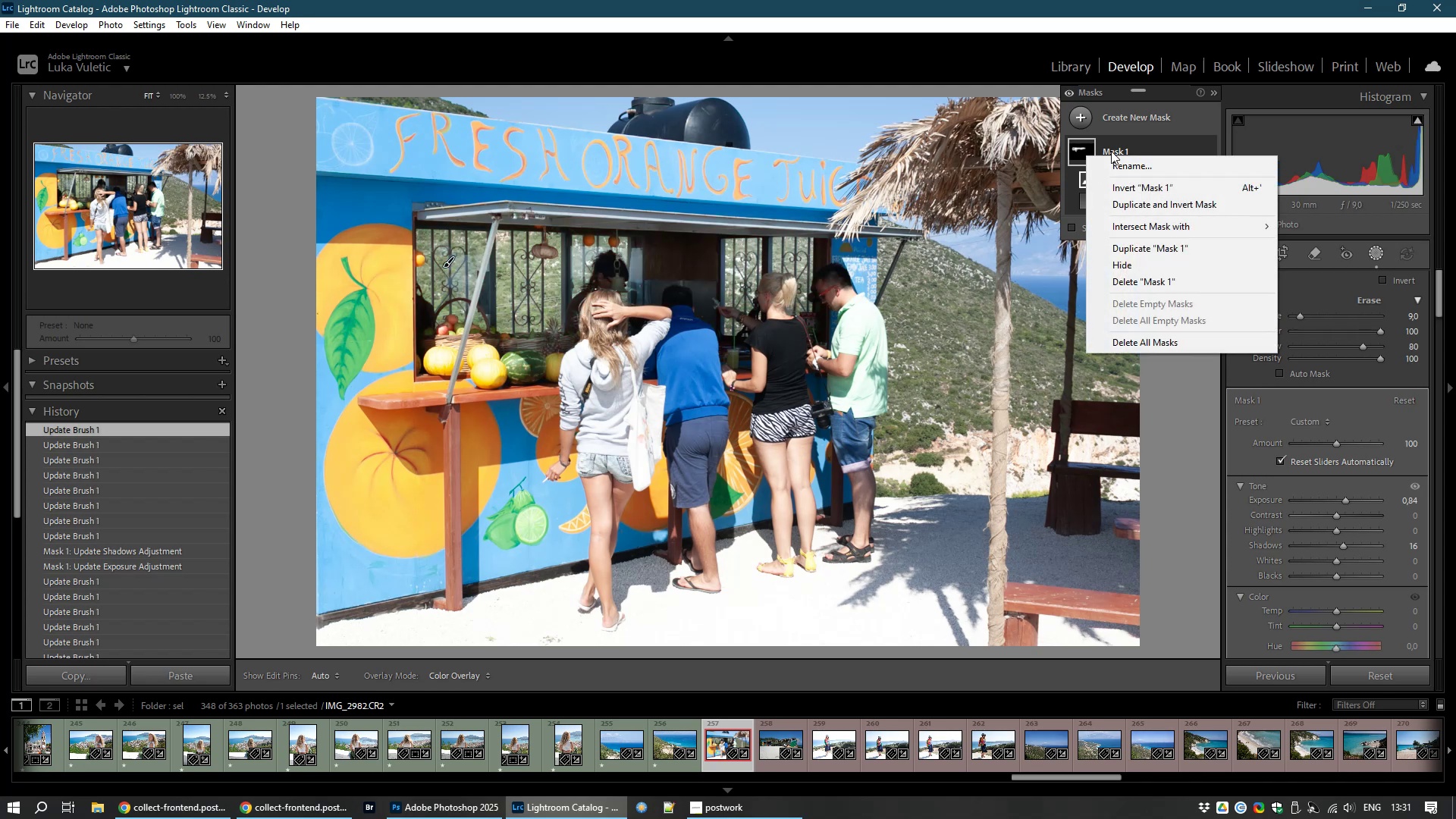 
left_click([1109, 146])
 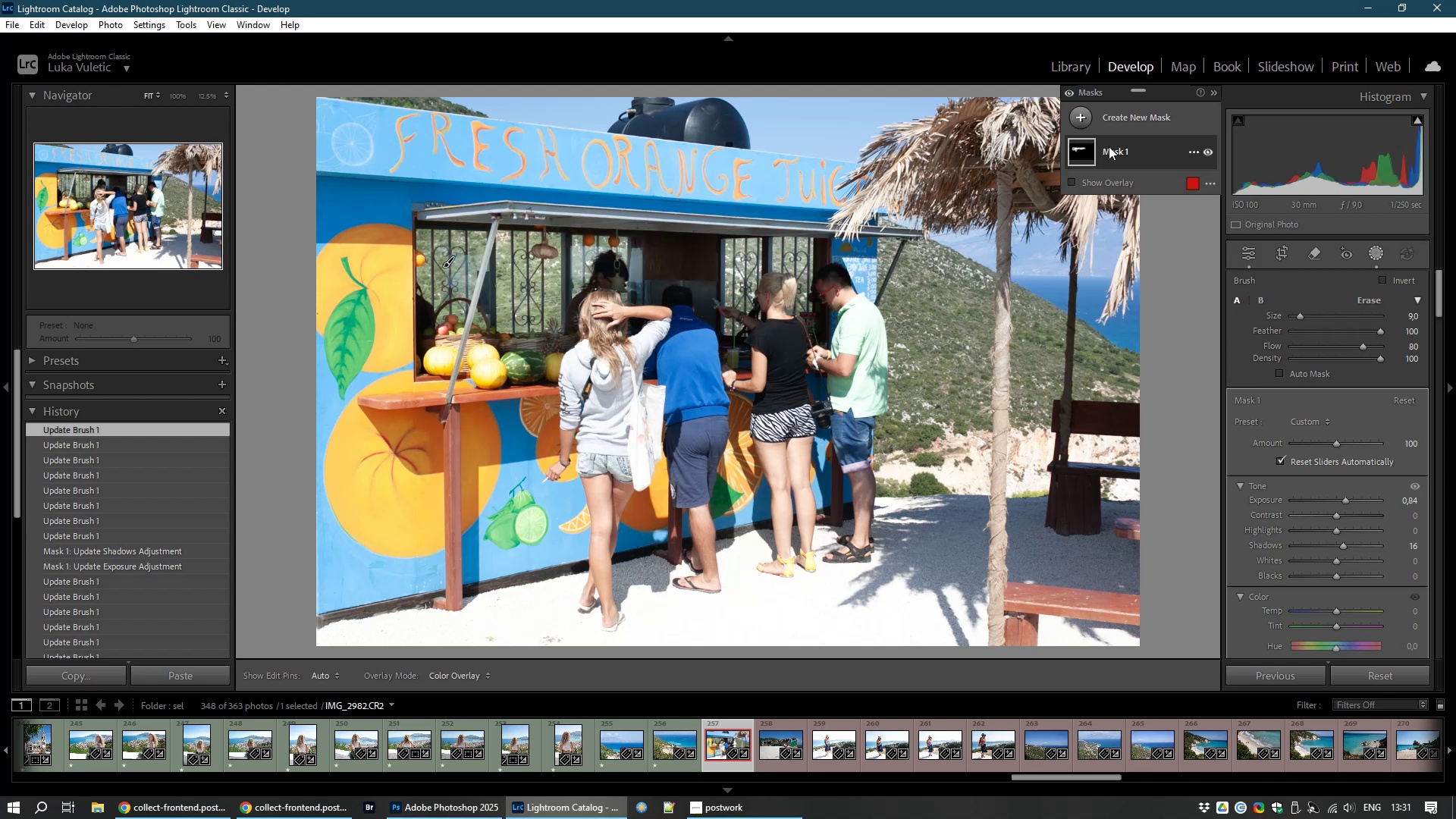 
right_click([1109, 146])
 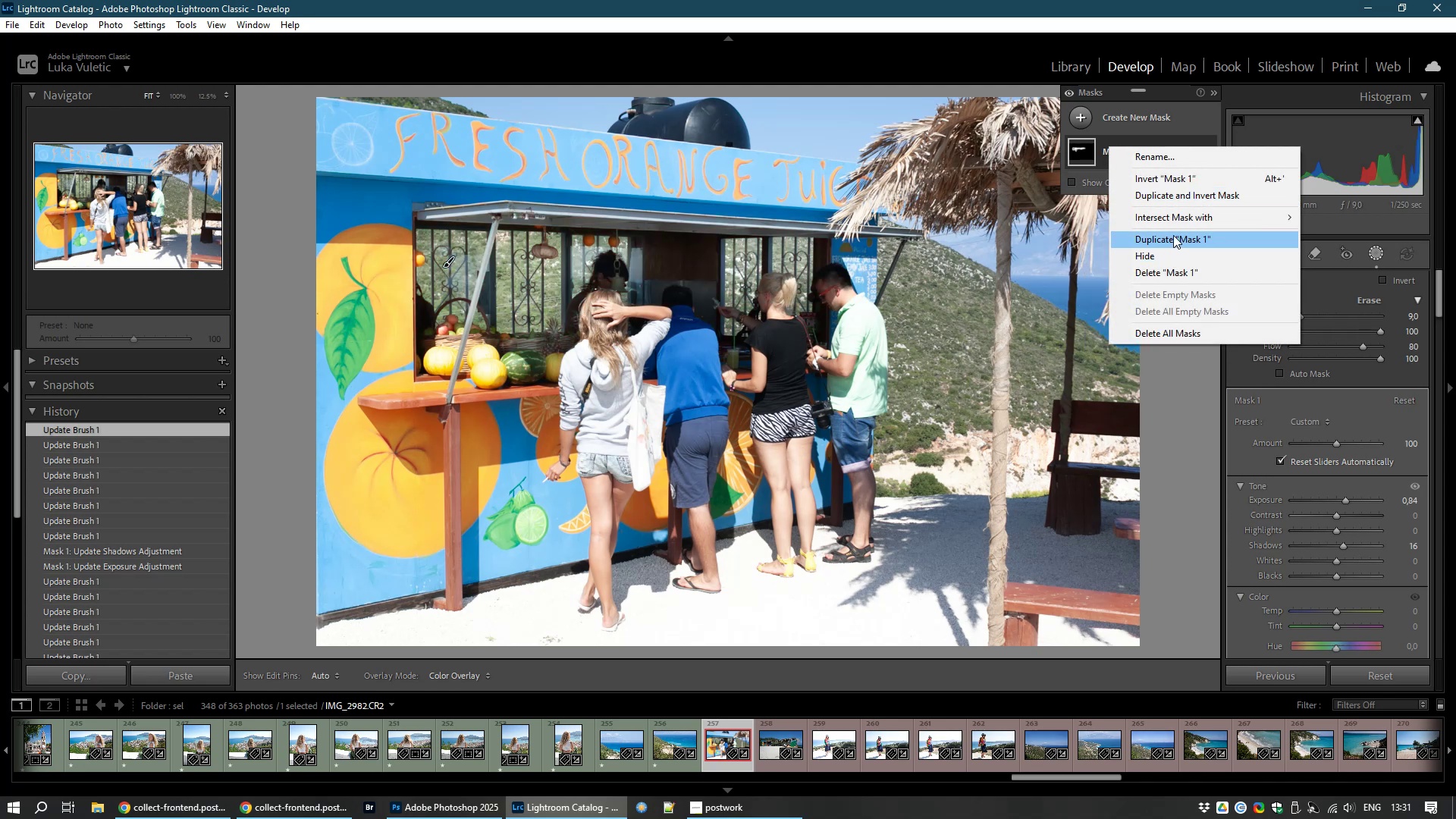 
left_click([1175, 268])
 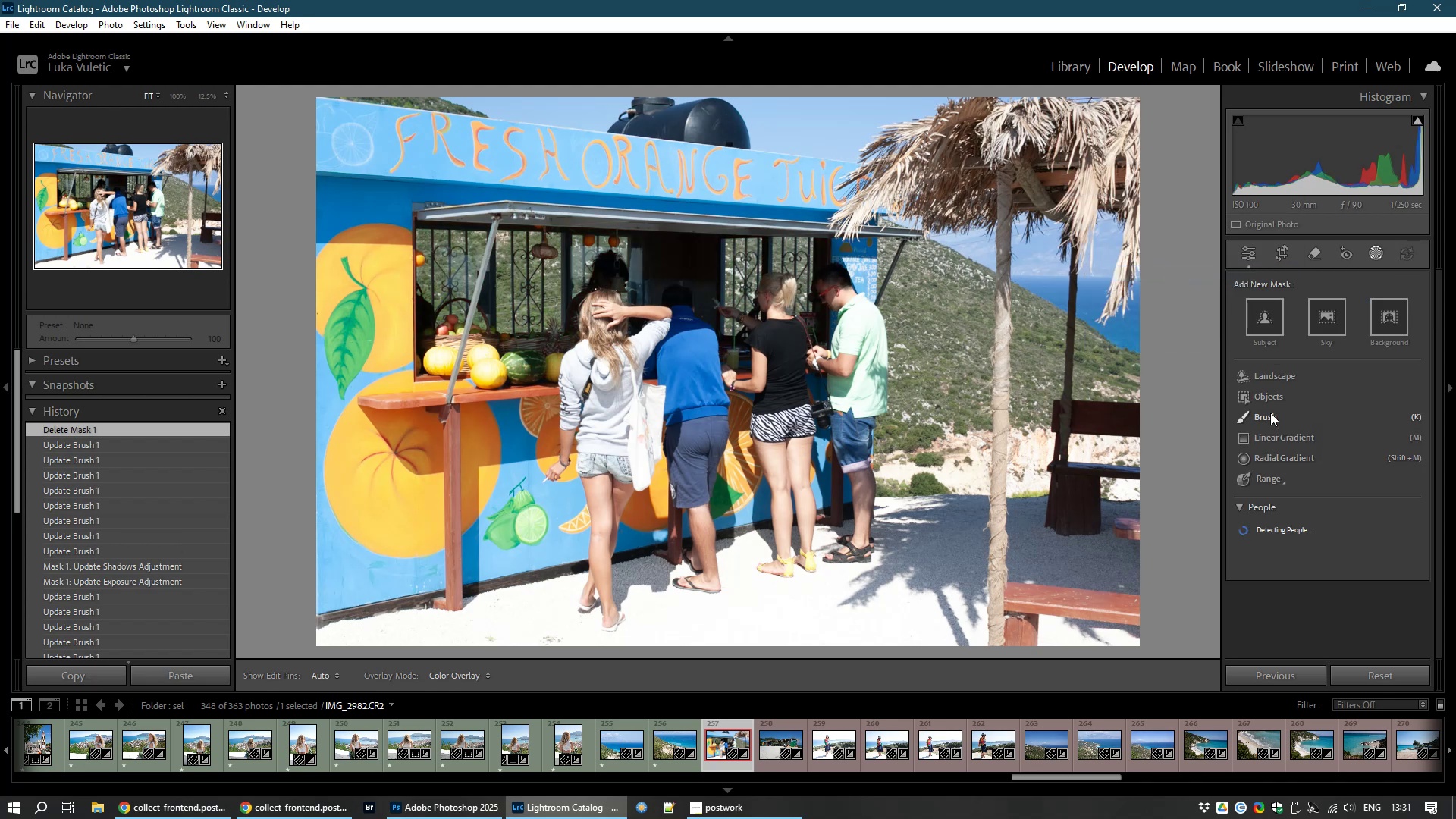 
left_click([1270, 413])
 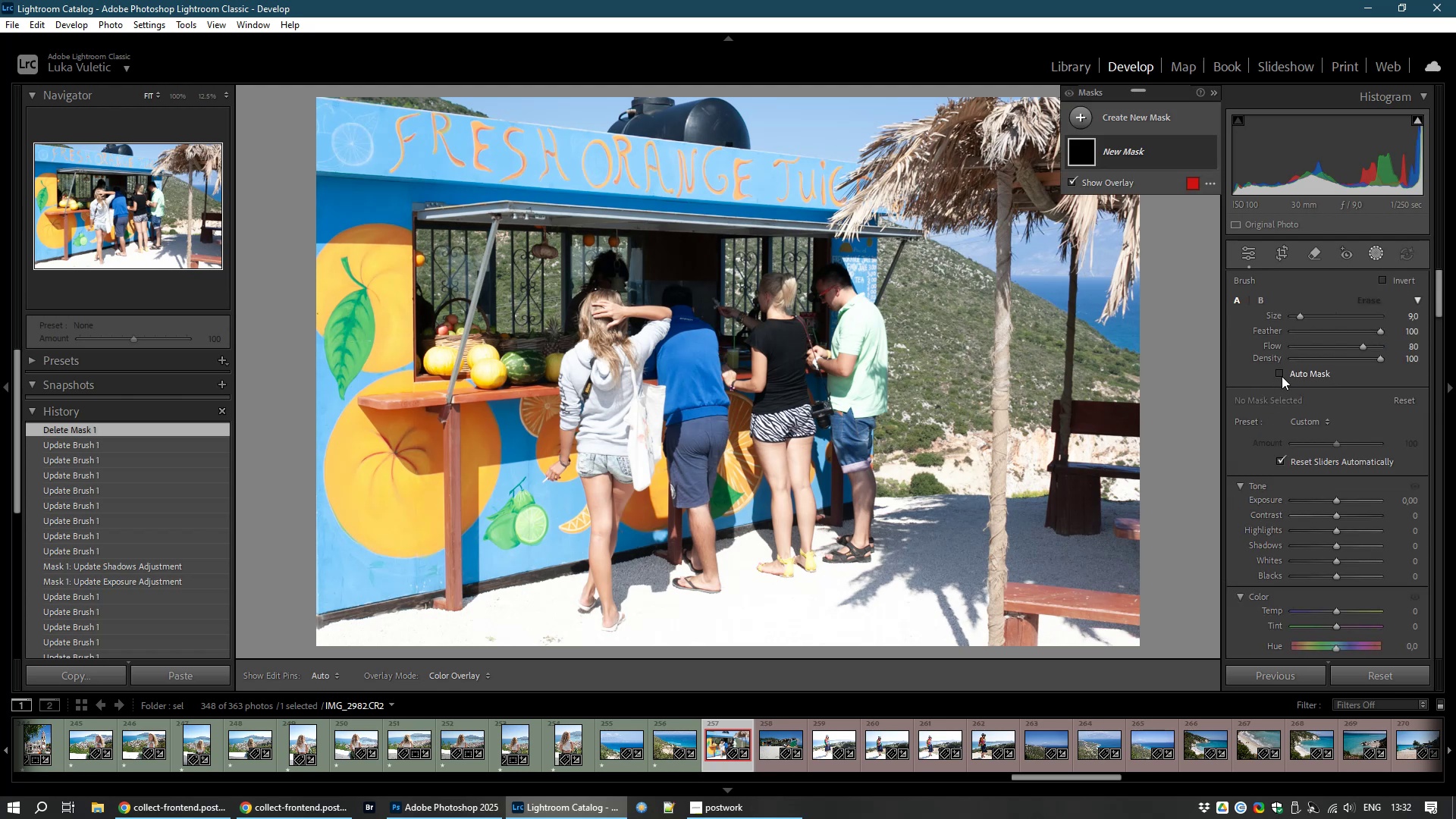 
left_click([1279, 372])
 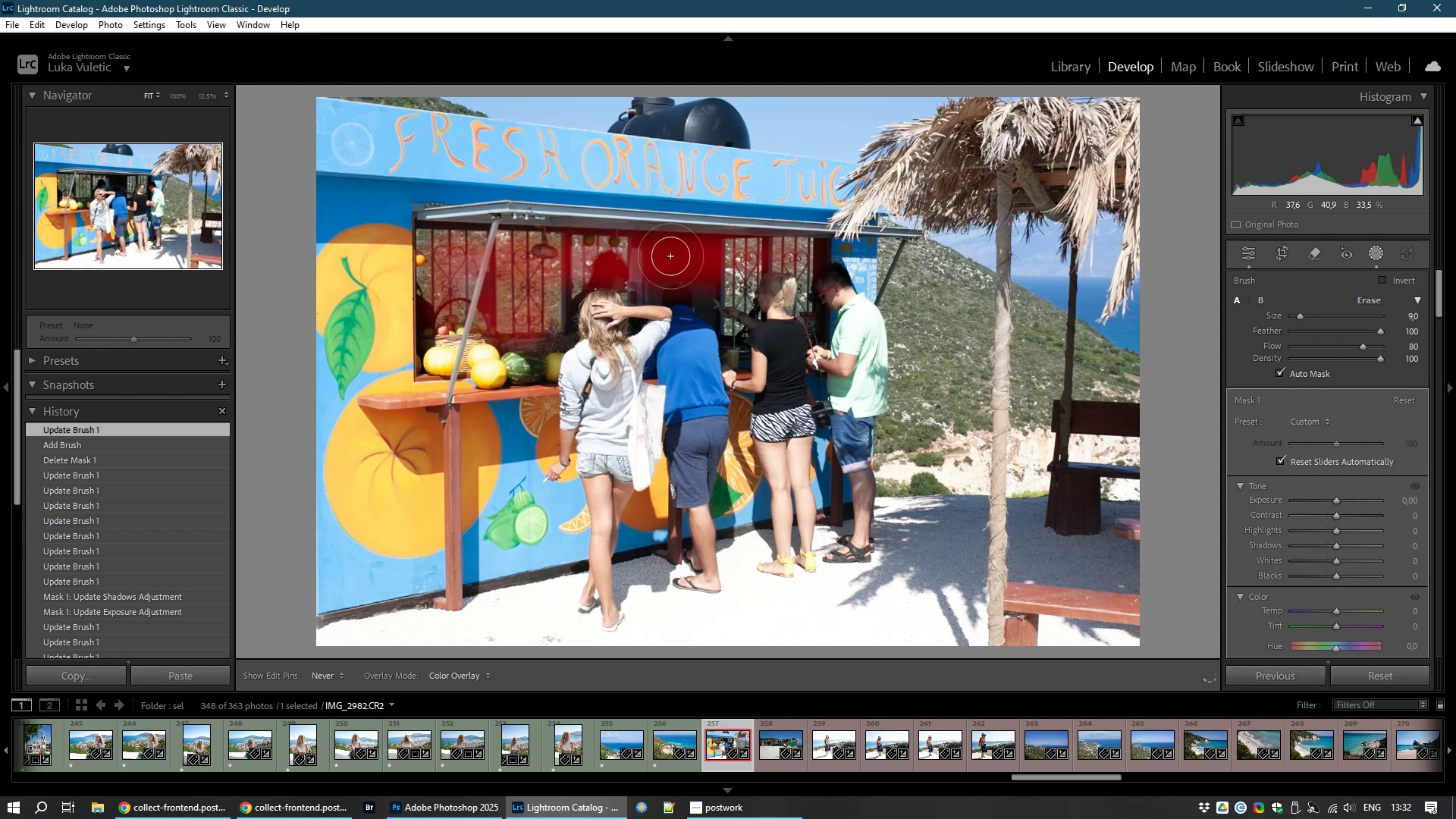 
wait(21.0)
 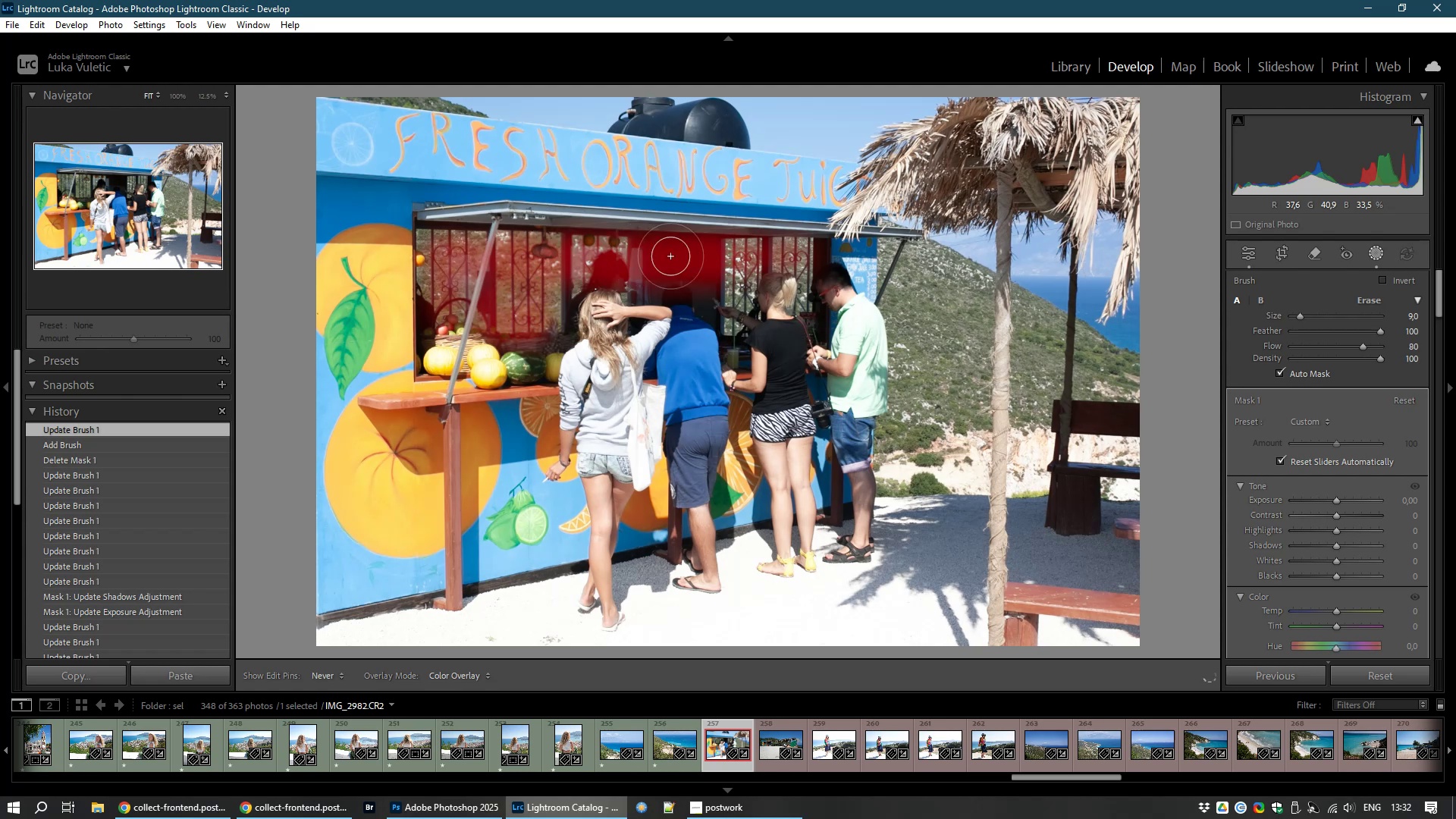 
hold_key(key=AltLeft, duration=1.52)
 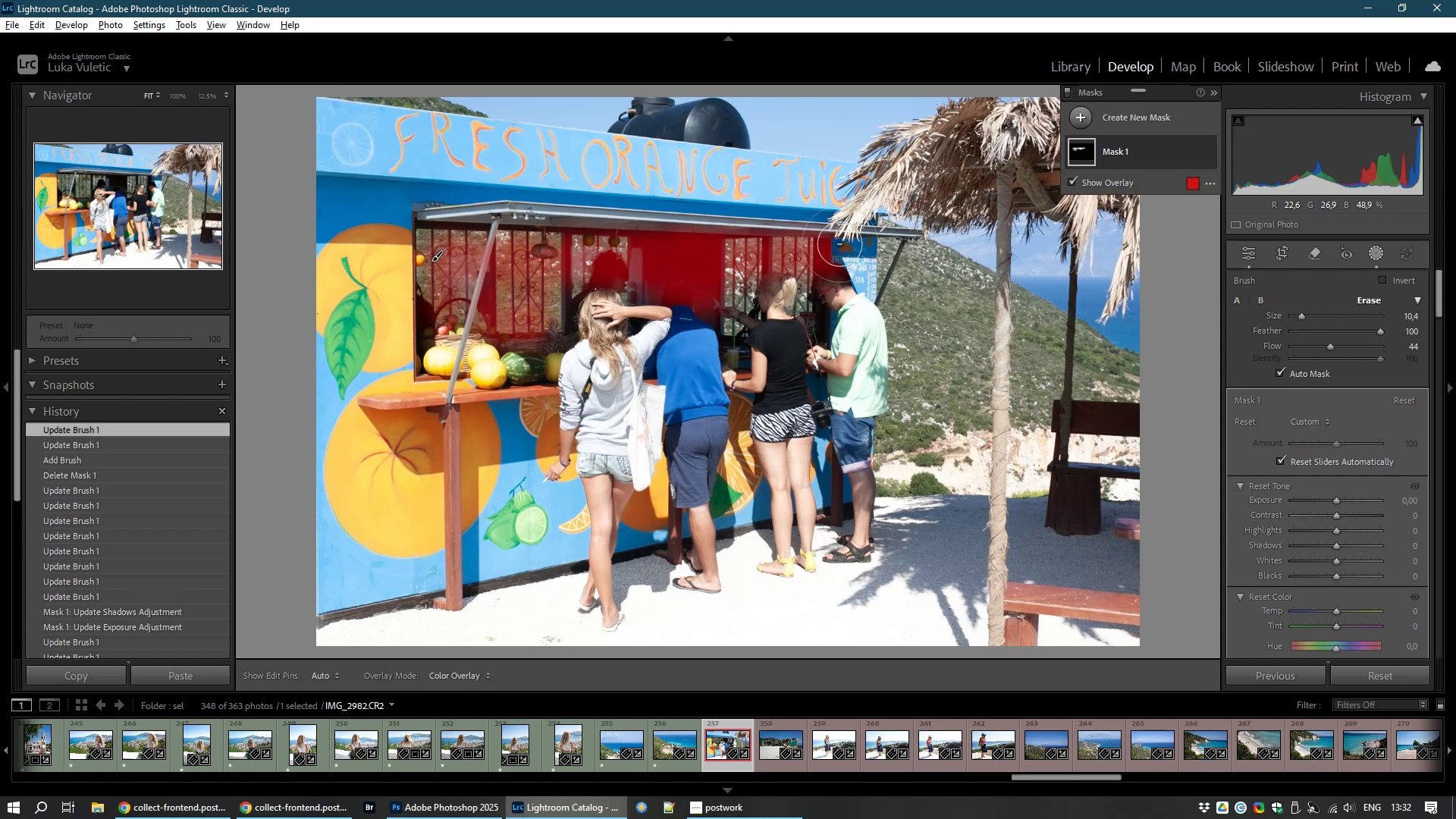 
hold_key(key=AltLeft, duration=1.51)
left_click_drag(start_coordinate=[839, 244], to_coordinate=[835, 262])
 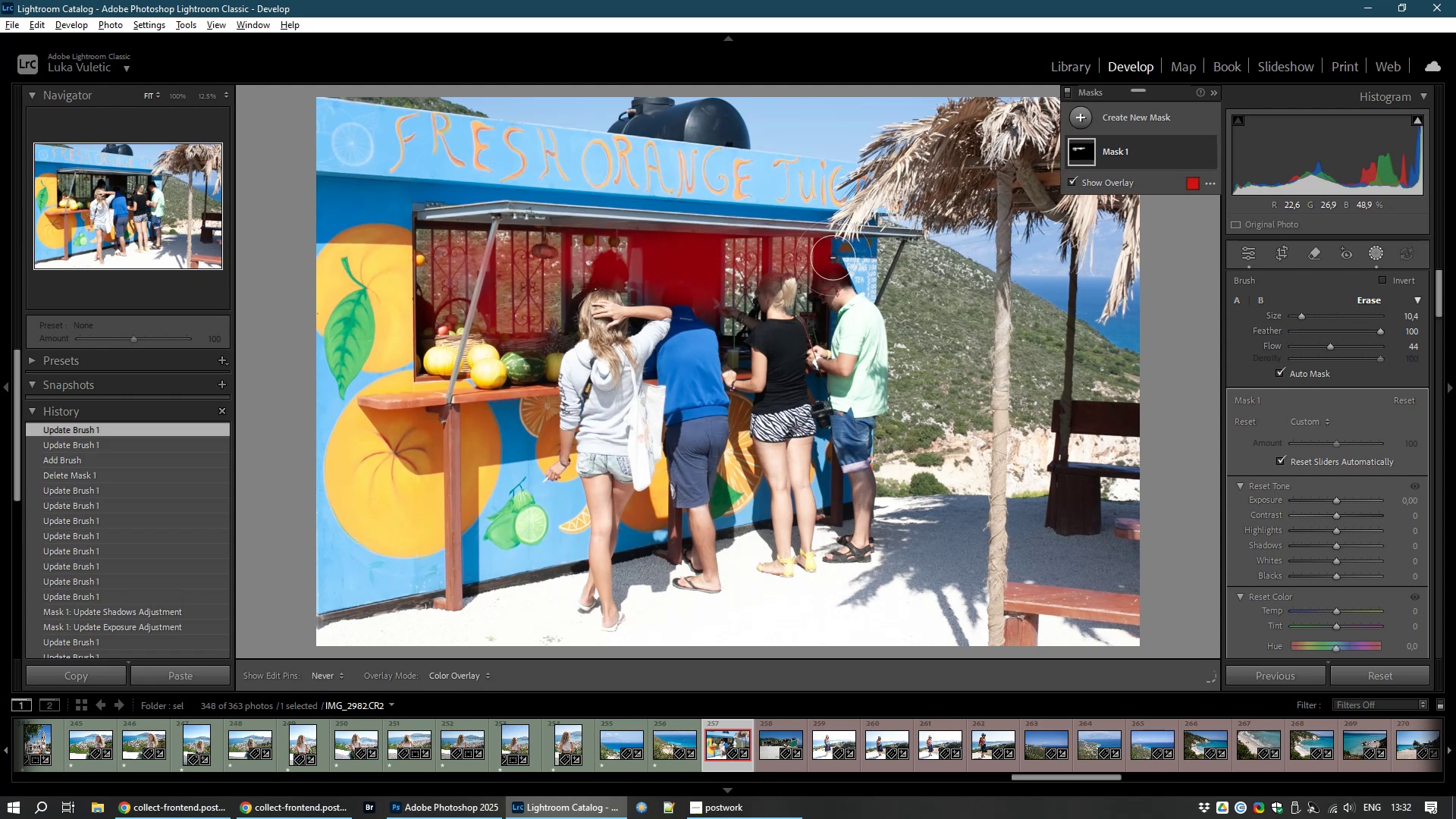 
hold_key(key=AltLeft, duration=1.54)
left_click_drag(start_coordinate=[842, 242], to_coordinate=[841, 266])
 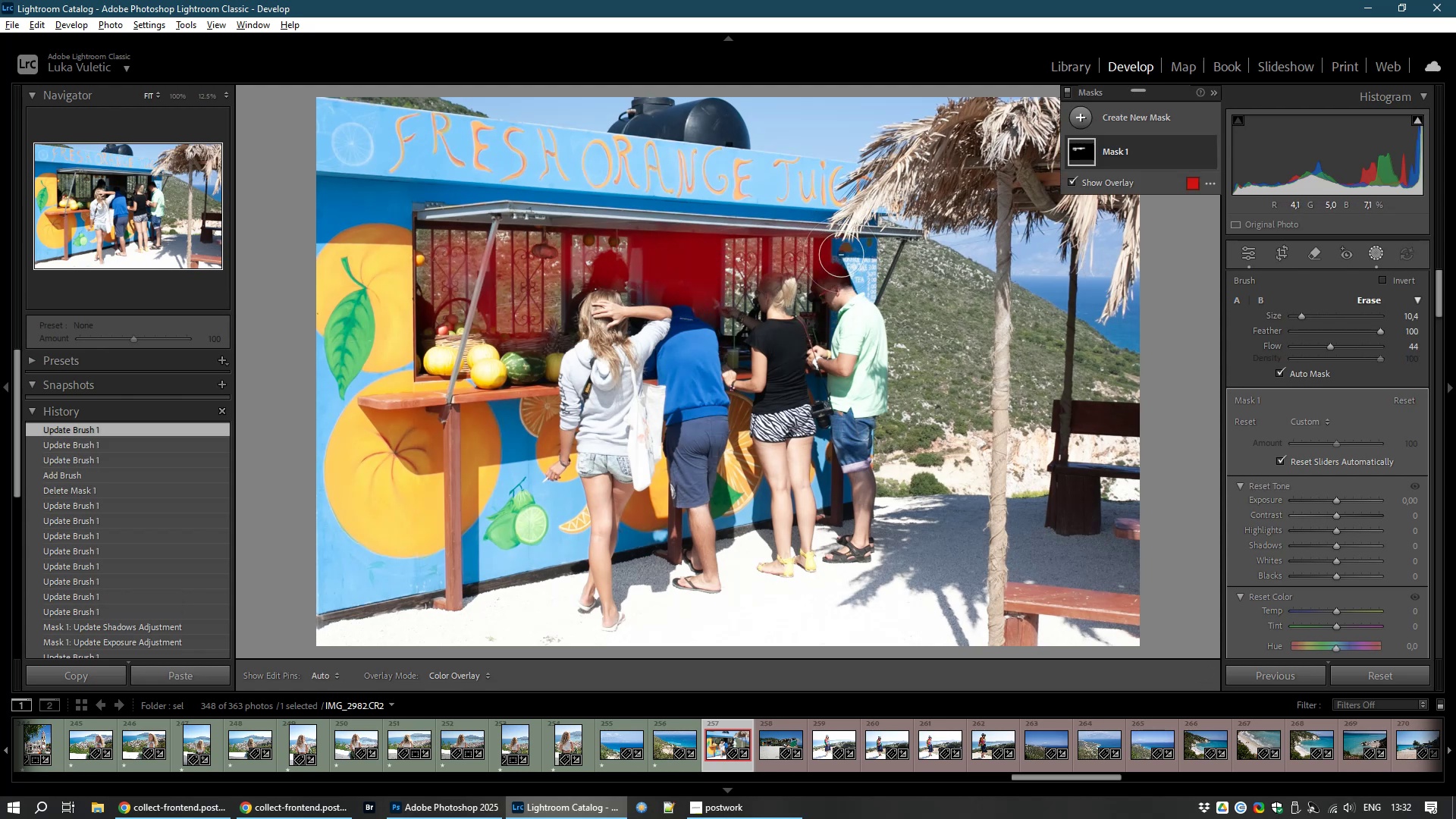 
hold_key(key=AltLeft, duration=1.55)
 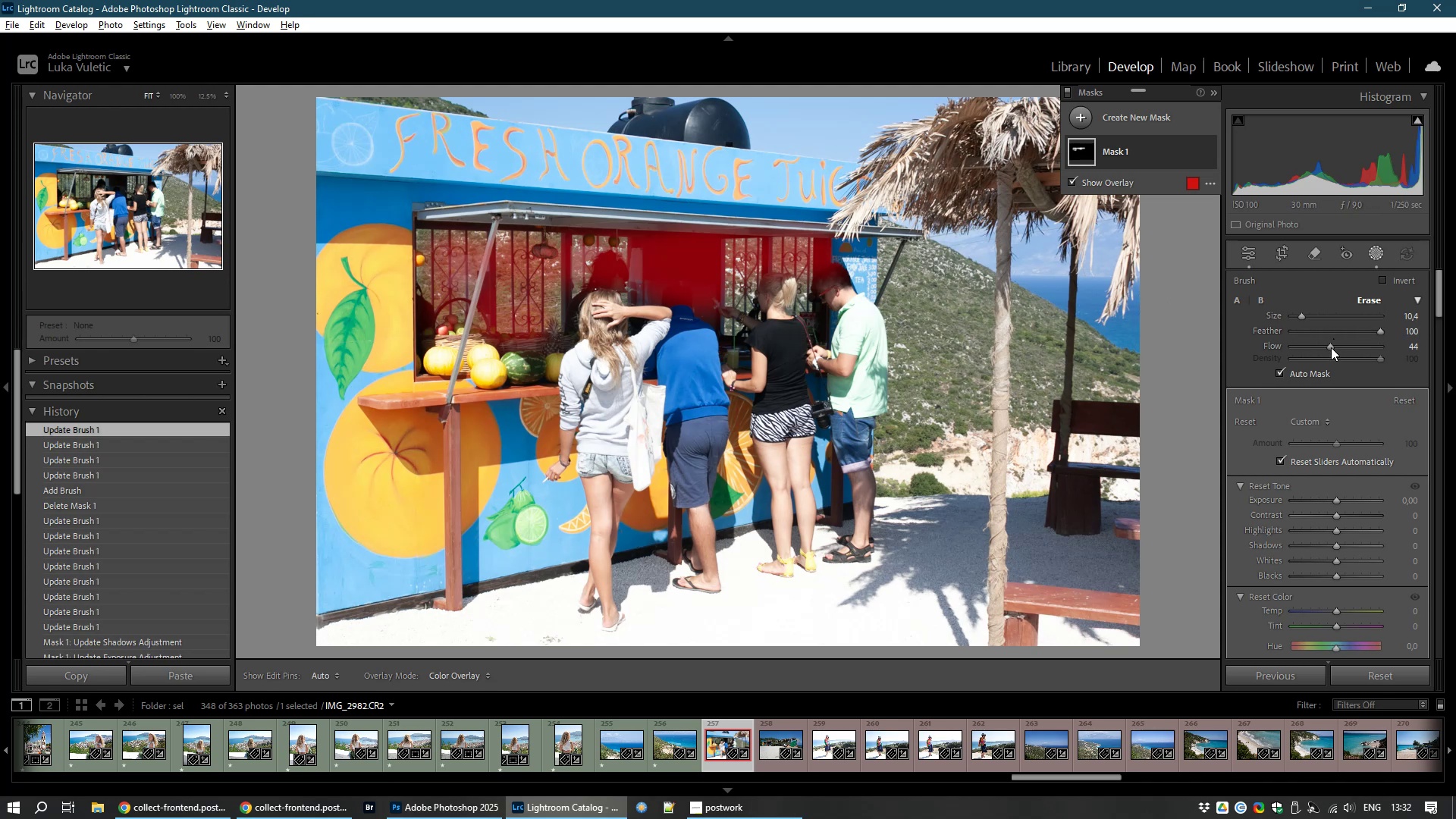 
hold_key(key=AltLeft, duration=1.52)
left_click_drag(start_coordinate=[1331, 347], to_coordinate=[1428, 345])
 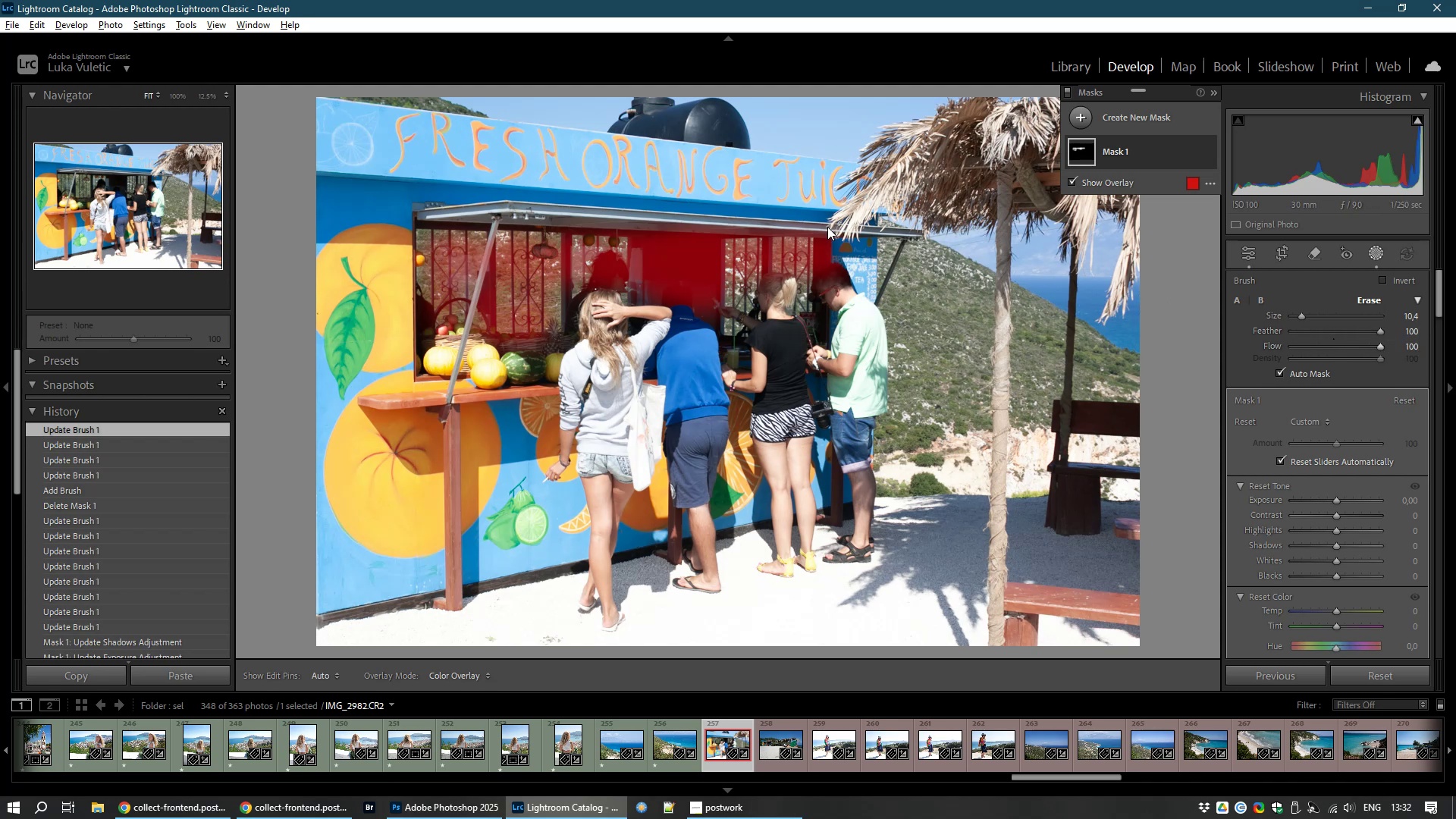 
hold_key(key=AltLeft, duration=1.51)
left_click_drag(start_coordinate=[842, 241], to_coordinate=[827, 230])
 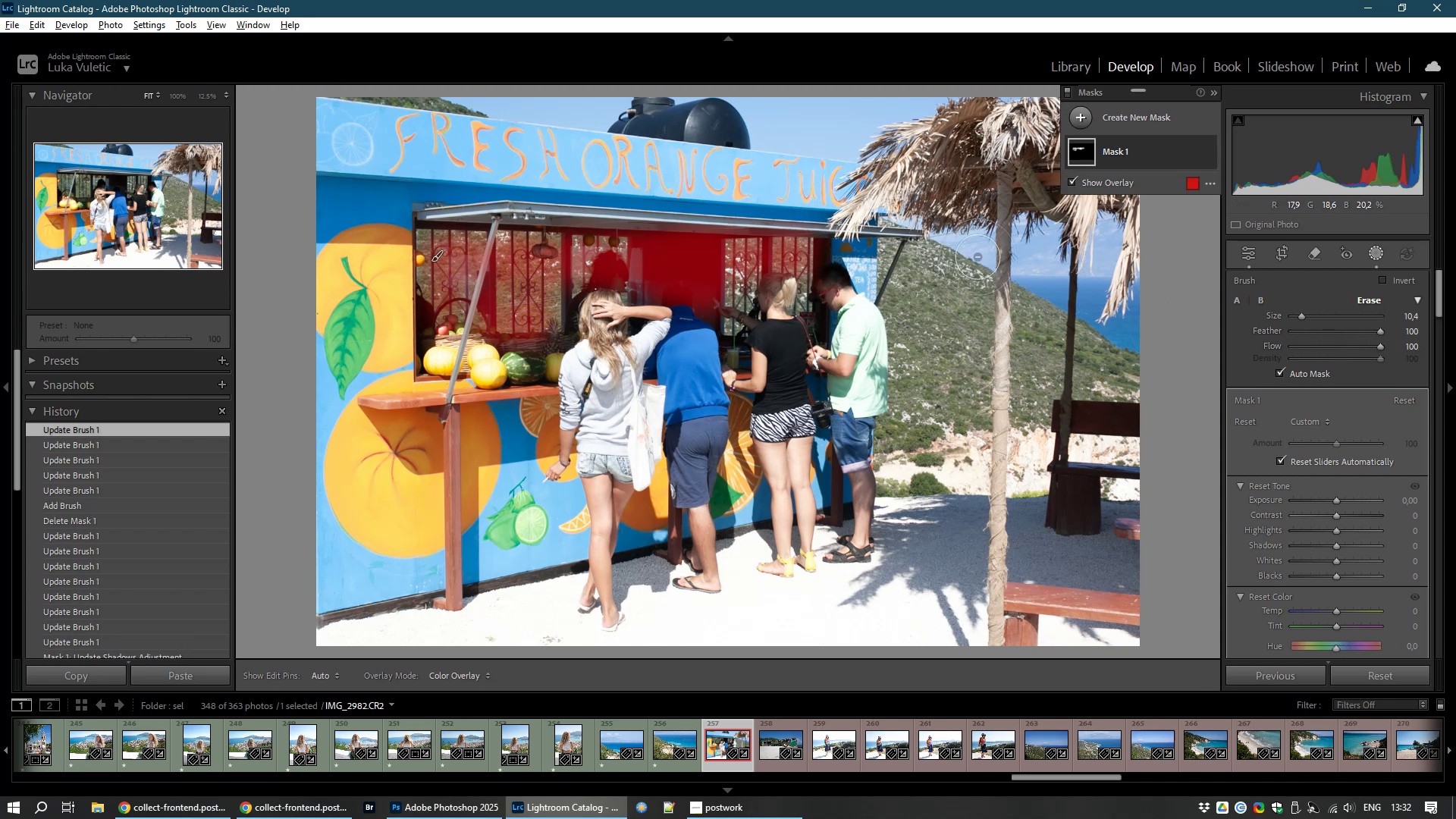 
hold_key(key=AltLeft, duration=0.71)
 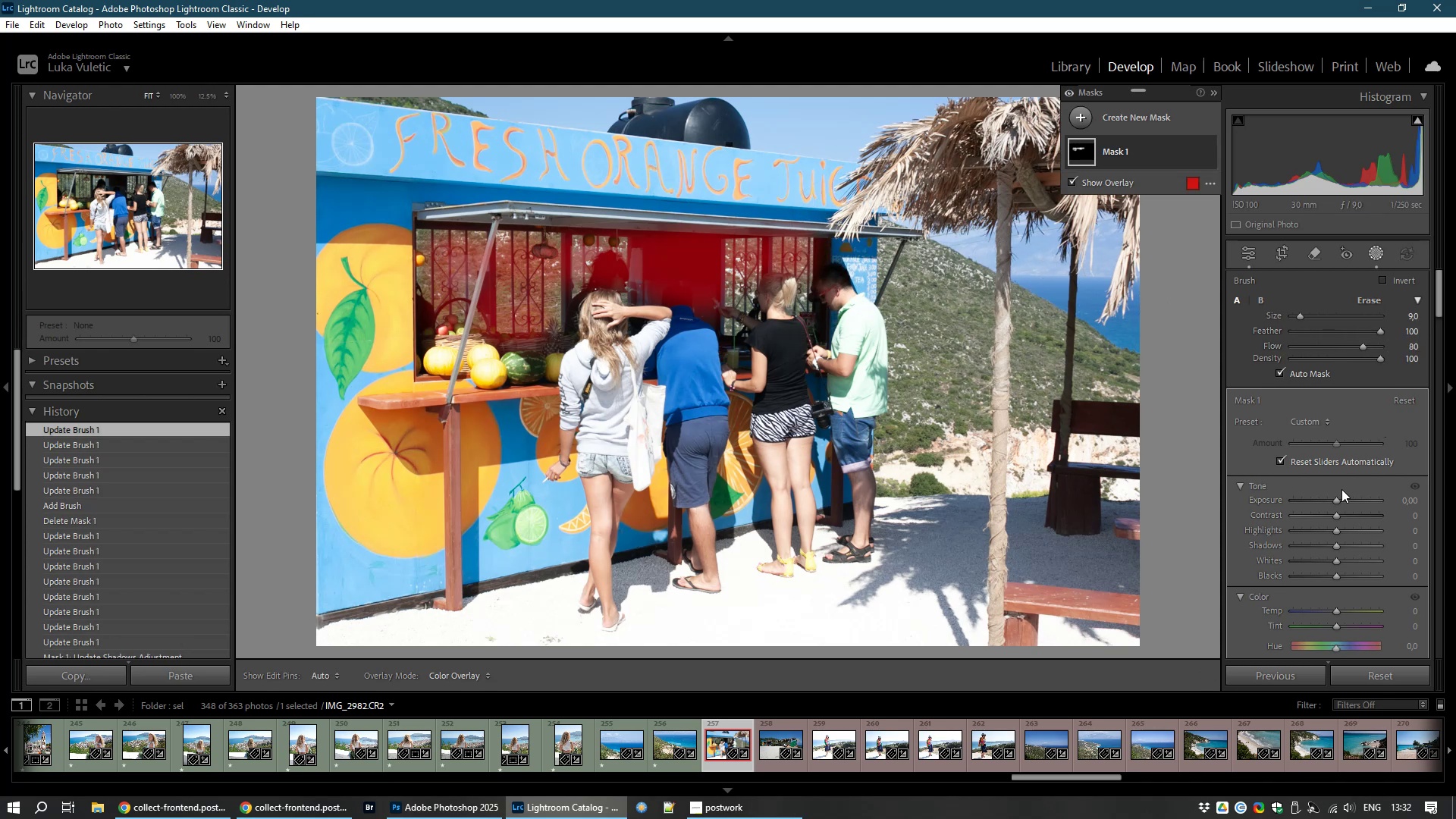 
left_click_drag(start_coordinate=[1338, 504], to_coordinate=[1342, 503])
 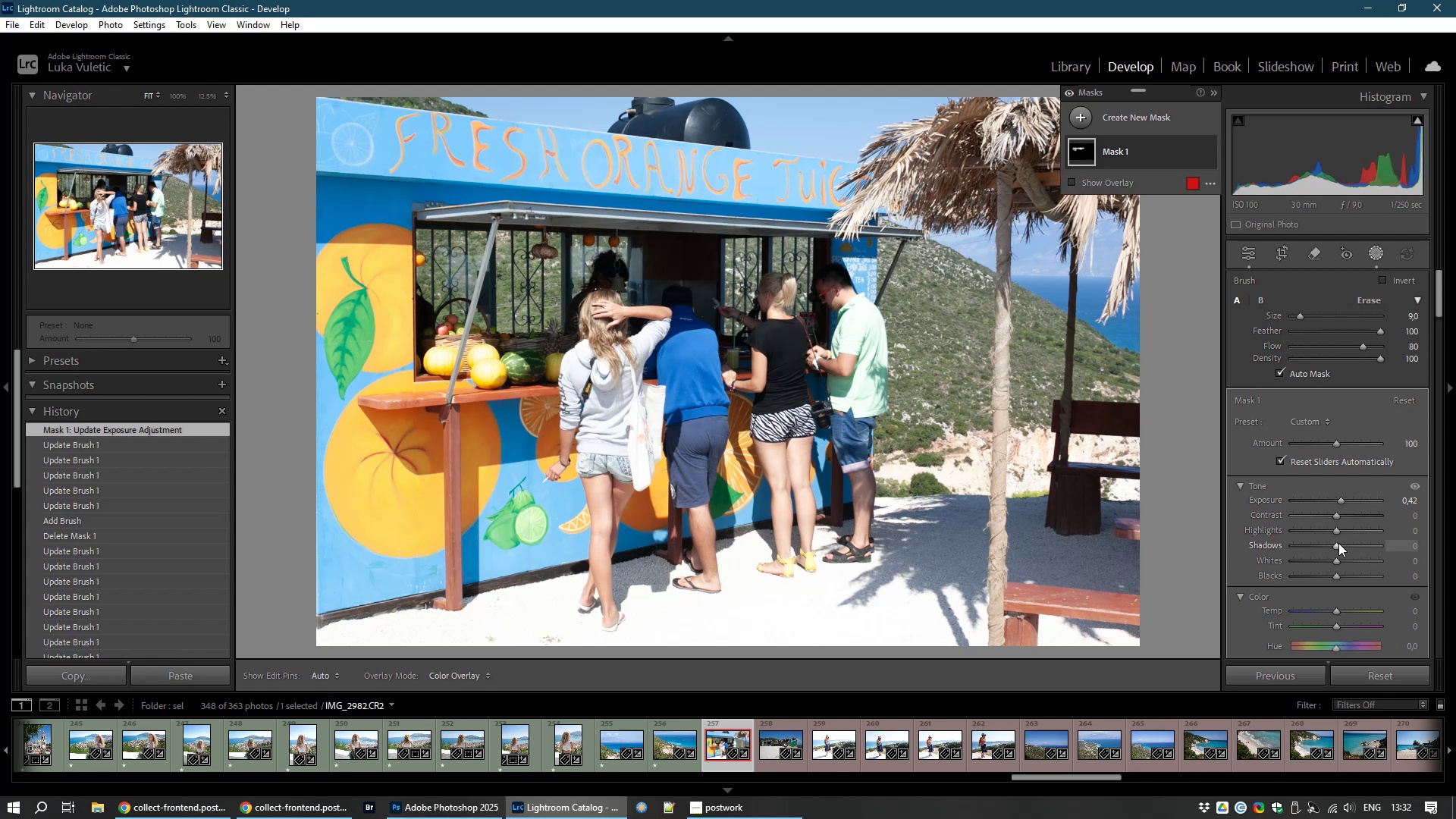 
left_click_drag(start_coordinate=[1335, 547], to_coordinate=[1352, 548])
 